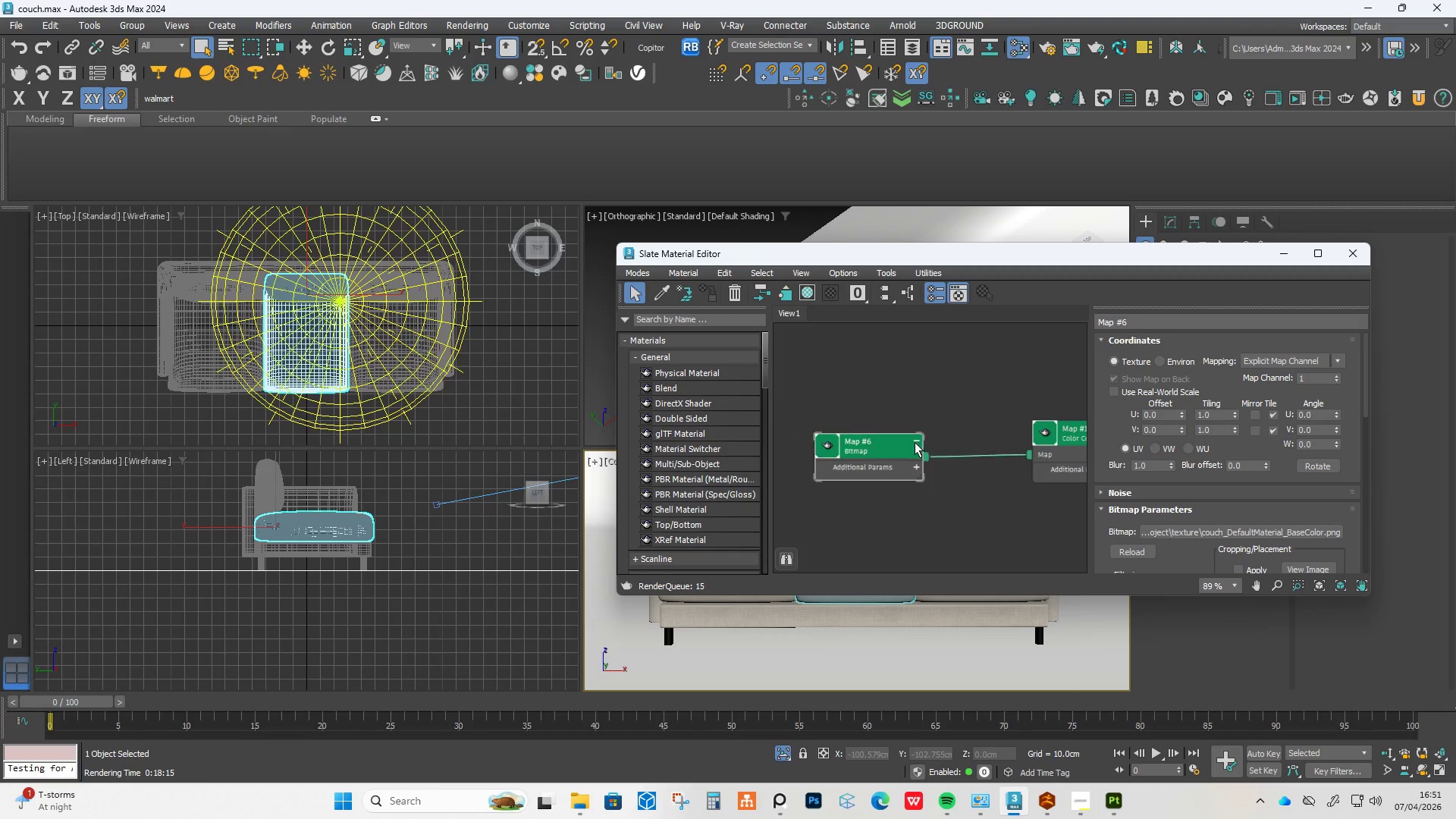 
left_click_drag(start_coordinate=[793, 458], to_coordinate=[927, 435])
 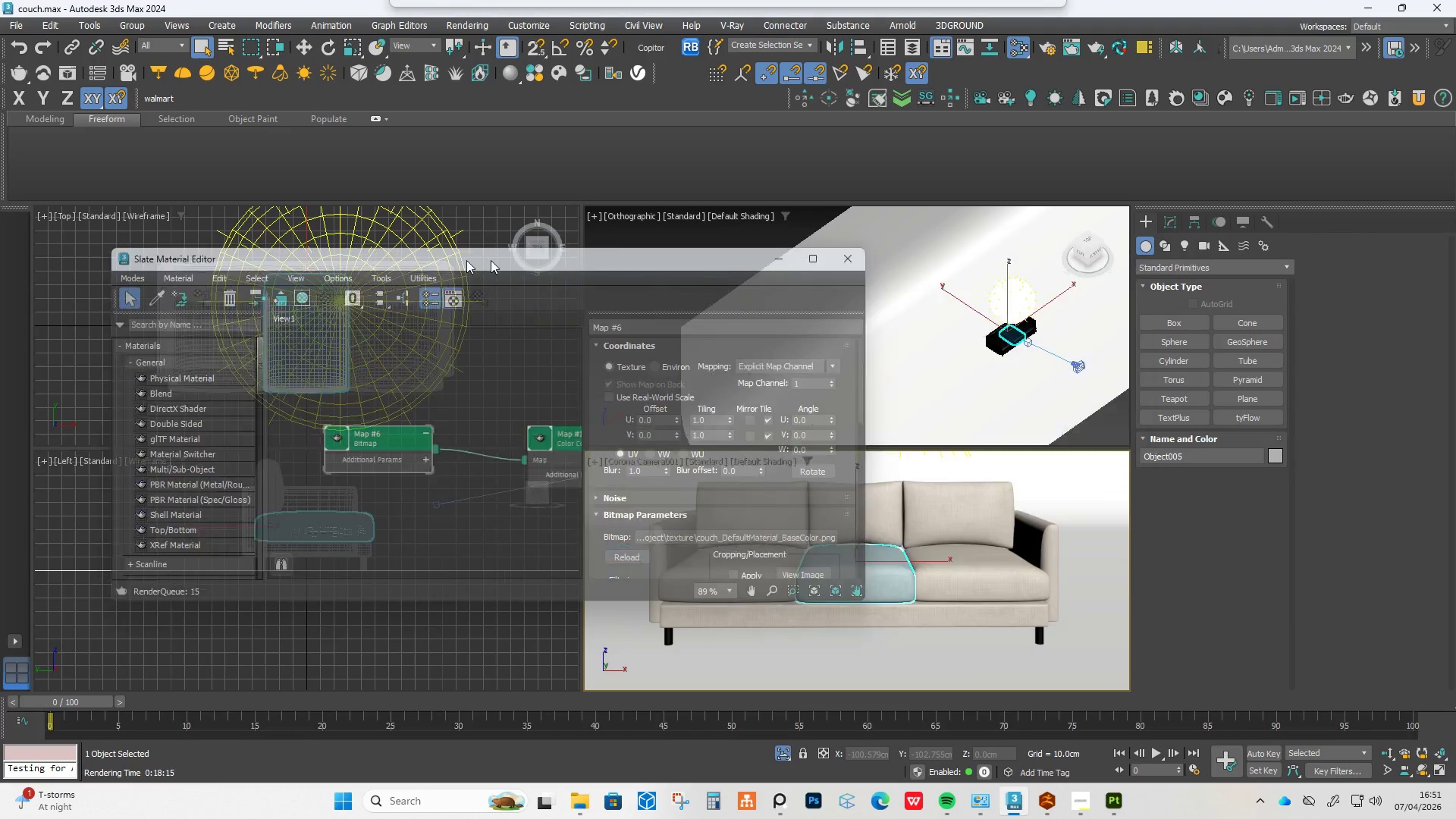 
left_click_drag(start_coordinate=[996, 255], to_coordinate=[317, 251])
 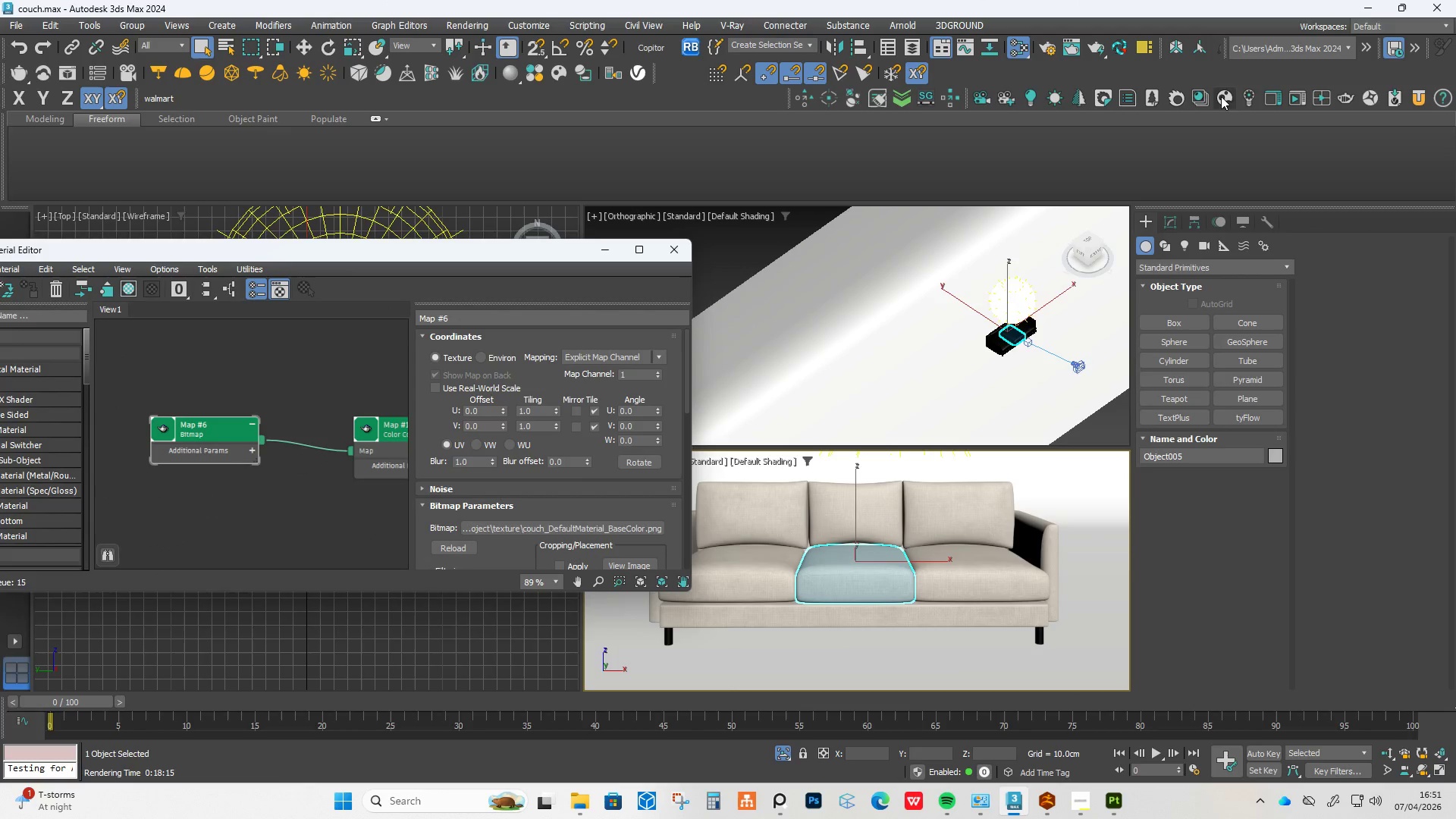 
left_click([1294, 97])
 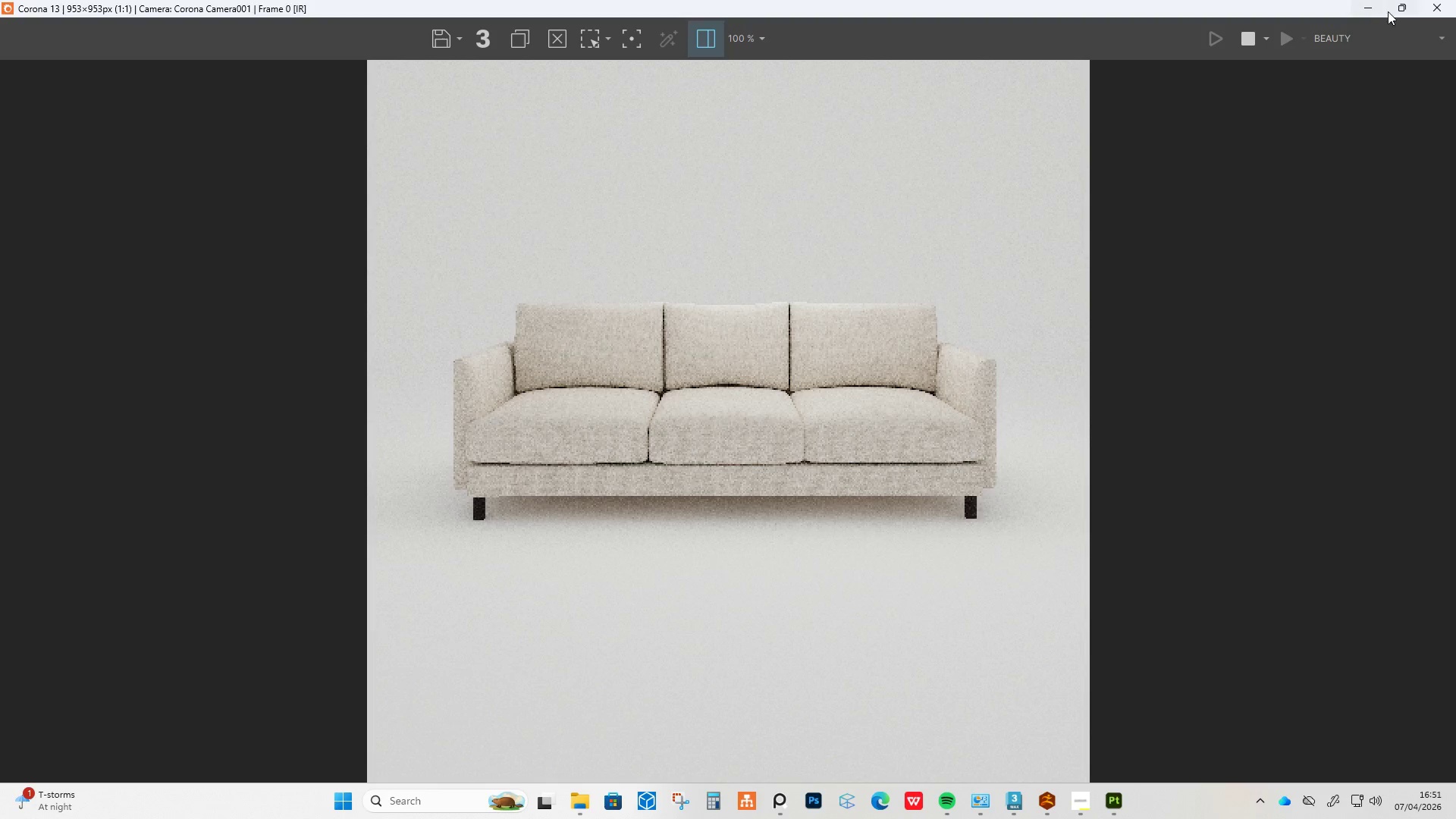 
left_click([1396, 8])
 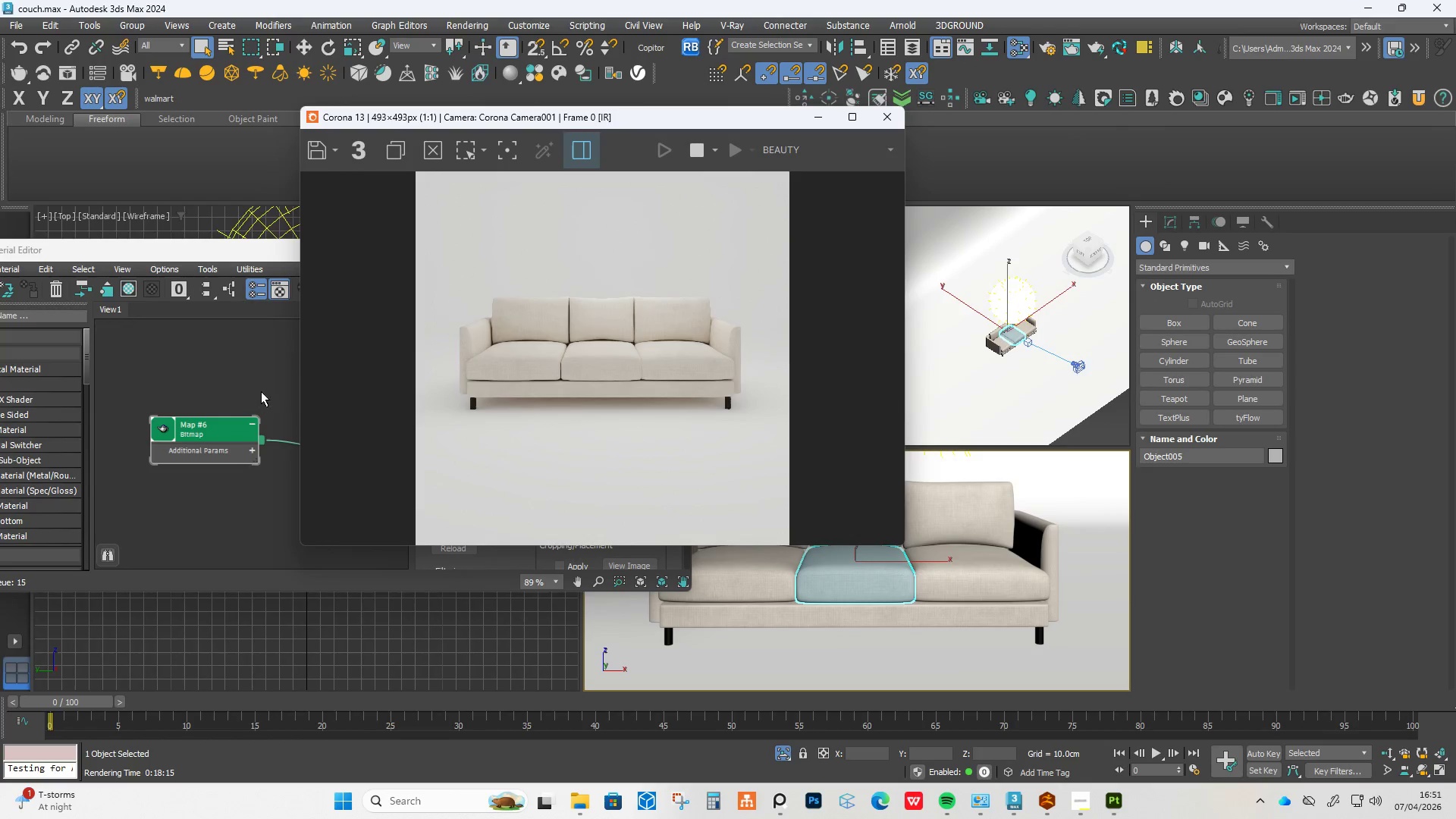 
scroll: coordinate [249, 392], scroll_direction: down, amount: 4.0
 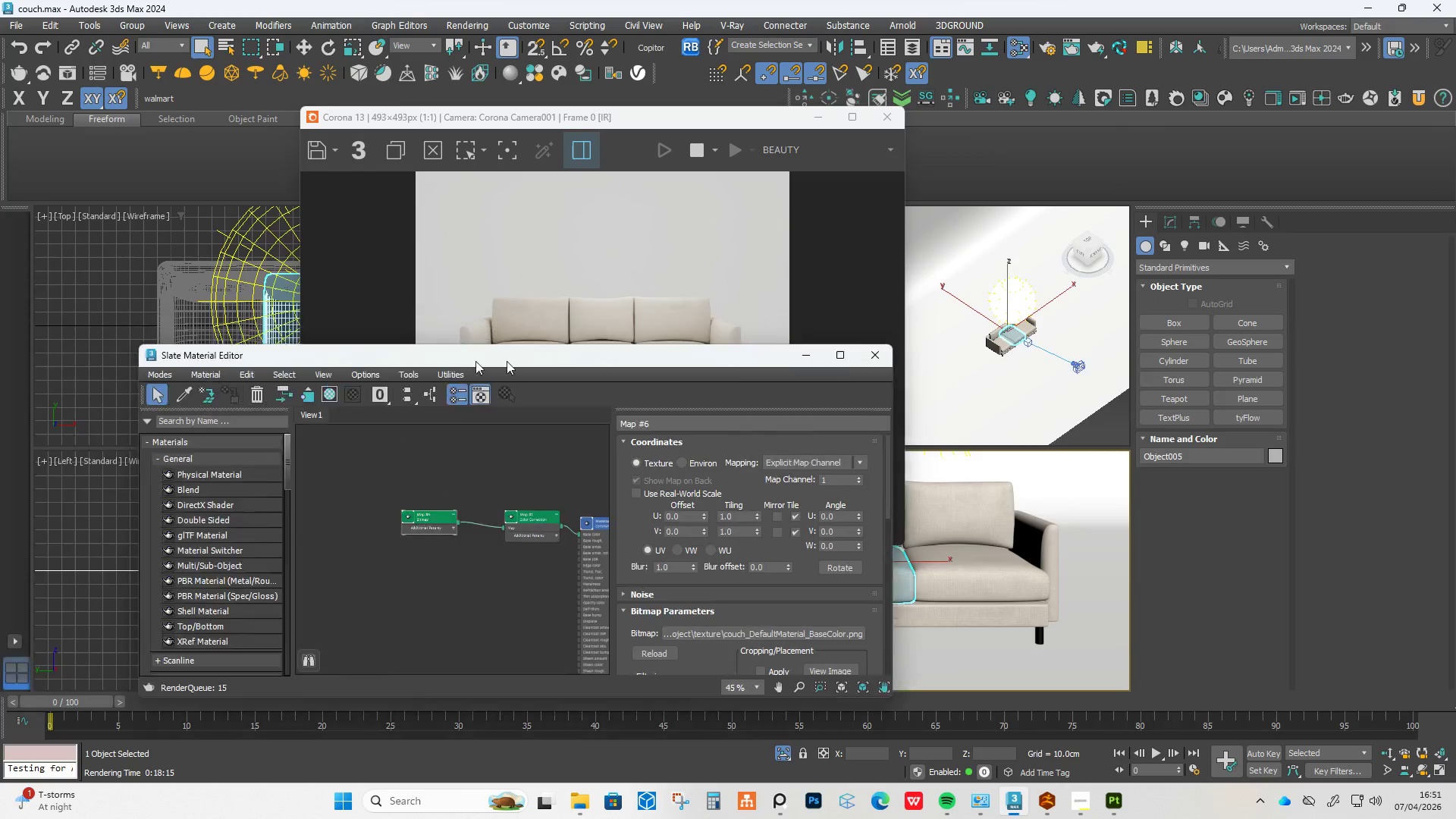 
left_click_drag(start_coordinate=[244, 256], to_coordinate=[994, 230])
 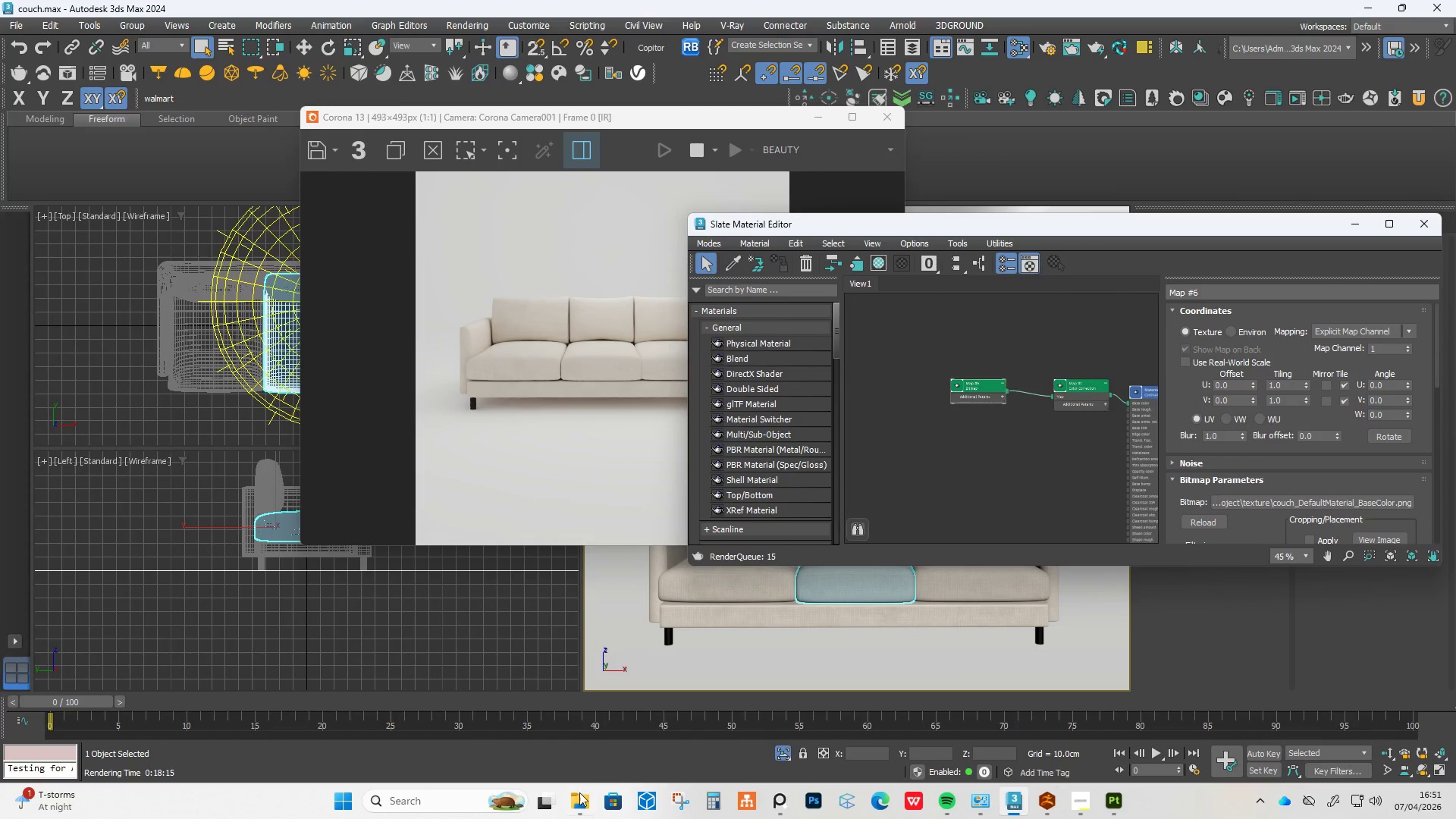 
left_click([579, 799])
 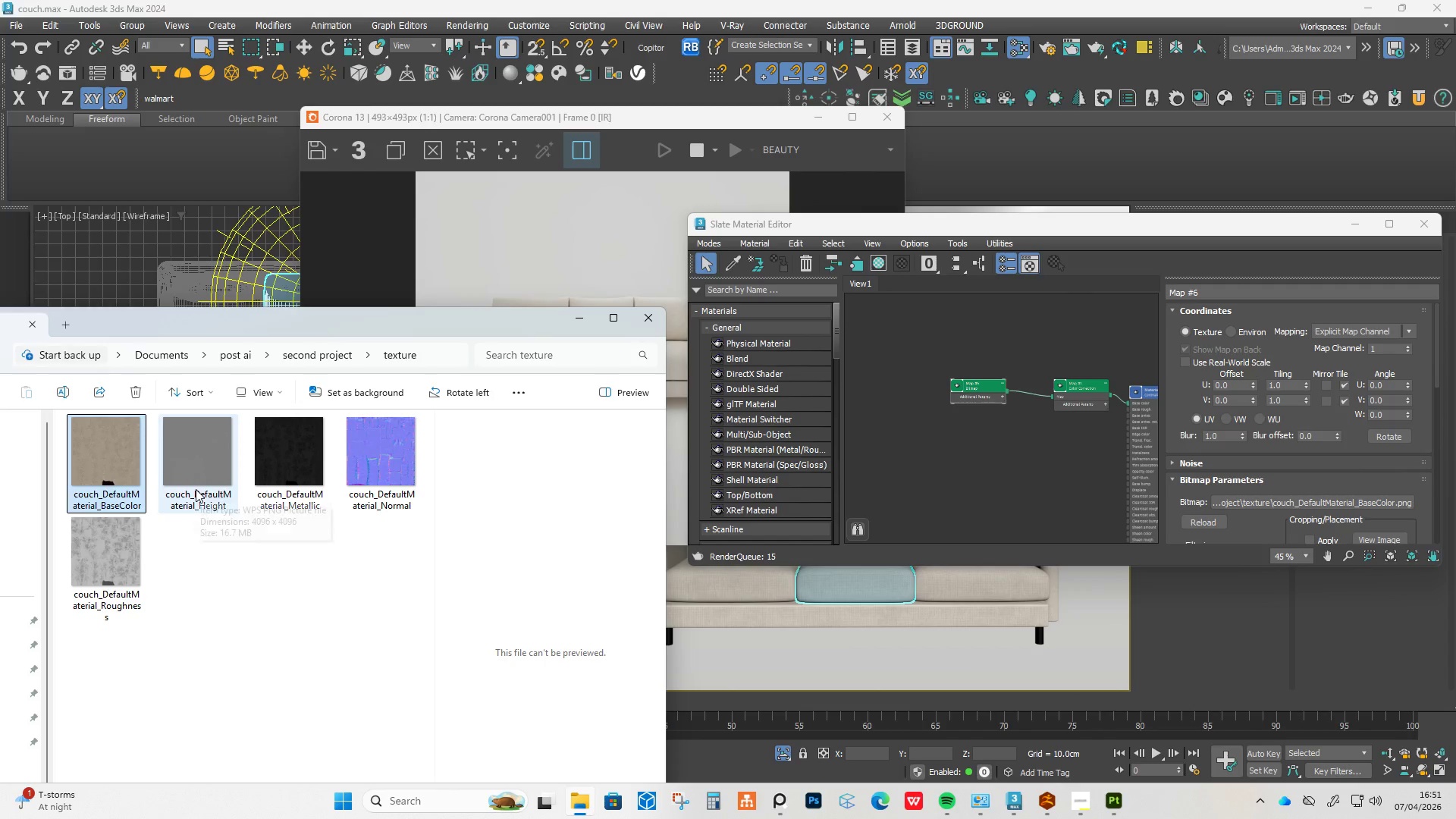 
left_click_drag(start_coordinate=[196, 489], to_coordinate=[985, 482])
 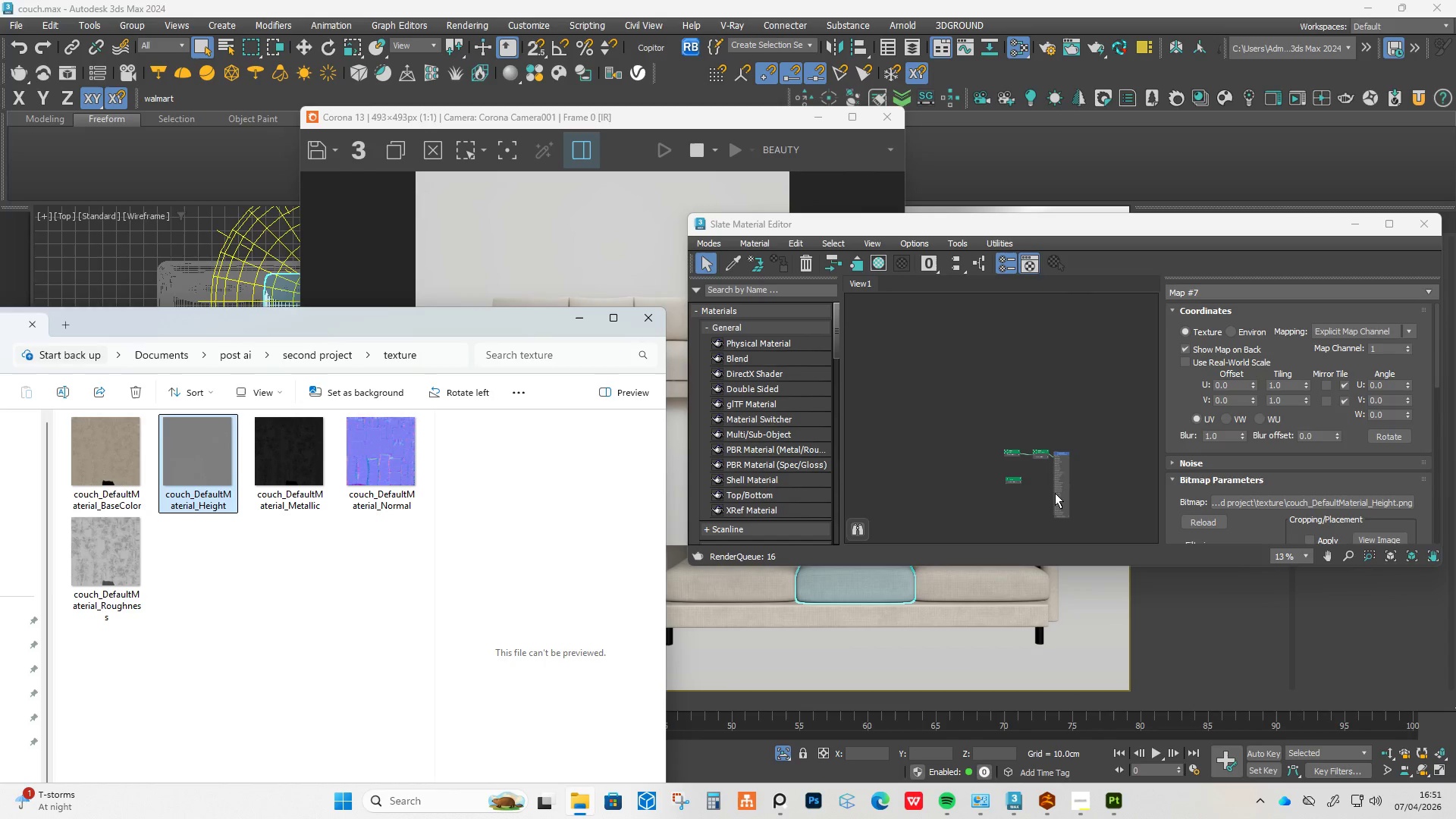 
scroll: coordinate [1024, 477], scroll_direction: down, amount: 3.0
 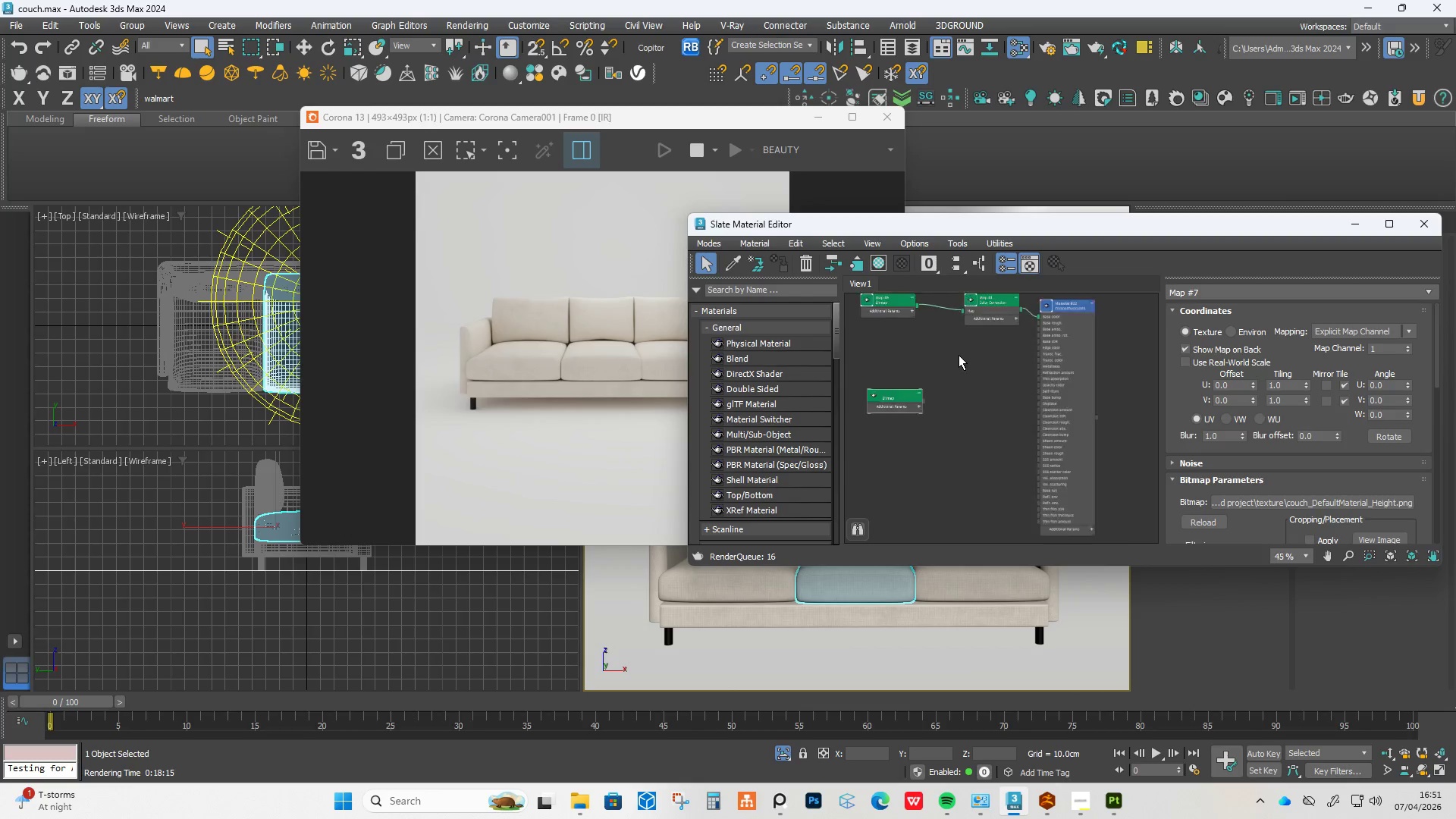 
scroll: coordinate [959, 355], scroll_direction: up, amount: 4.0
 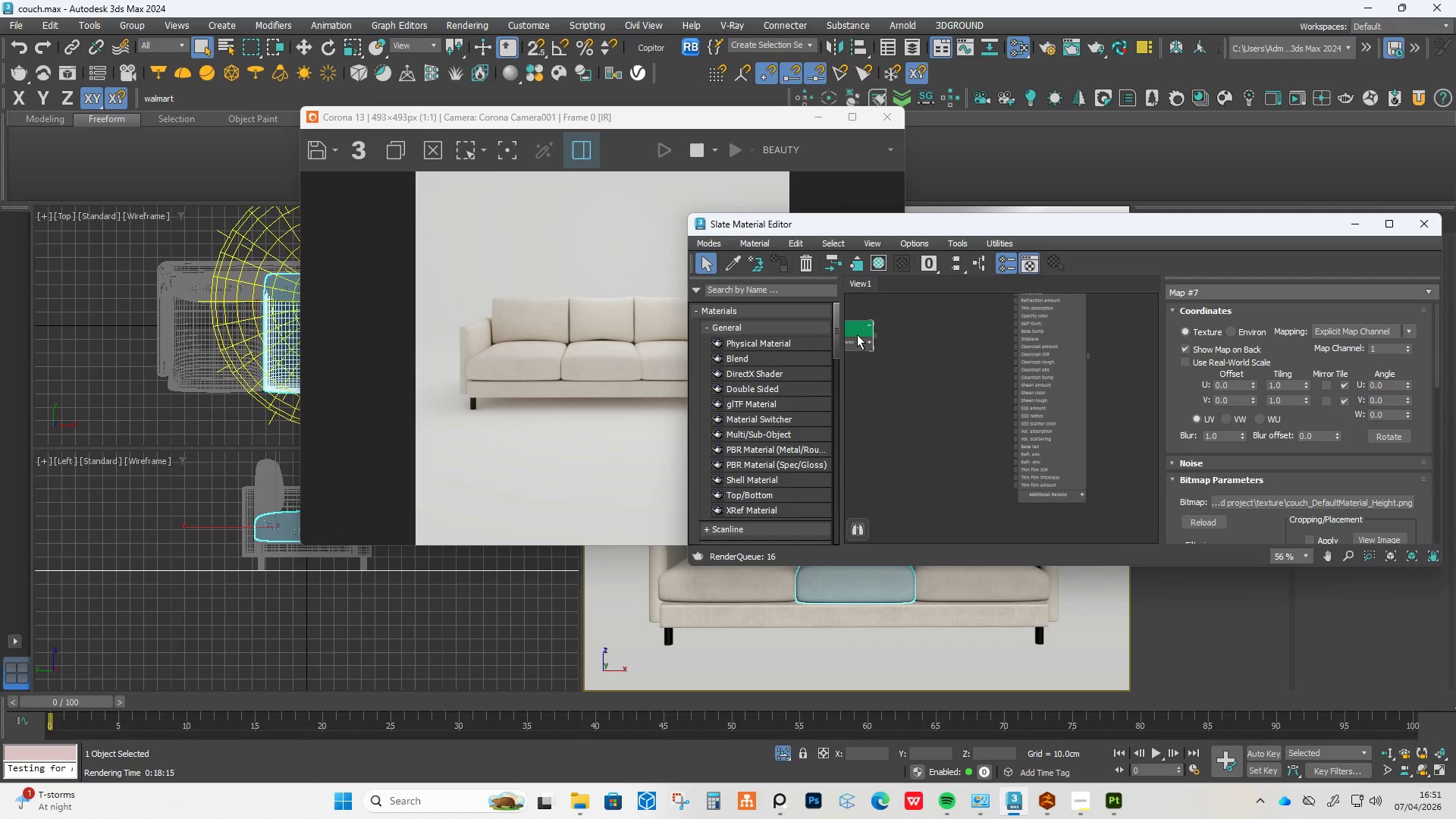 
left_click_drag(start_coordinate=[857, 334], to_coordinate=[946, 388])
 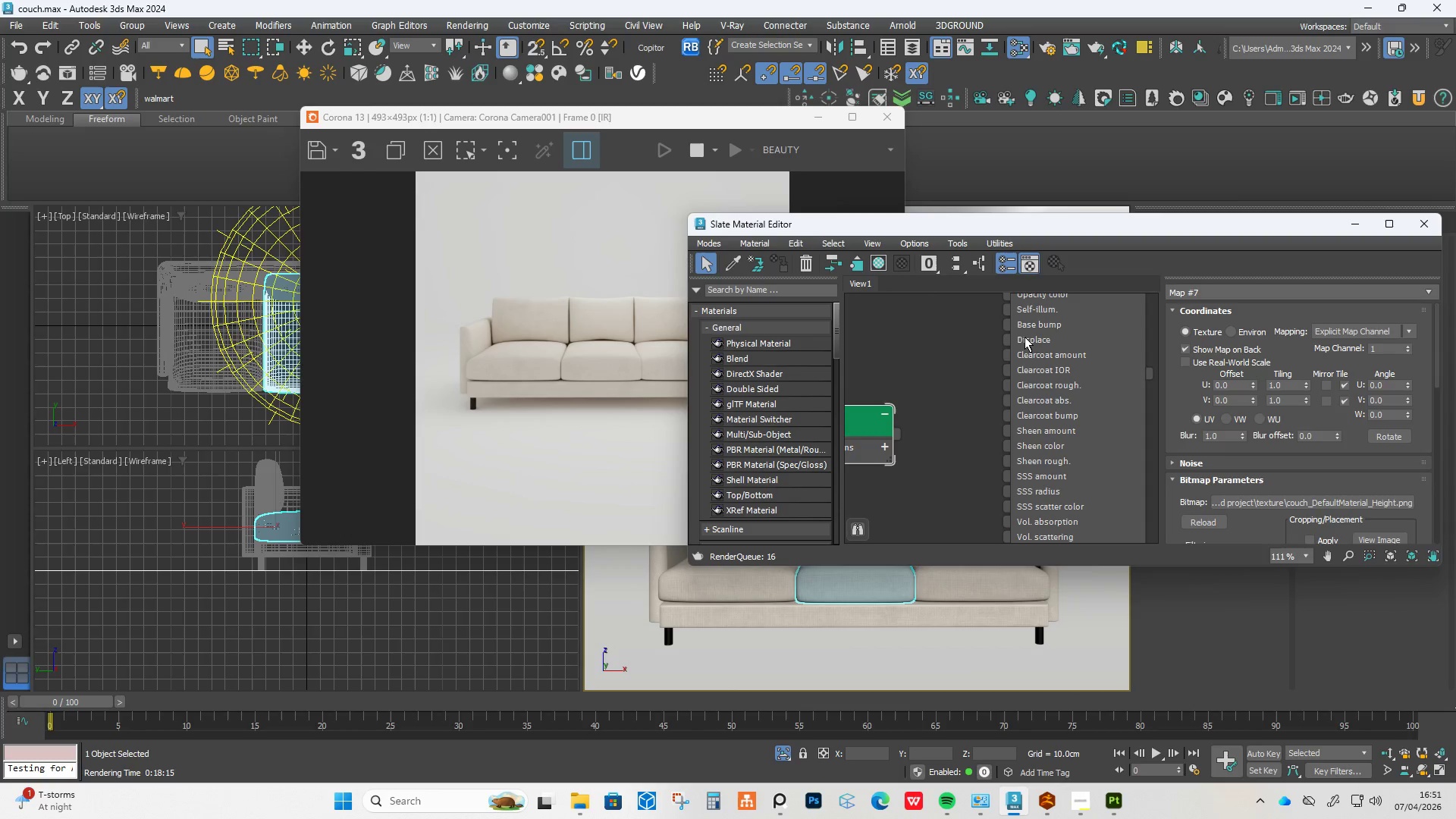 
scroll: coordinate [1025, 337], scroll_direction: up, amount: 5.0
 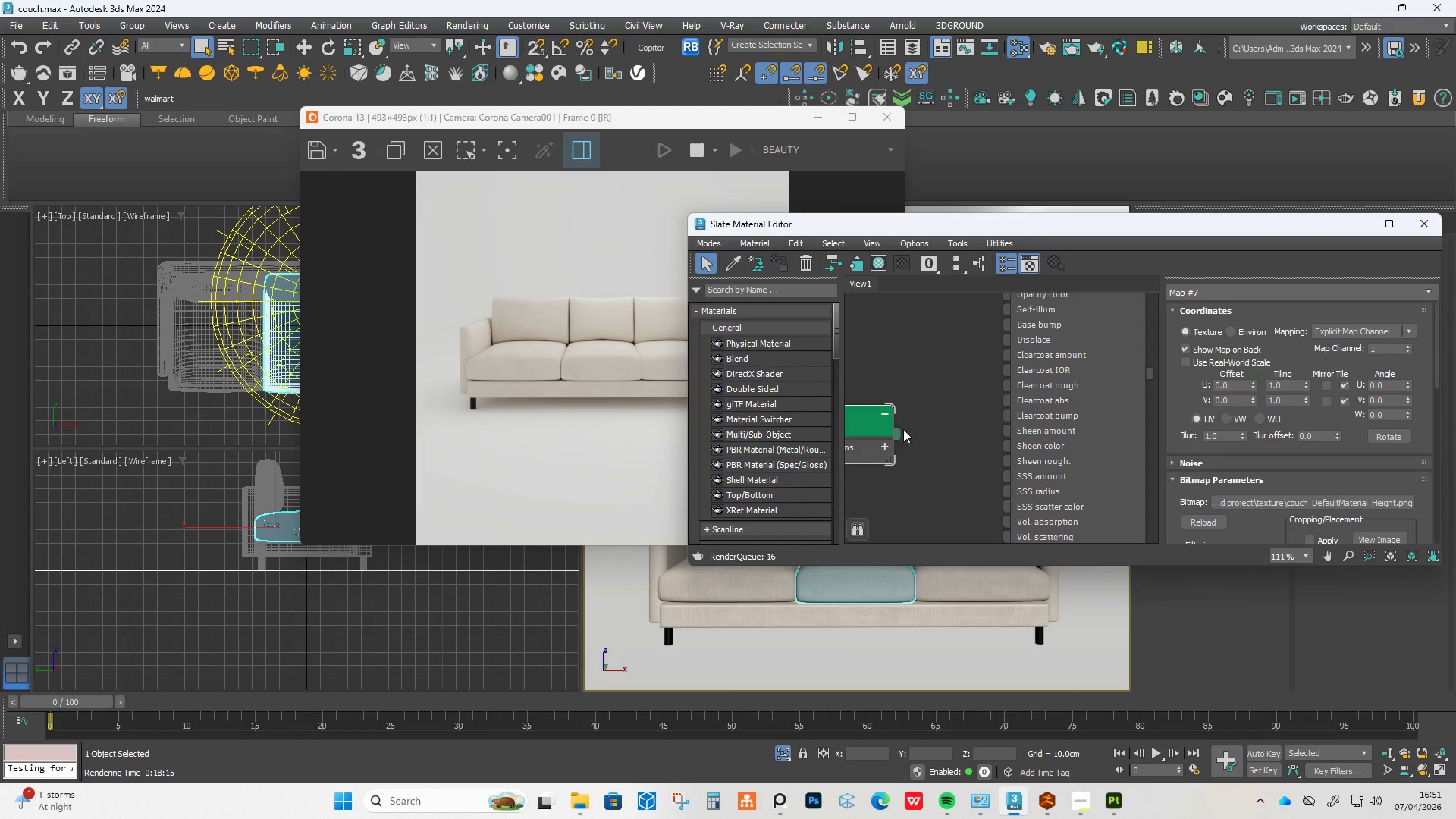 
left_click_drag(start_coordinate=[898, 435], to_coordinate=[1006, 339])
 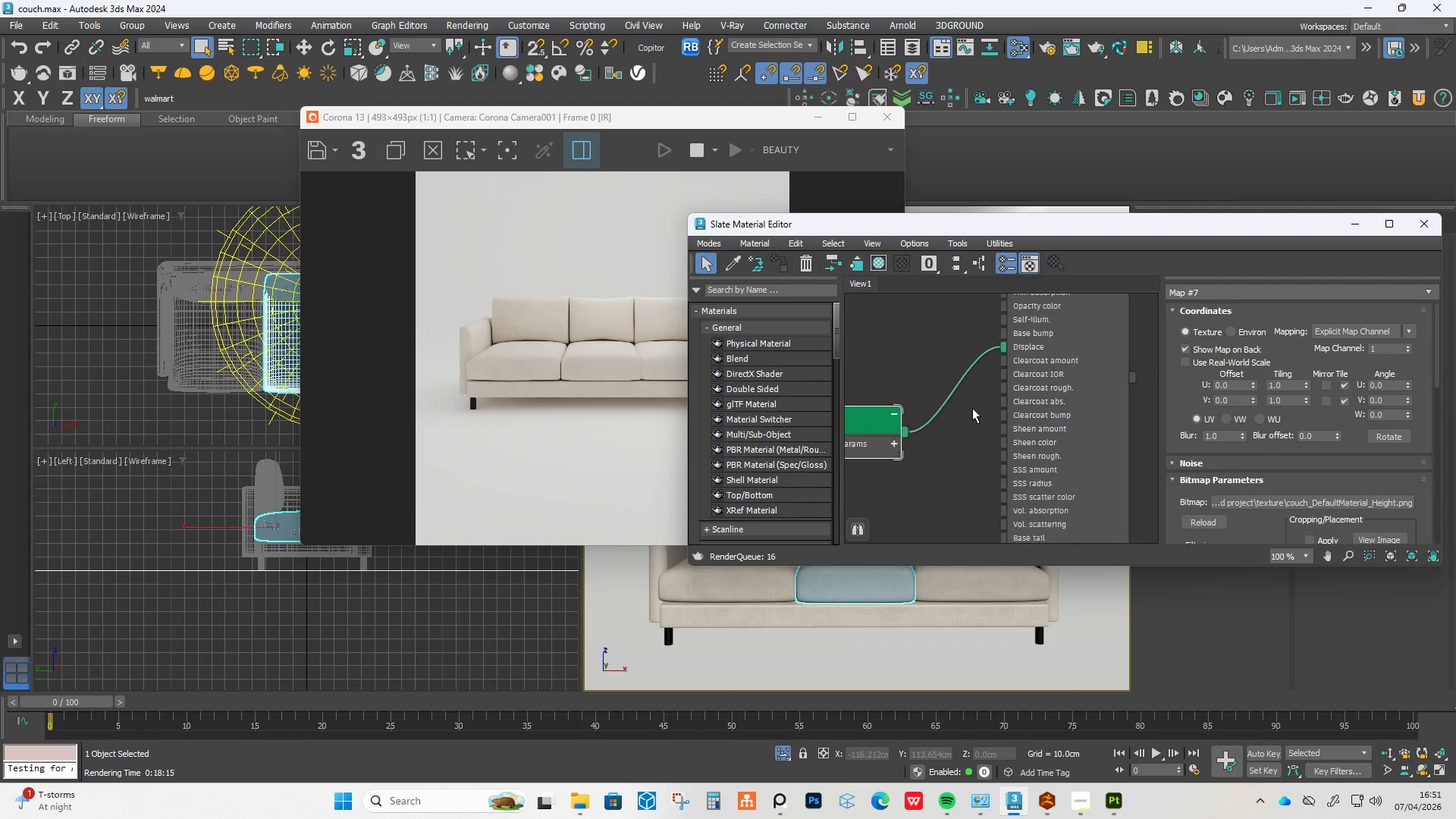 
scroll: coordinate [972, 408], scroll_direction: down, amount: 4.0
 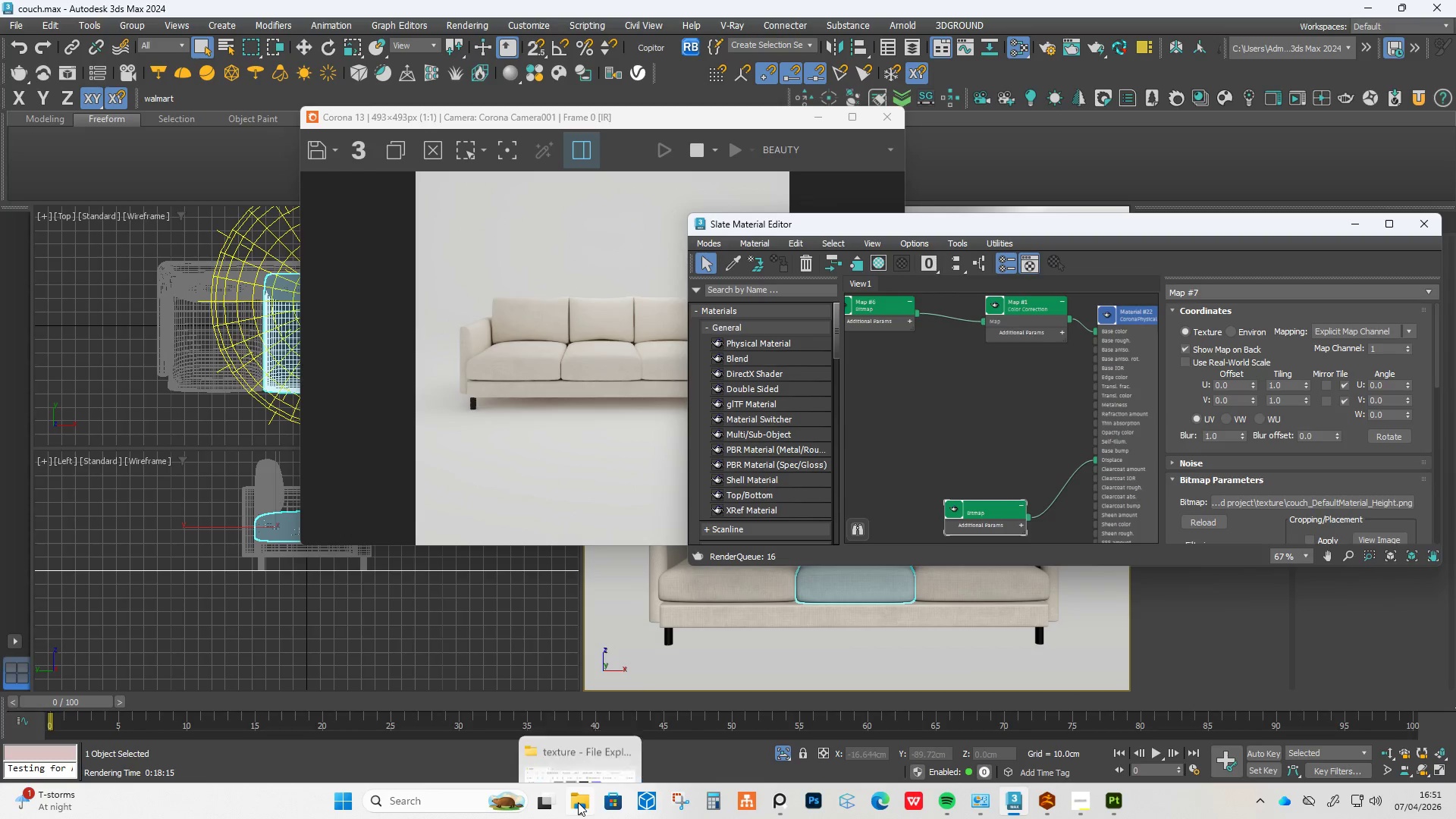 
left_click([570, 717])
 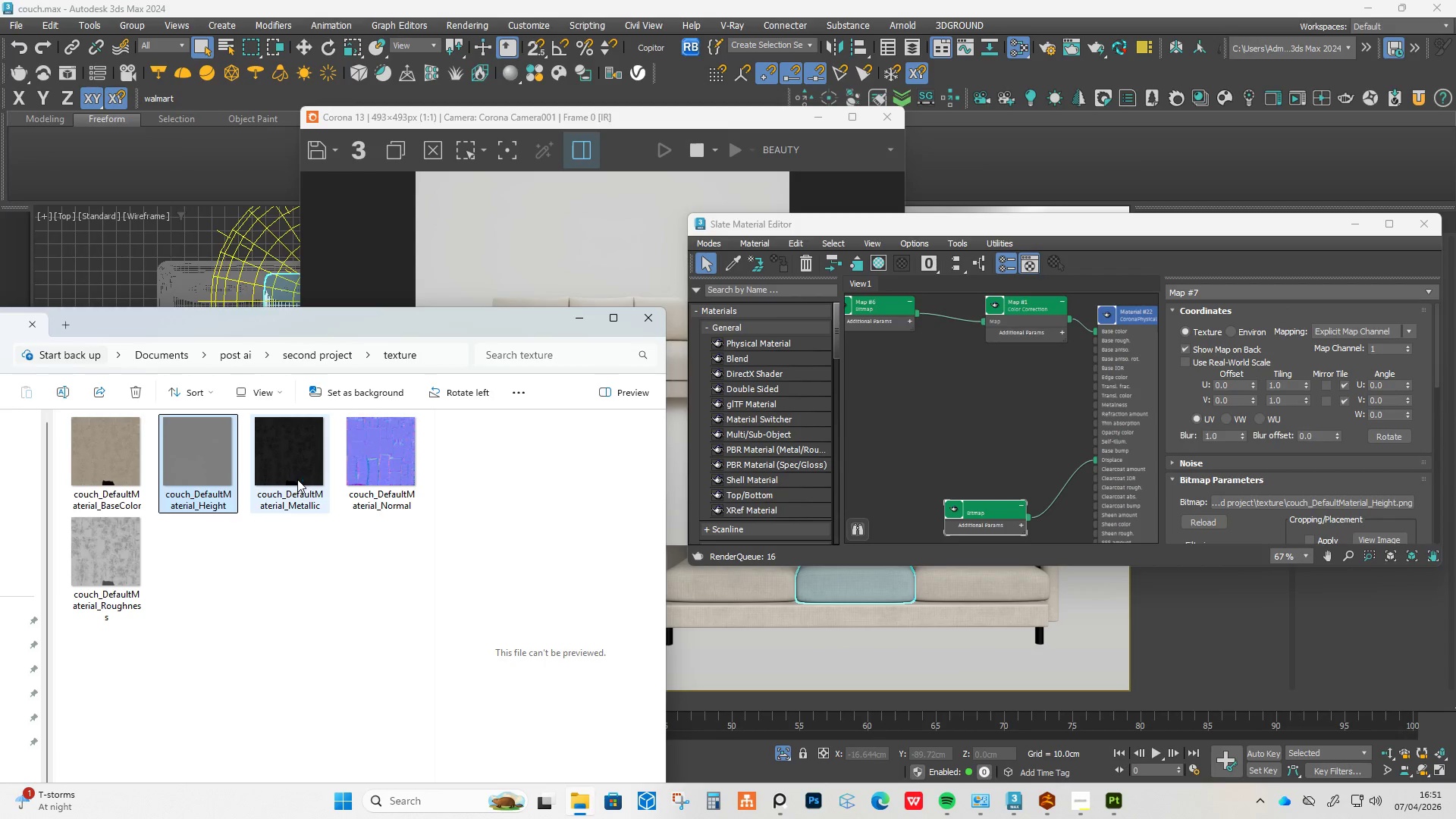 
left_click_drag(start_coordinate=[297, 479], to_coordinate=[940, 439])
 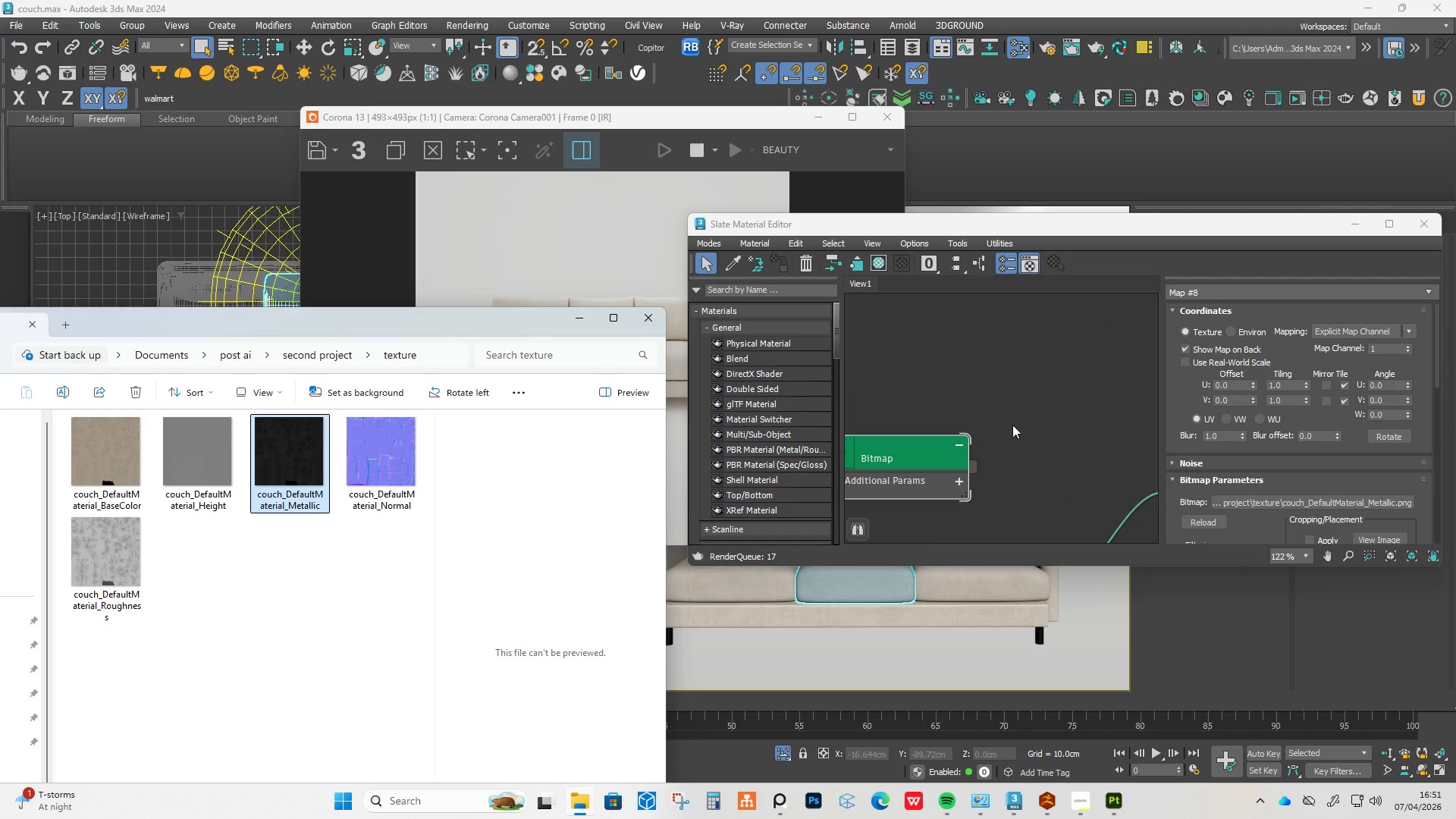 
scroll: coordinate [1006, 419], scroll_direction: up, amount: 5.0
 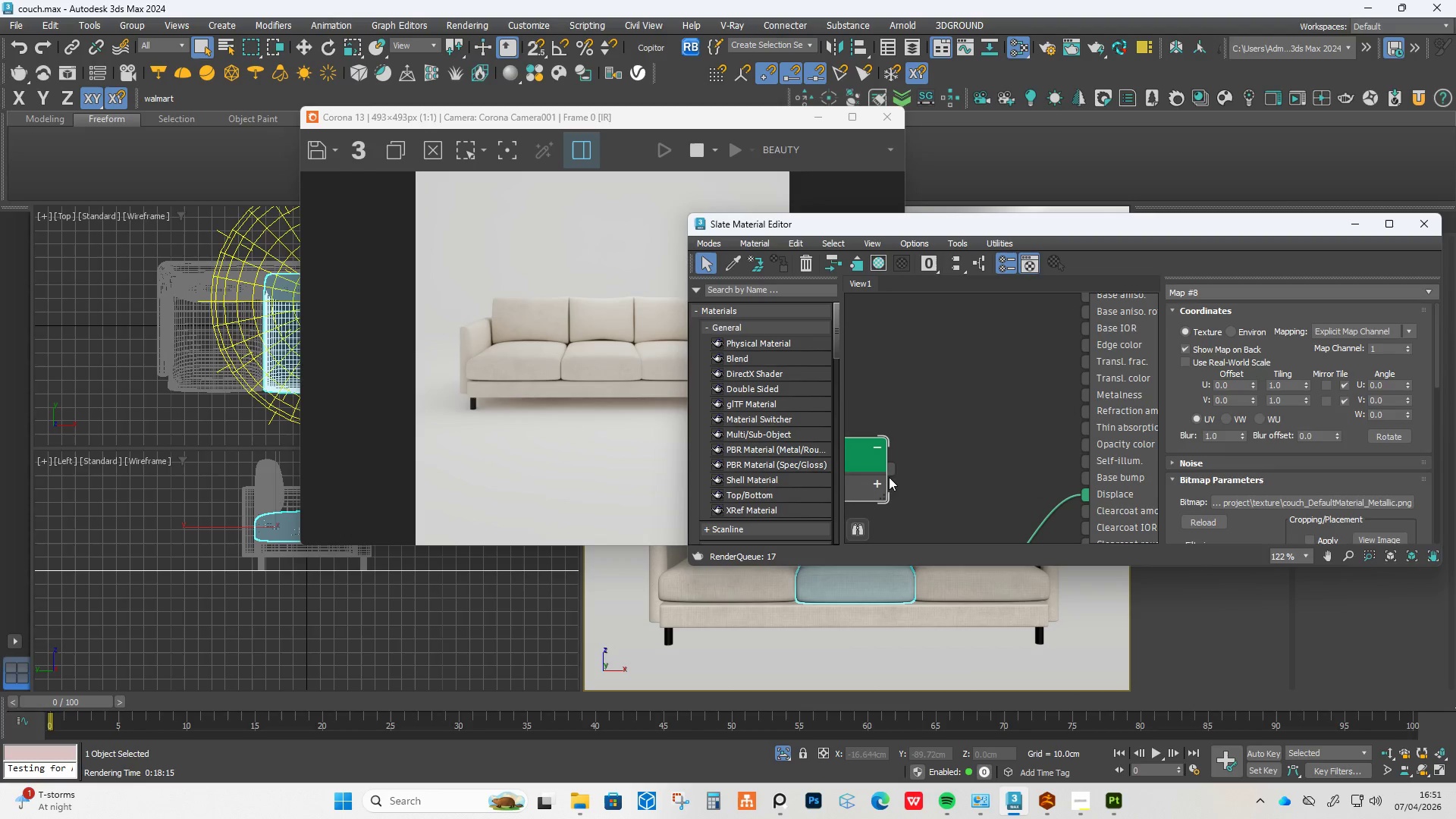 
left_click_drag(start_coordinate=[890, 472], to_coordinate=[1086, 397])
 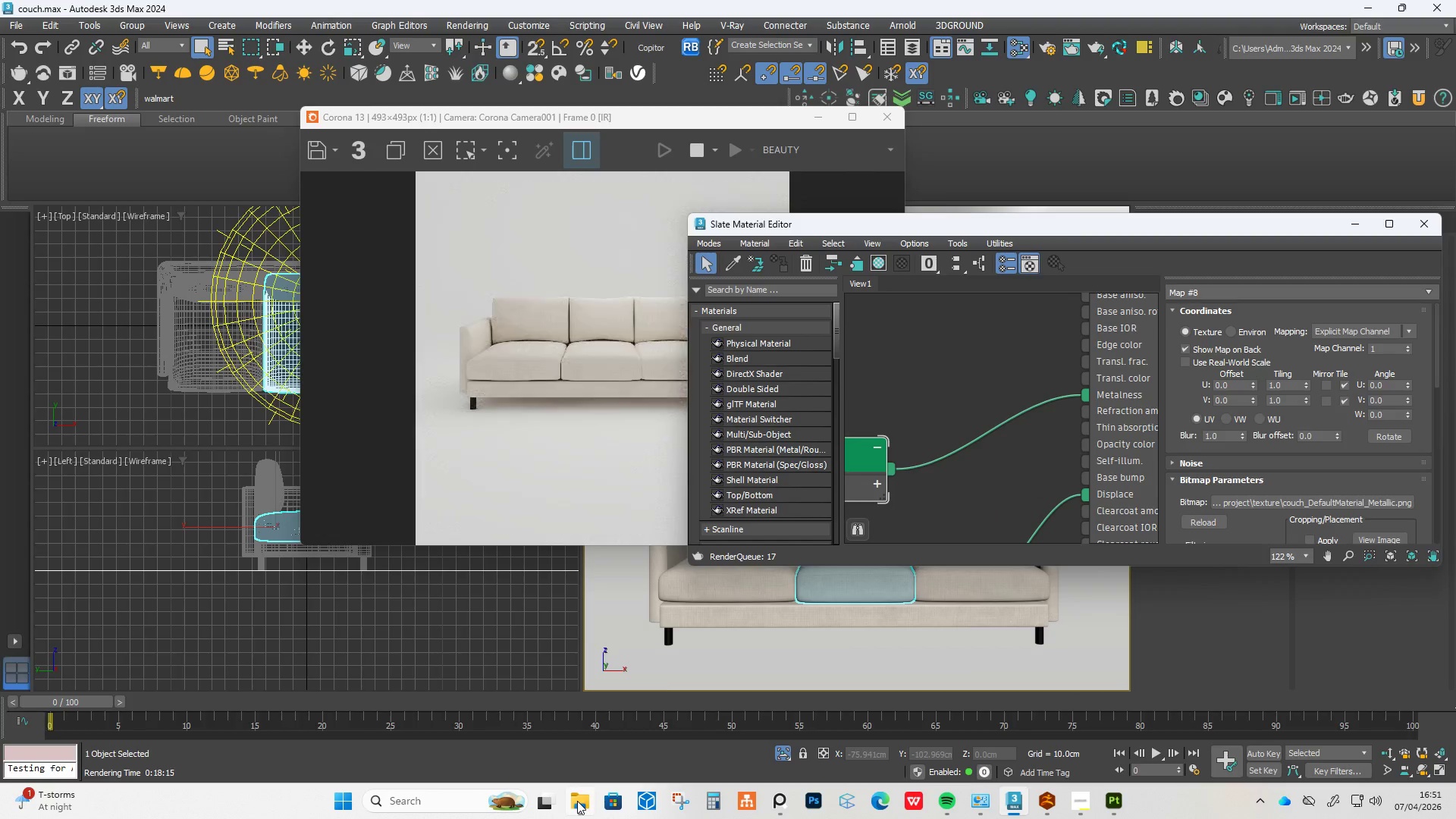 
left_click([577, 801])
 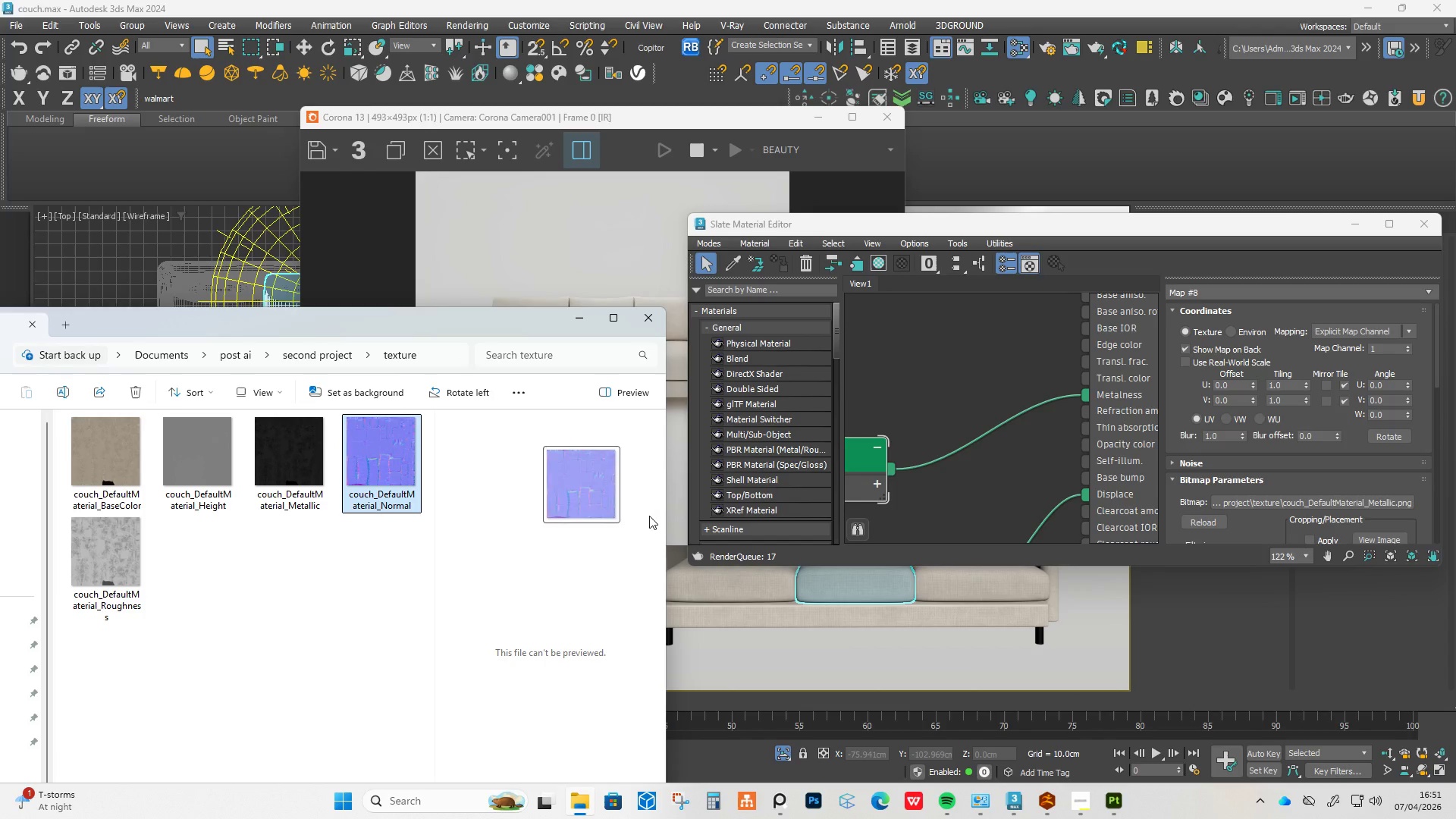 
left_click_drag(start_coordinate=[372, 469], to_coordinate=[868, 386])
 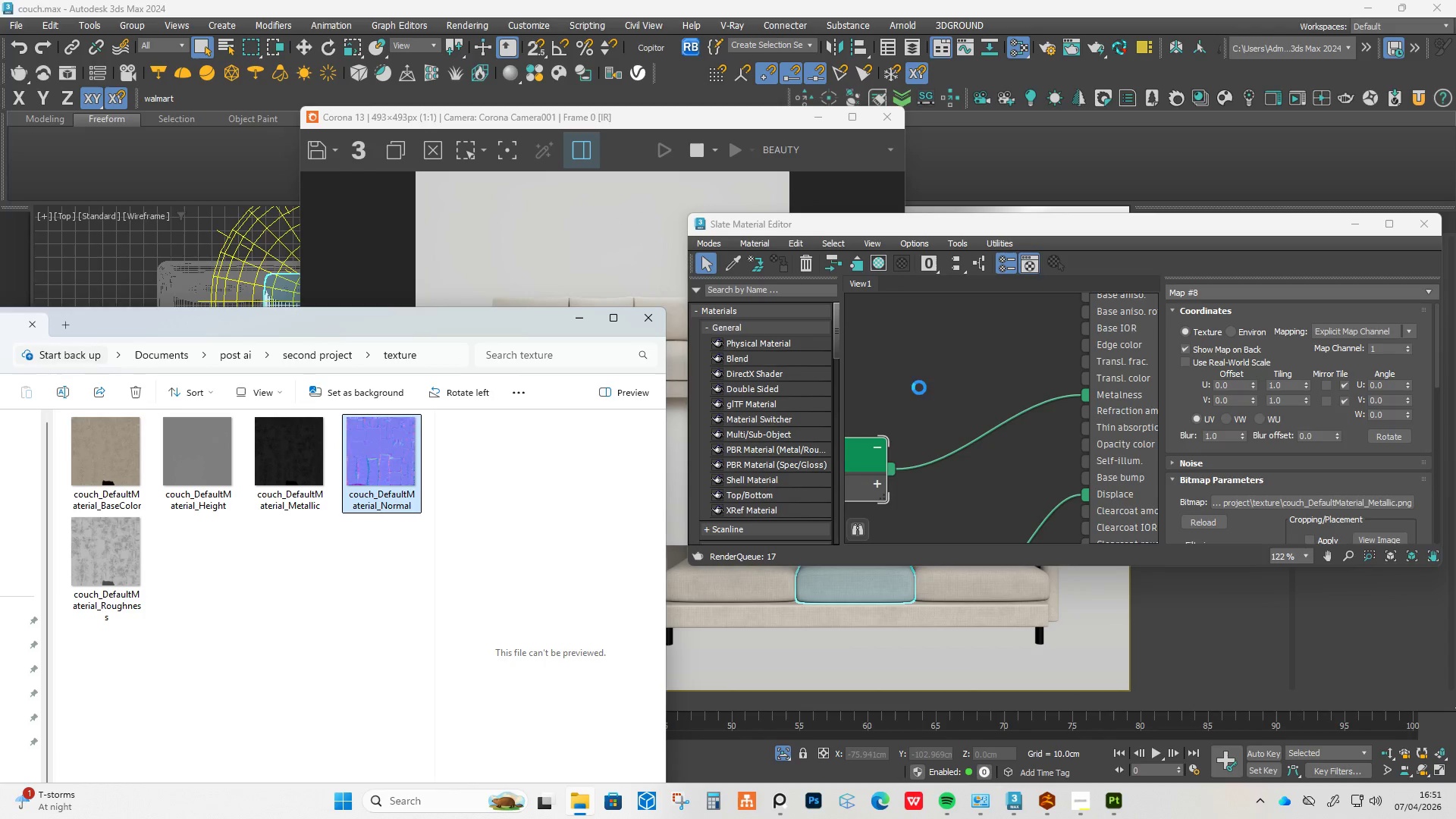 
scroll: coordinate [932, 408], scroll_direction: down, amount: 7.0
 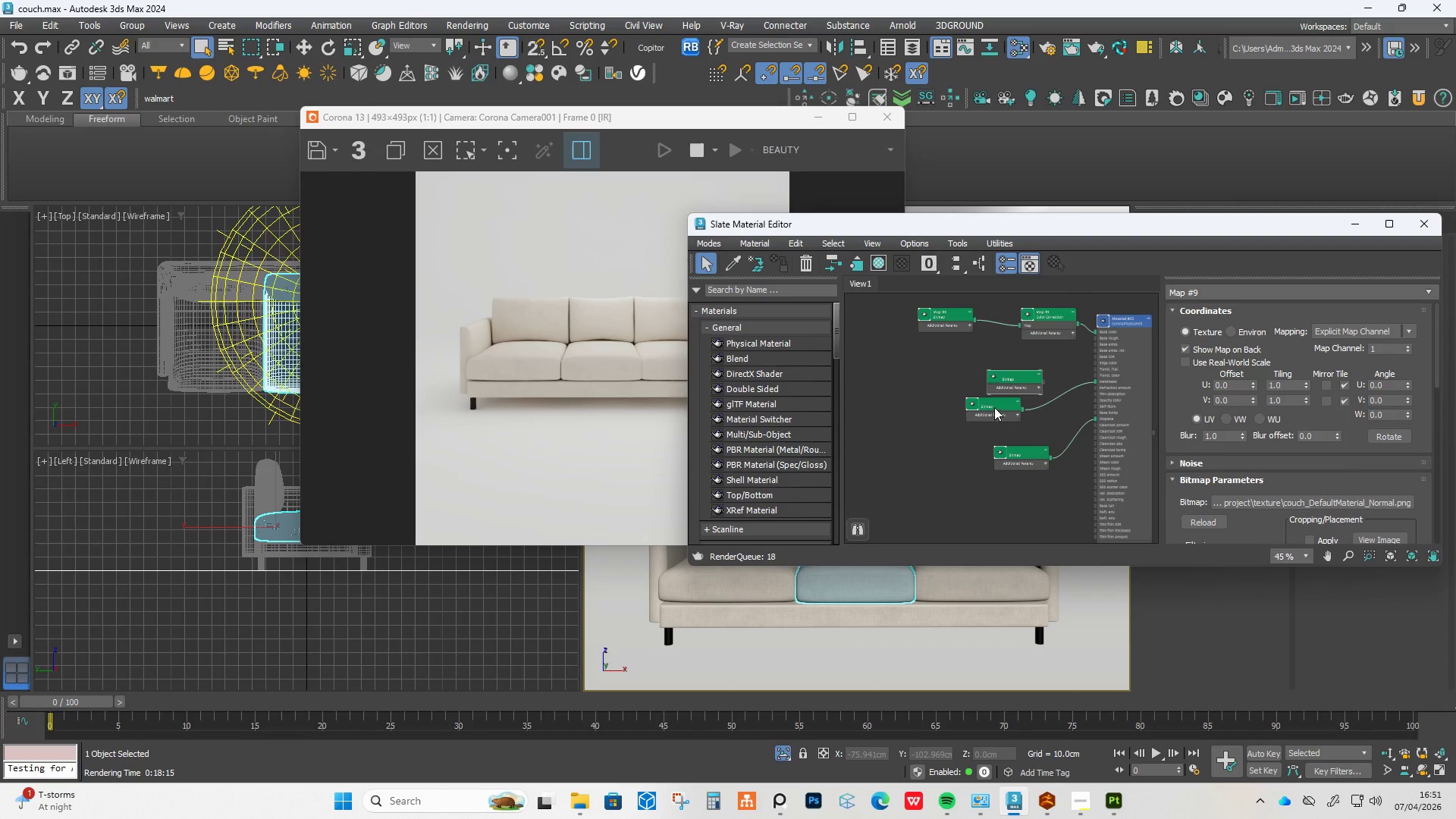 
left_click_drag(start_coordinate=[994, 407], to_coordinate=[952, 354])
 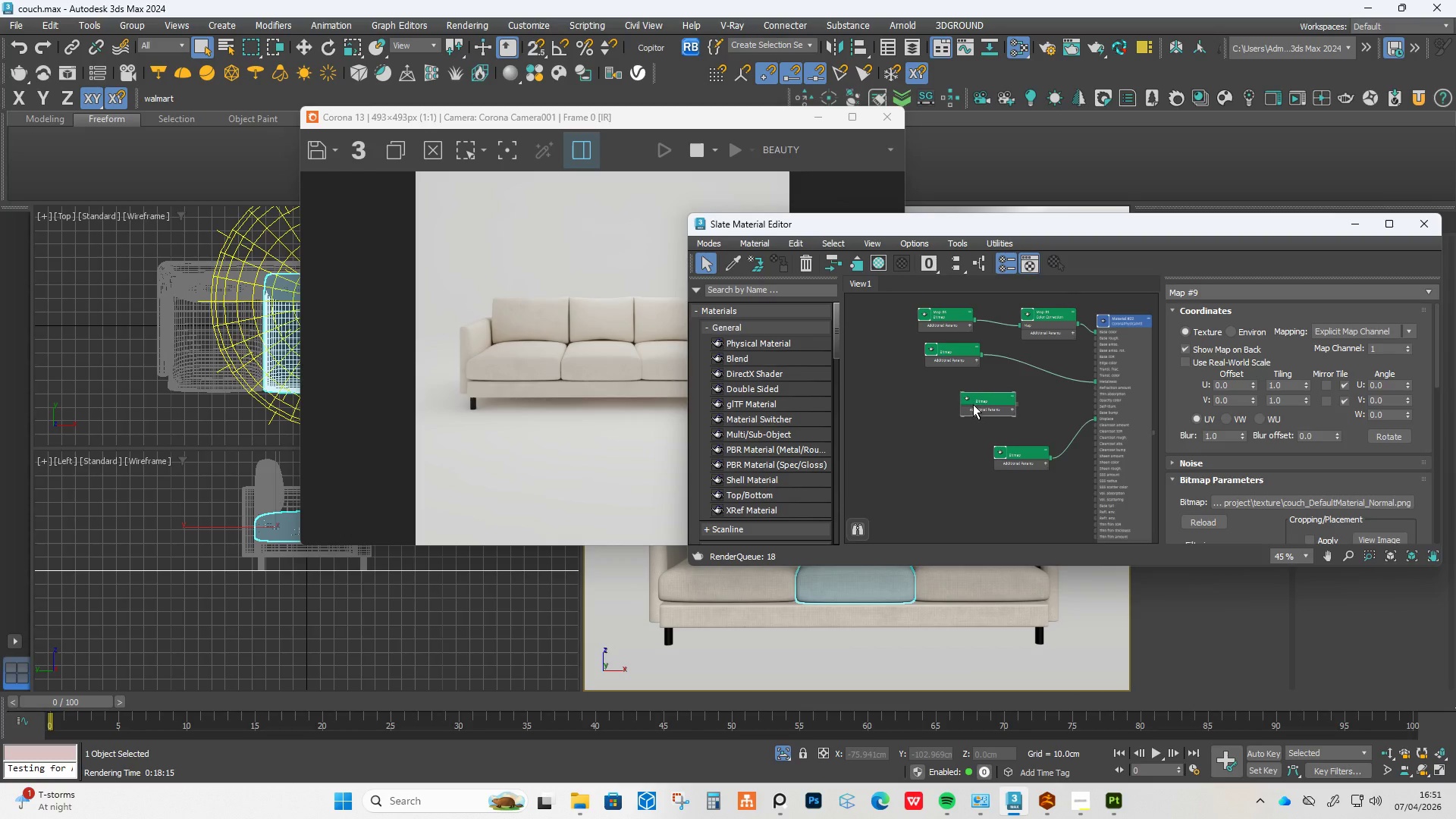 
left_click_drag(start_coordinate=[999, 381], to_coordinate=[1003, 425])
 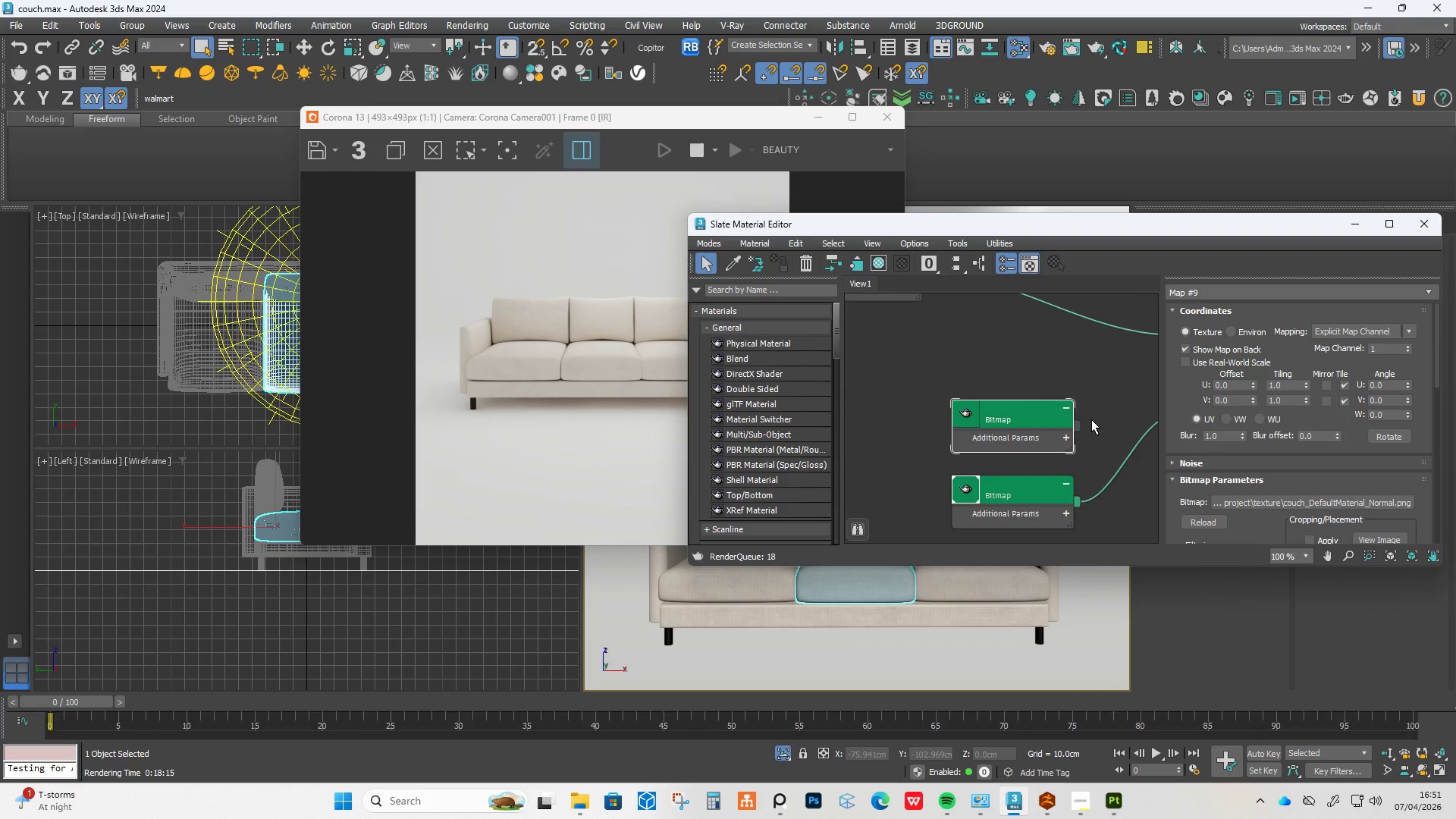 
scroll: coordinate [1093, 419], scroll_direction: up, amount: 8.0
 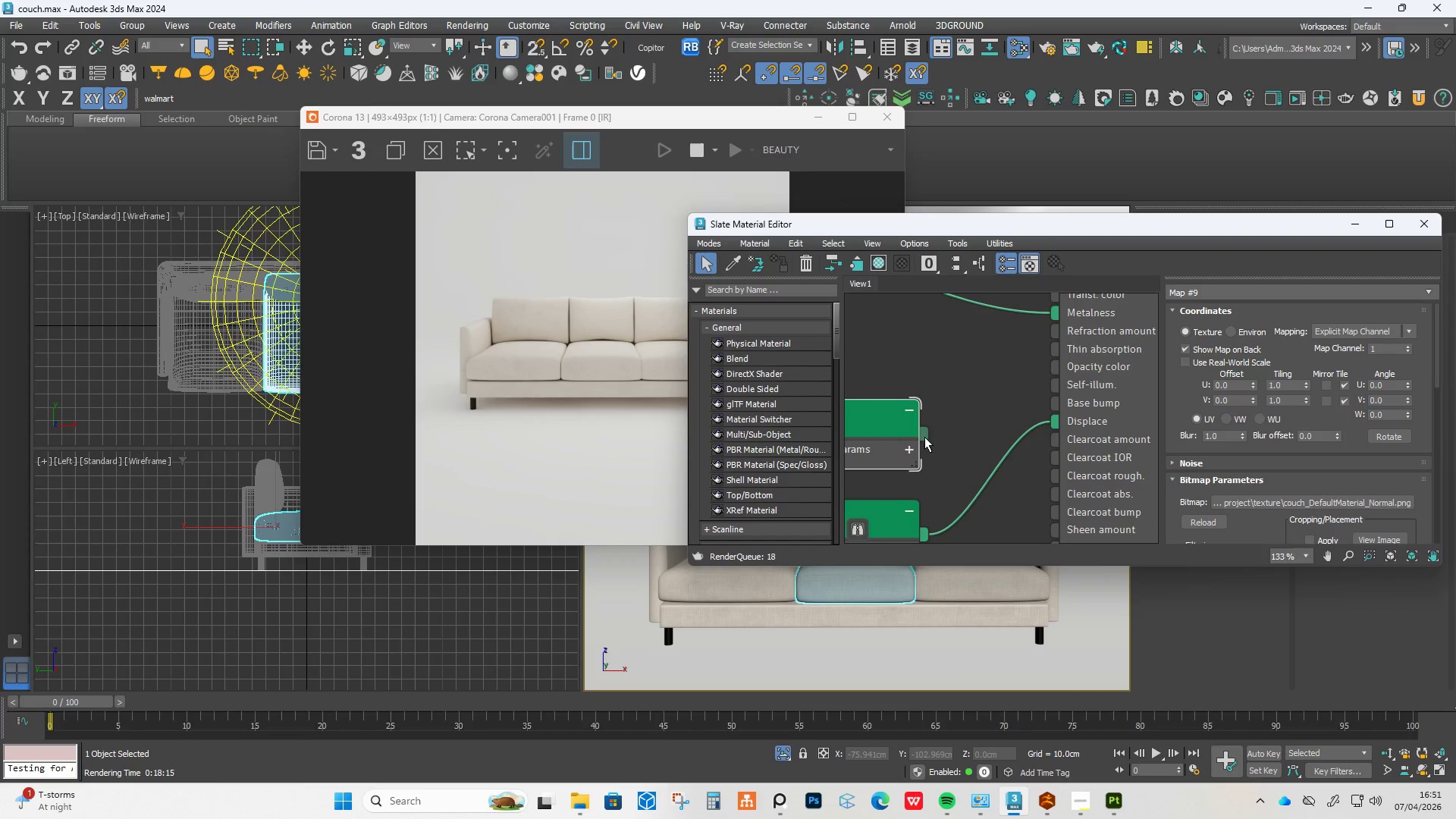 
left_click_drag(start_coordinate=[924, 437], to_coordinate=[1056, 401])
 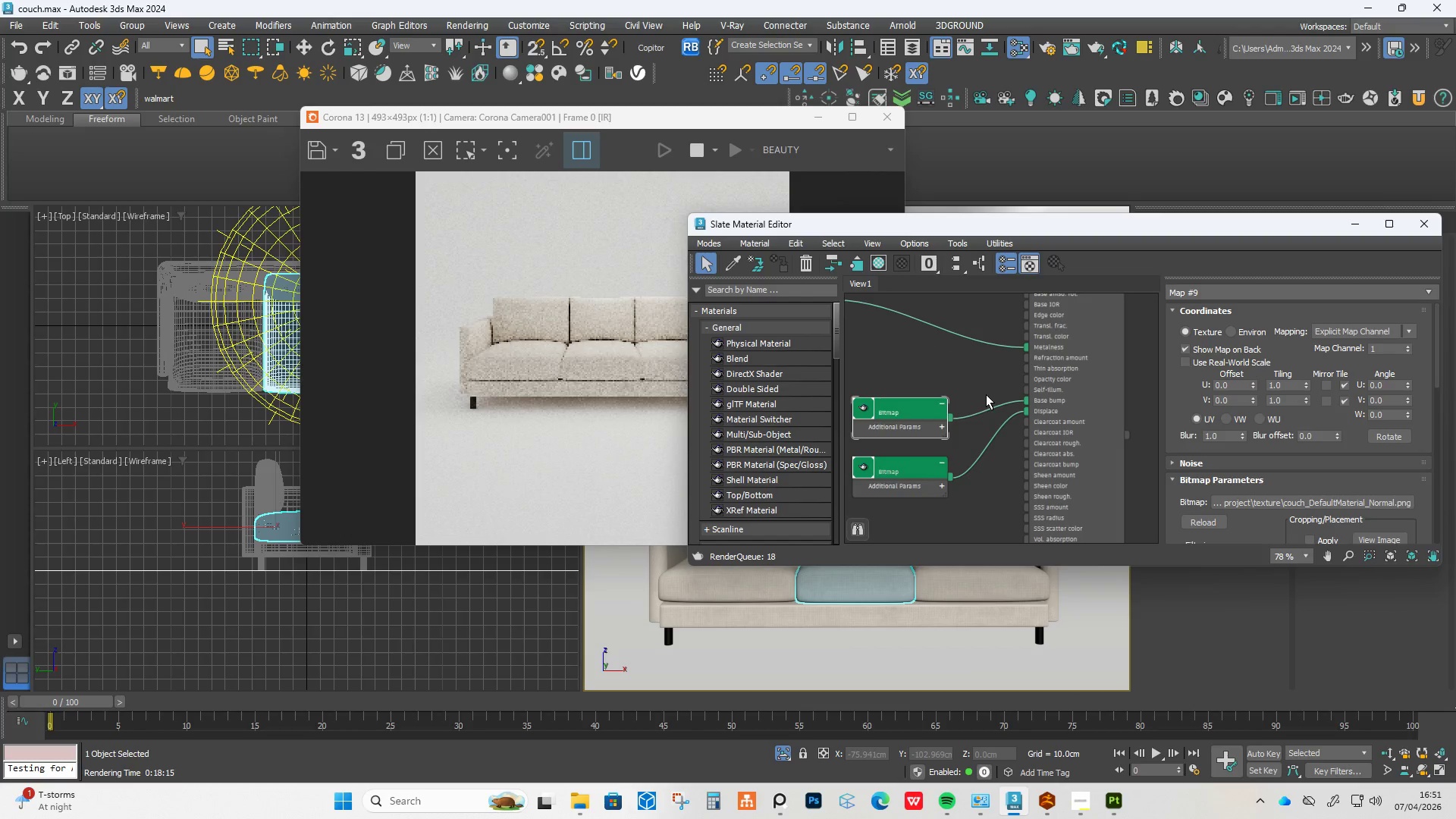 
scroll: coordinate [893, 426], scroll_direction: down, amount: 6.0
 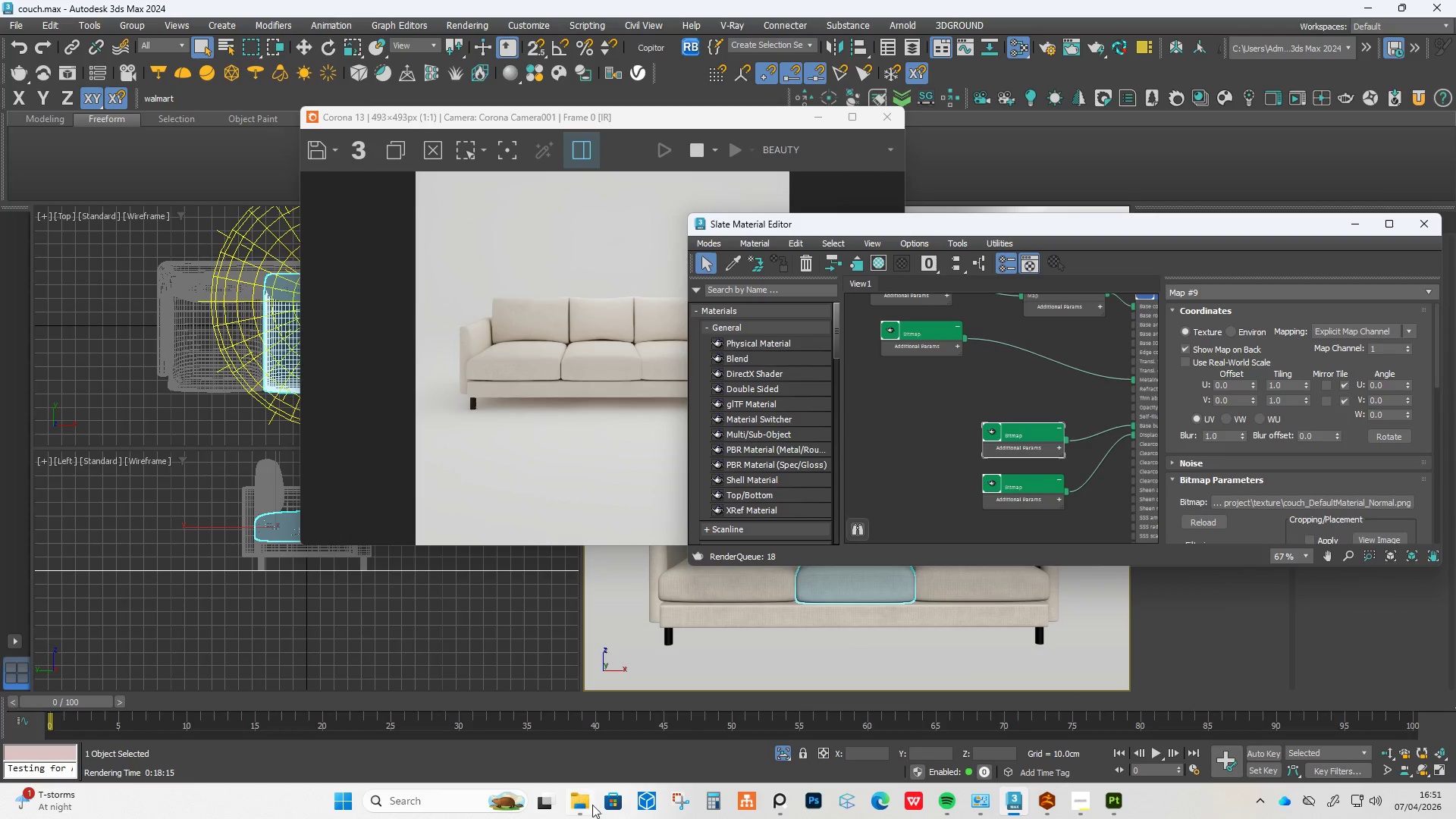 
left_click([592, 808])
 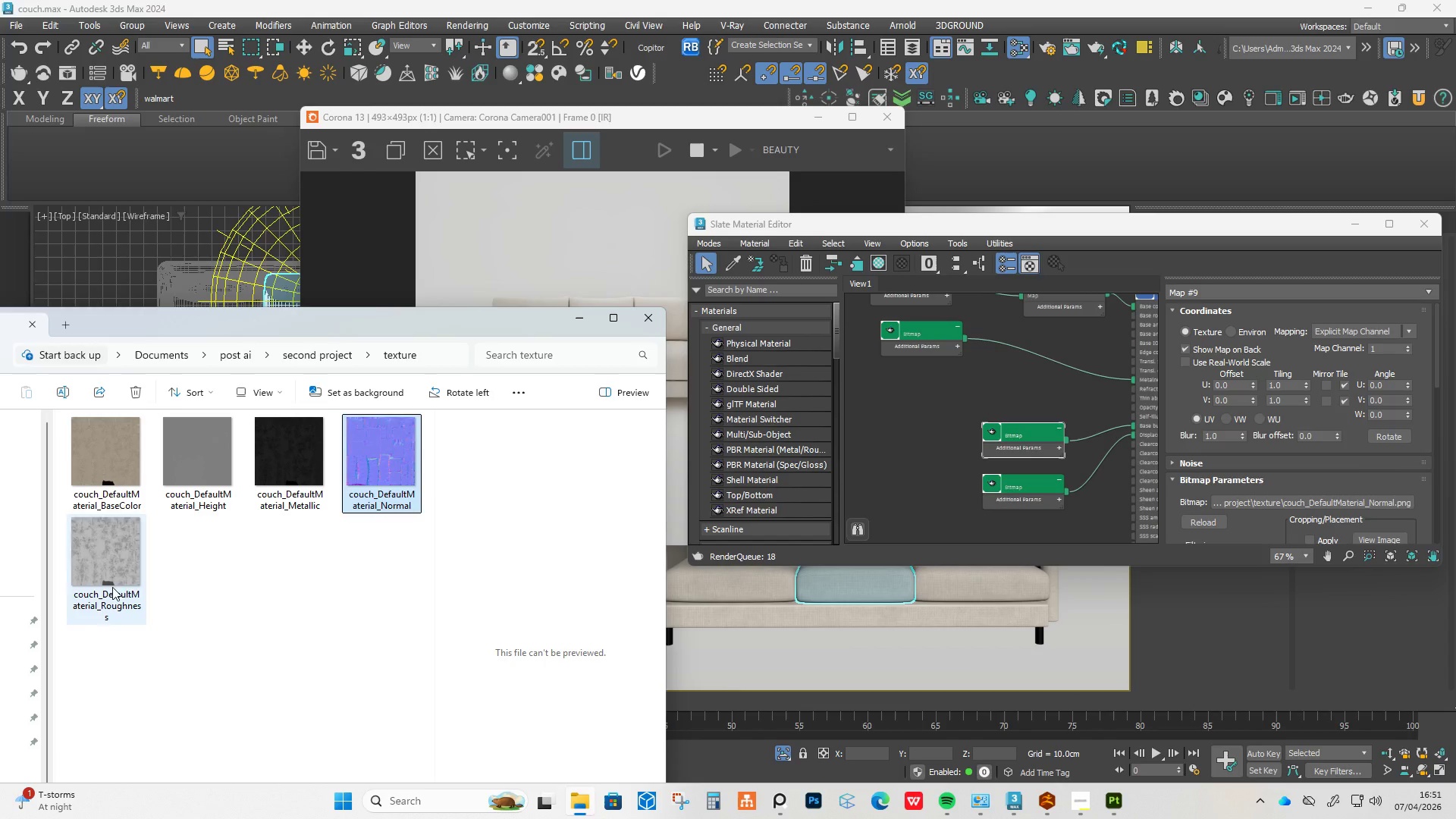 
left_click_drag(start_coordinate=[112, 587], to_coordinate=[973, 384])
 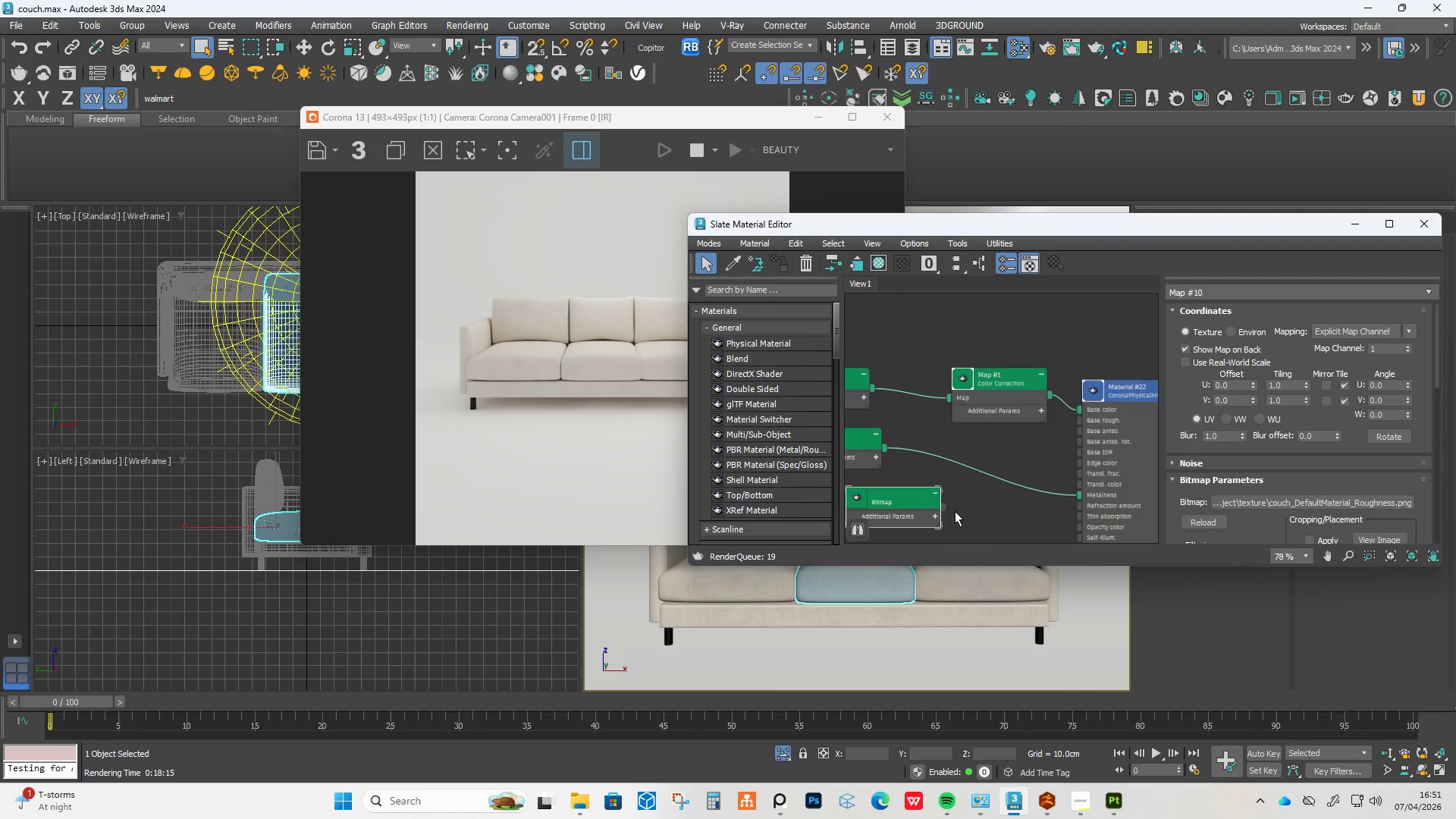 
scroll: coordinate [955, 511], scroll_direction: up, amount: 3.0
 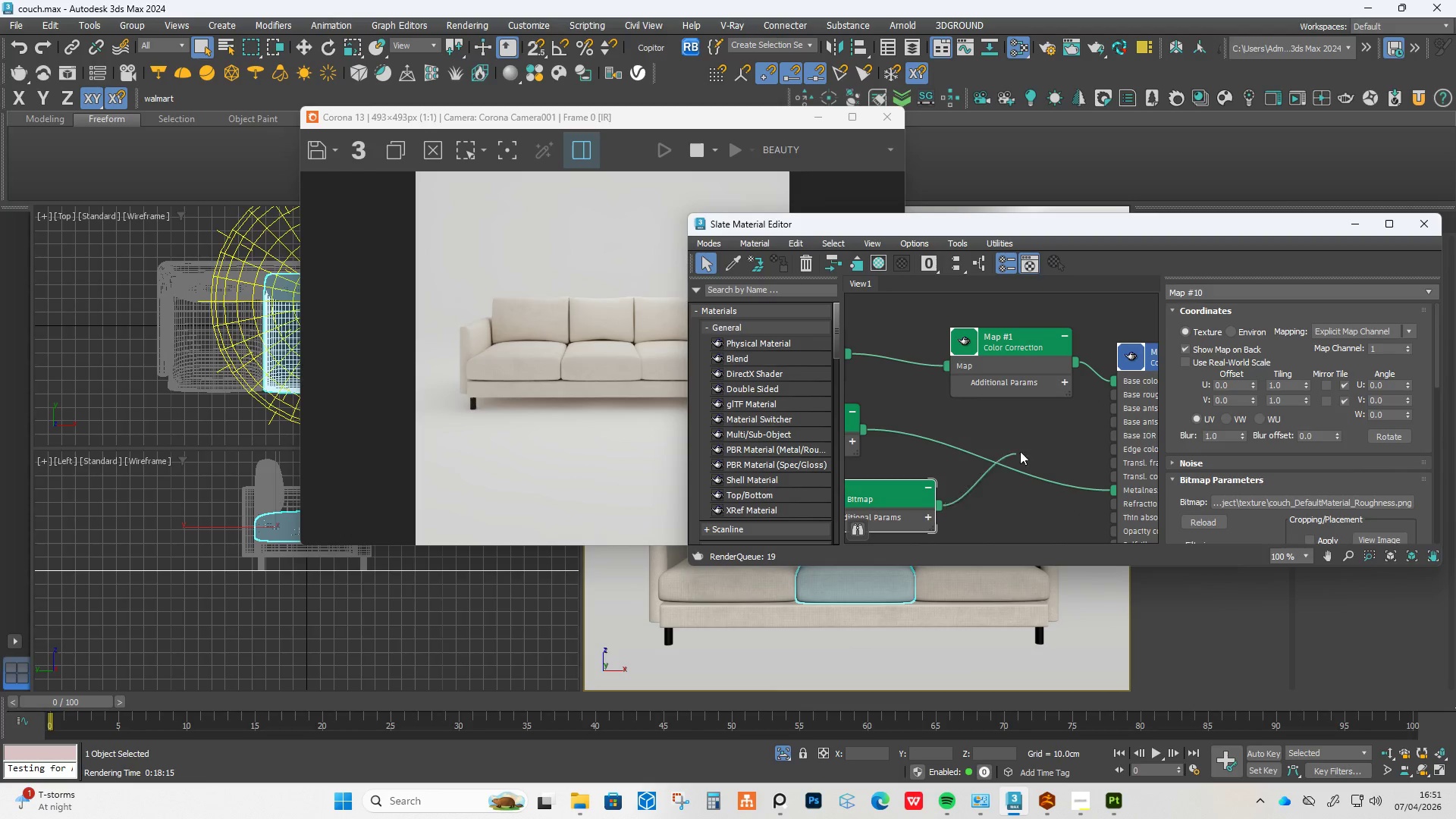 
left_click_drag(start_coordinate=[934, 505], to_coordinate=[1115, 391])
 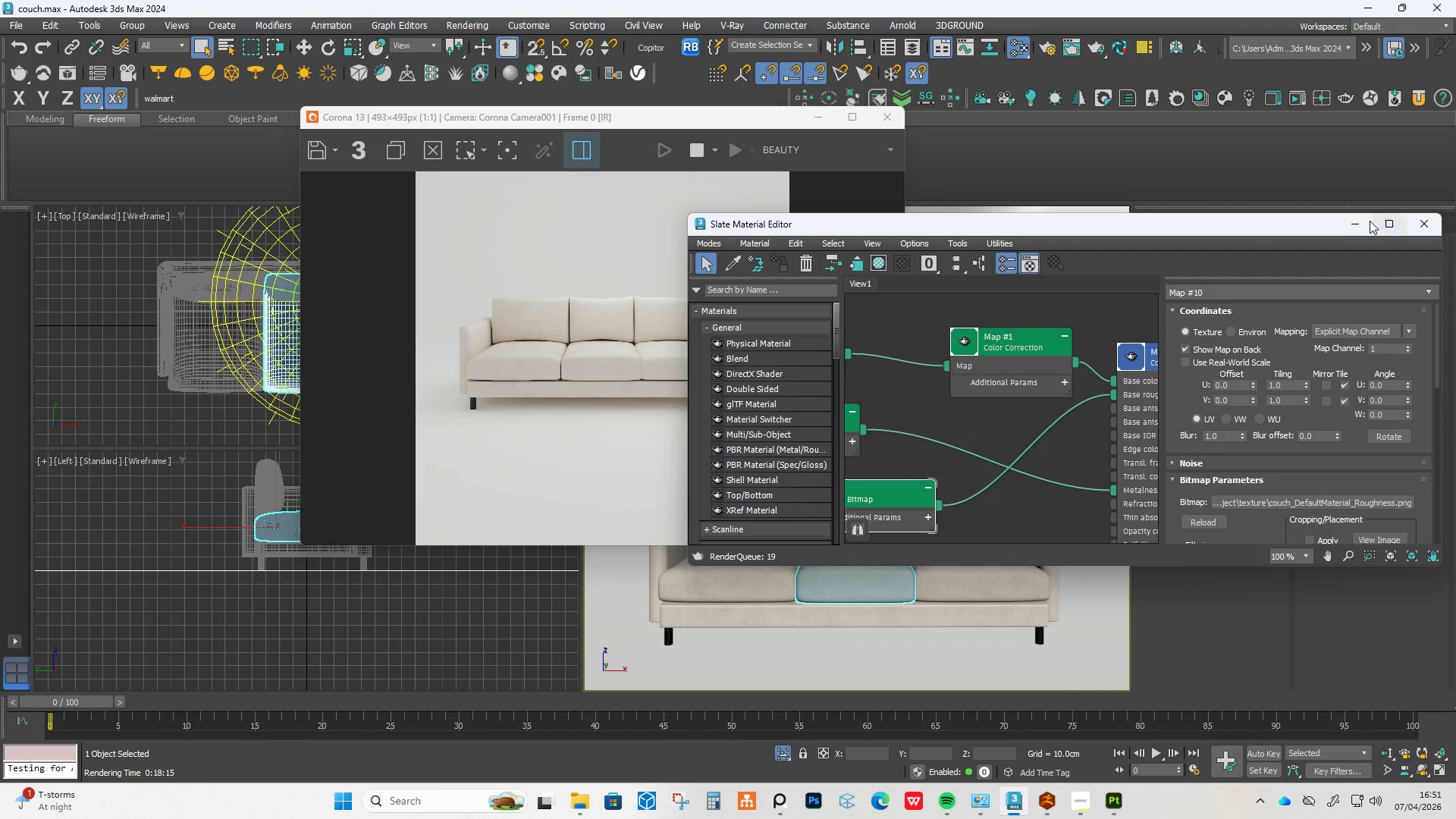 
left_click([1357, 224])
 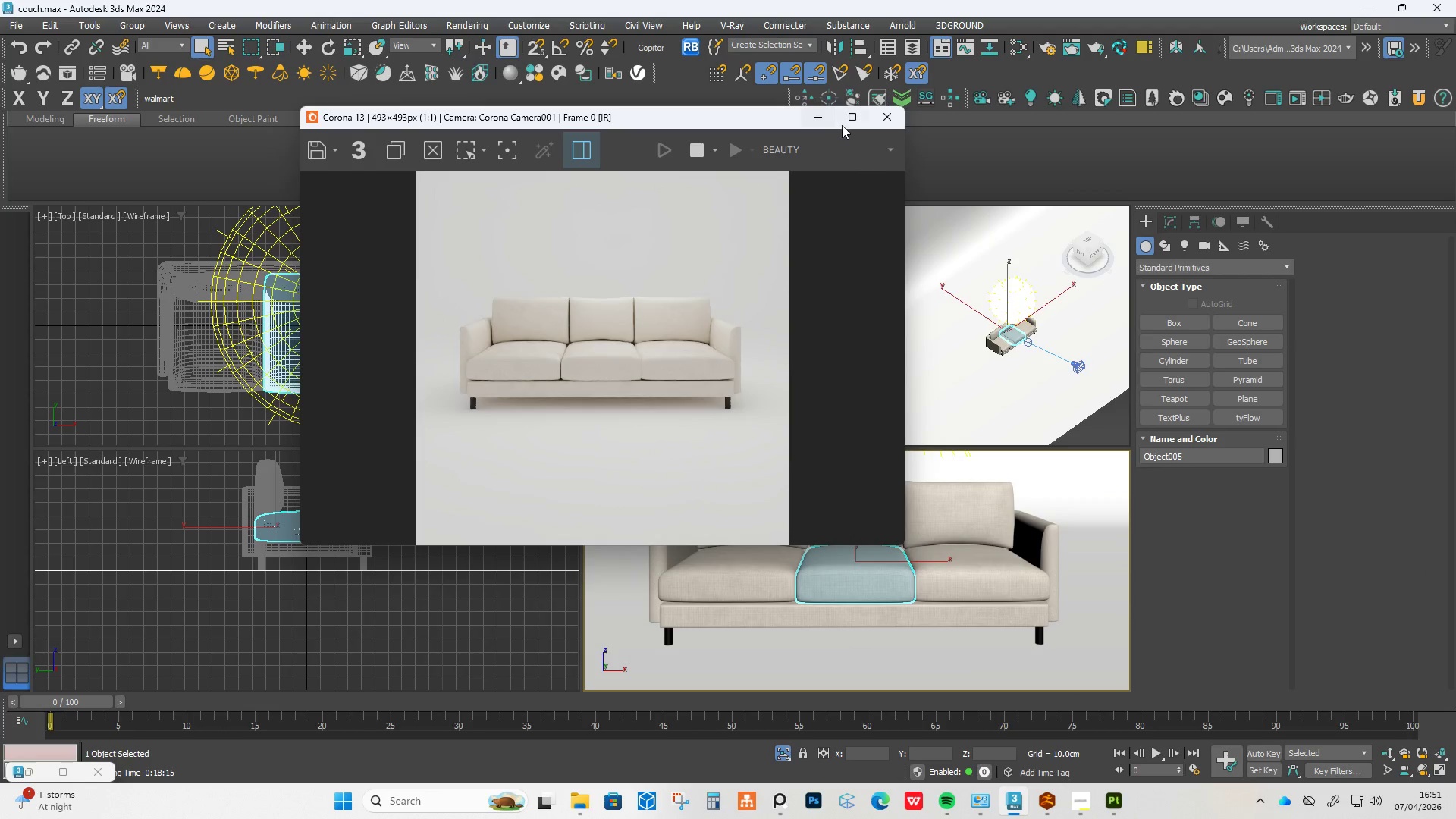 
left_click([848, 123])
 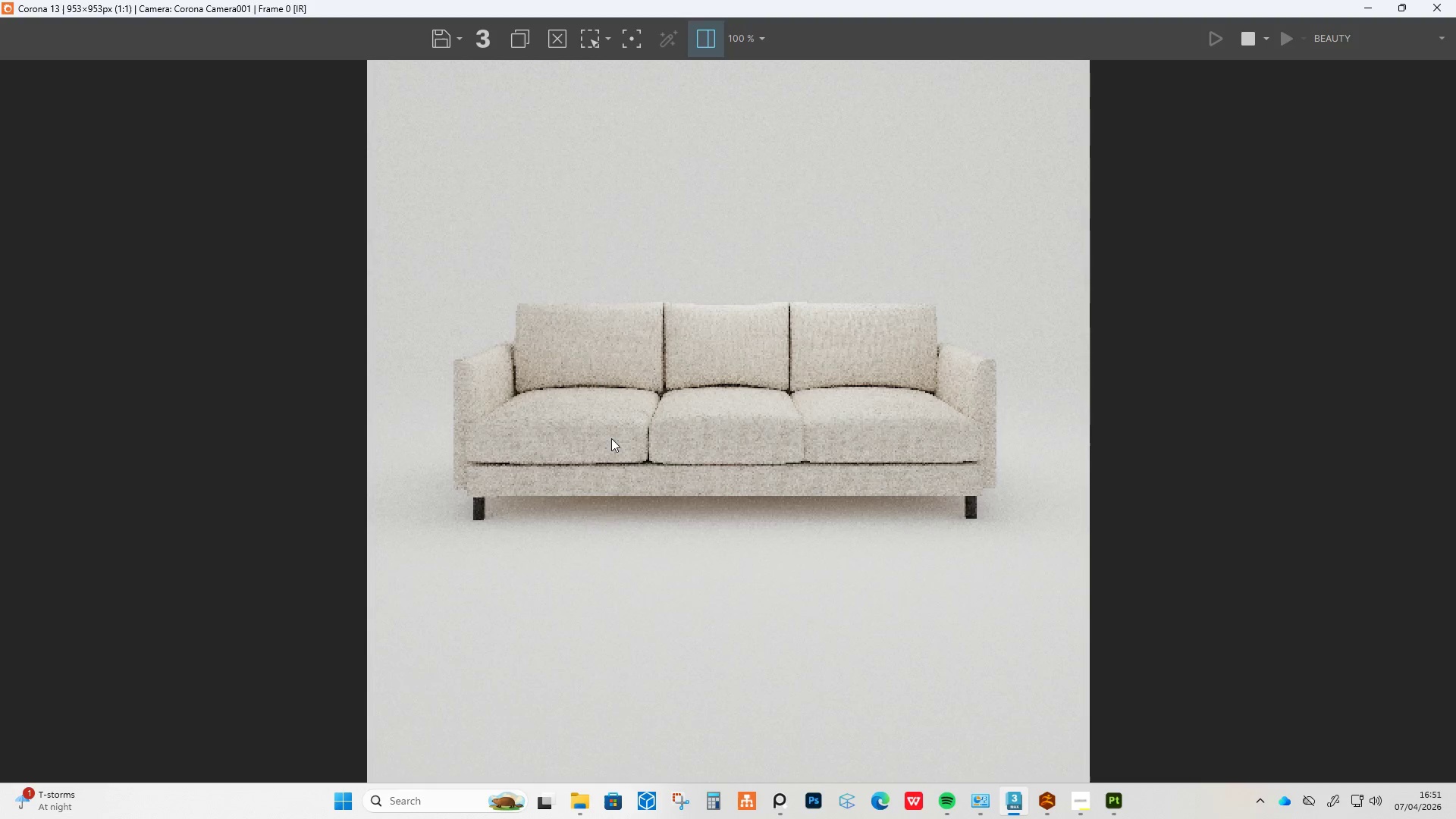 
scroll: coordinate [725, 455], scroll_direction: up, amount: 2.0
 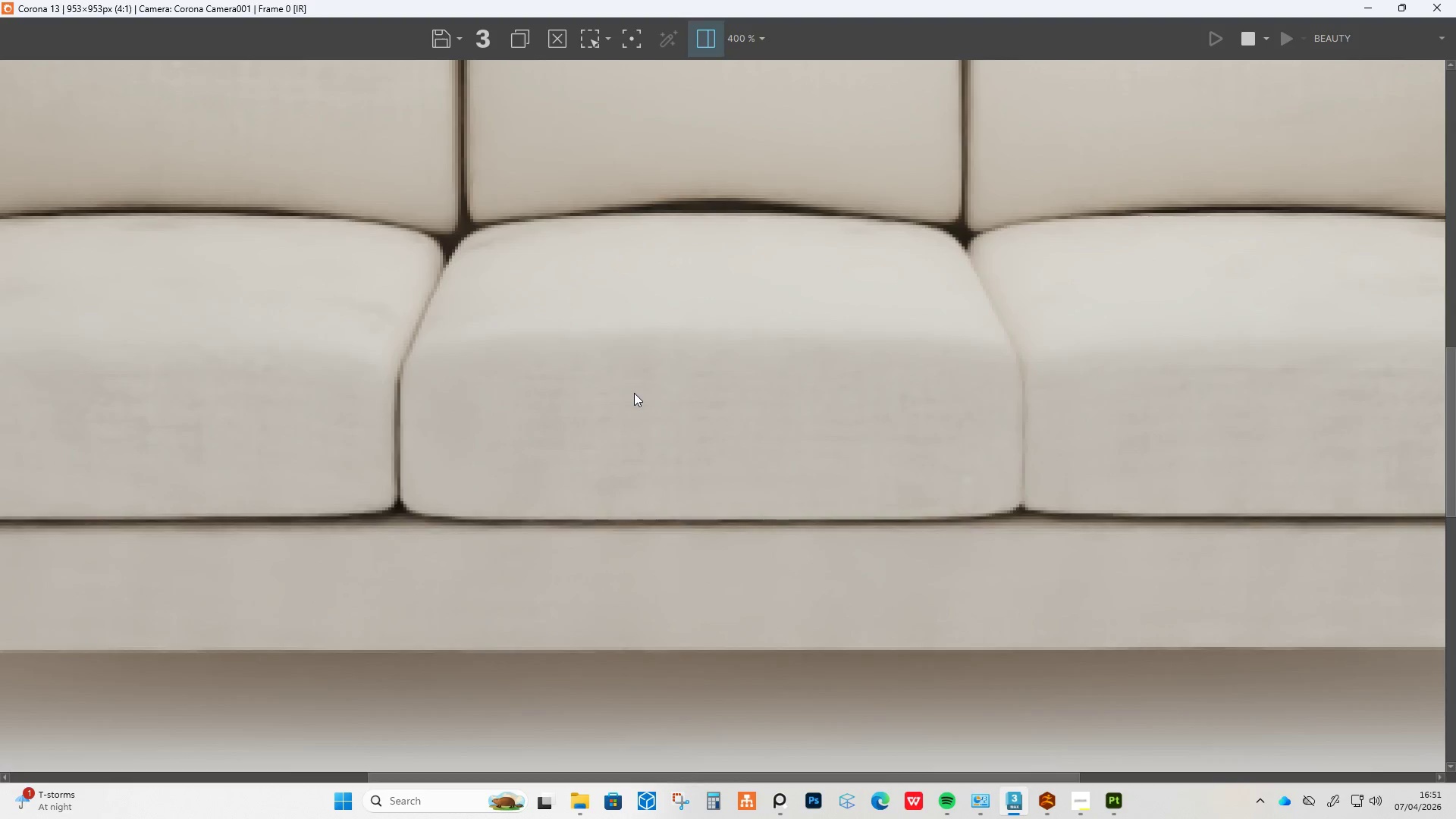 
scroll: coordinate [634, 393], scroll_direction: down, amount: 2.0
 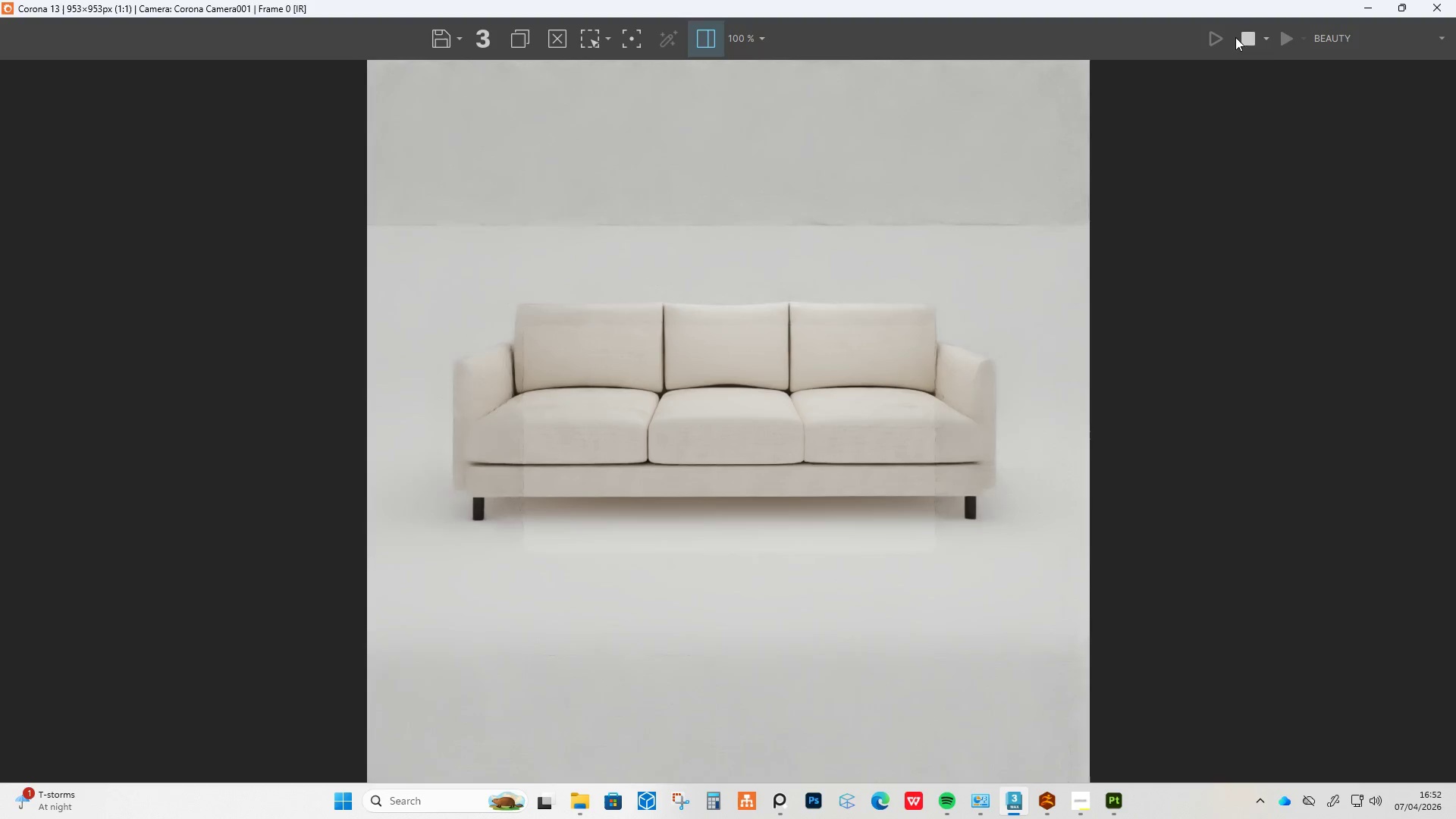 
left_click([1254, 38])
 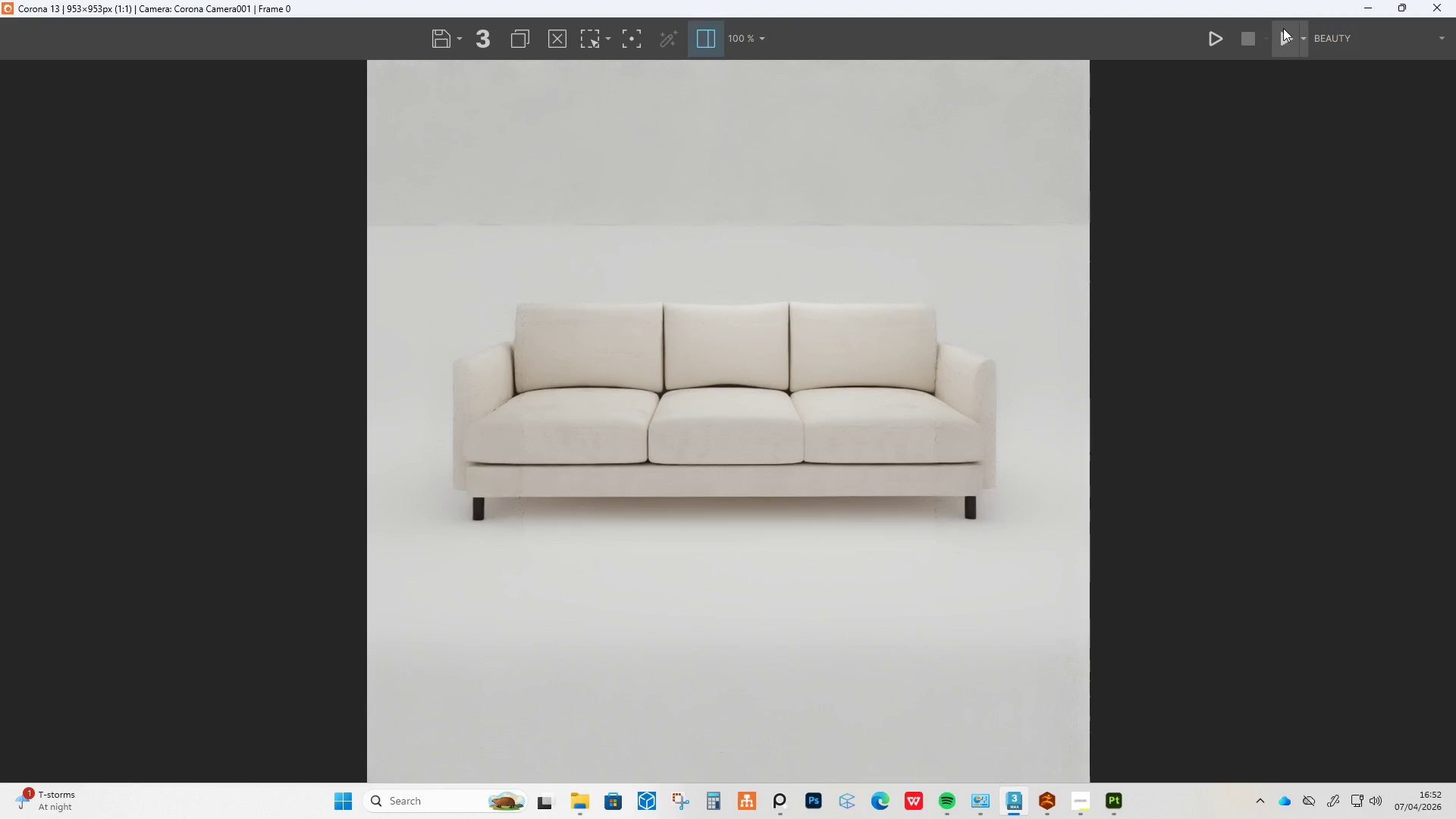 
left_click([1283, 28])
 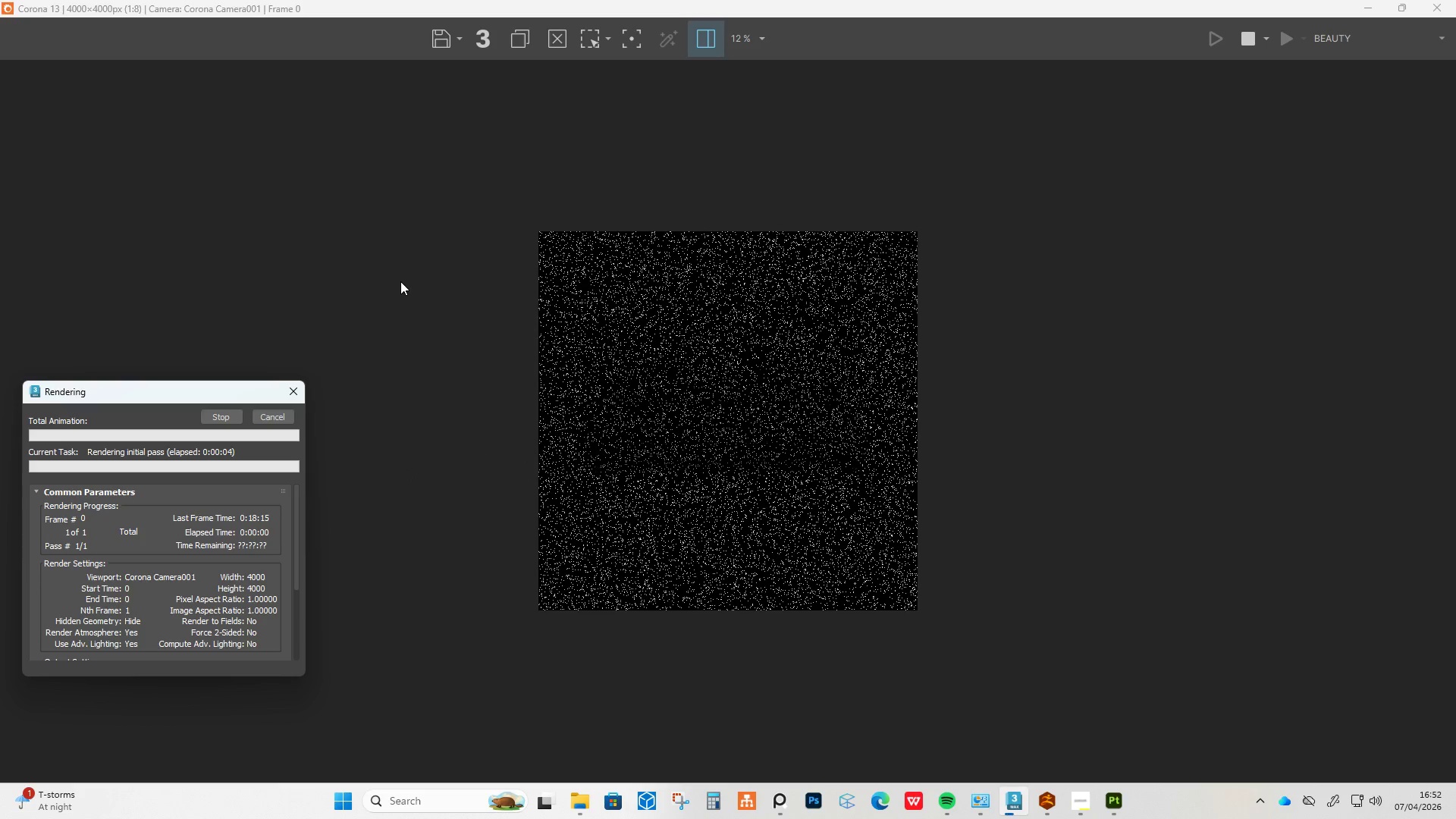 
wait(9.67)
 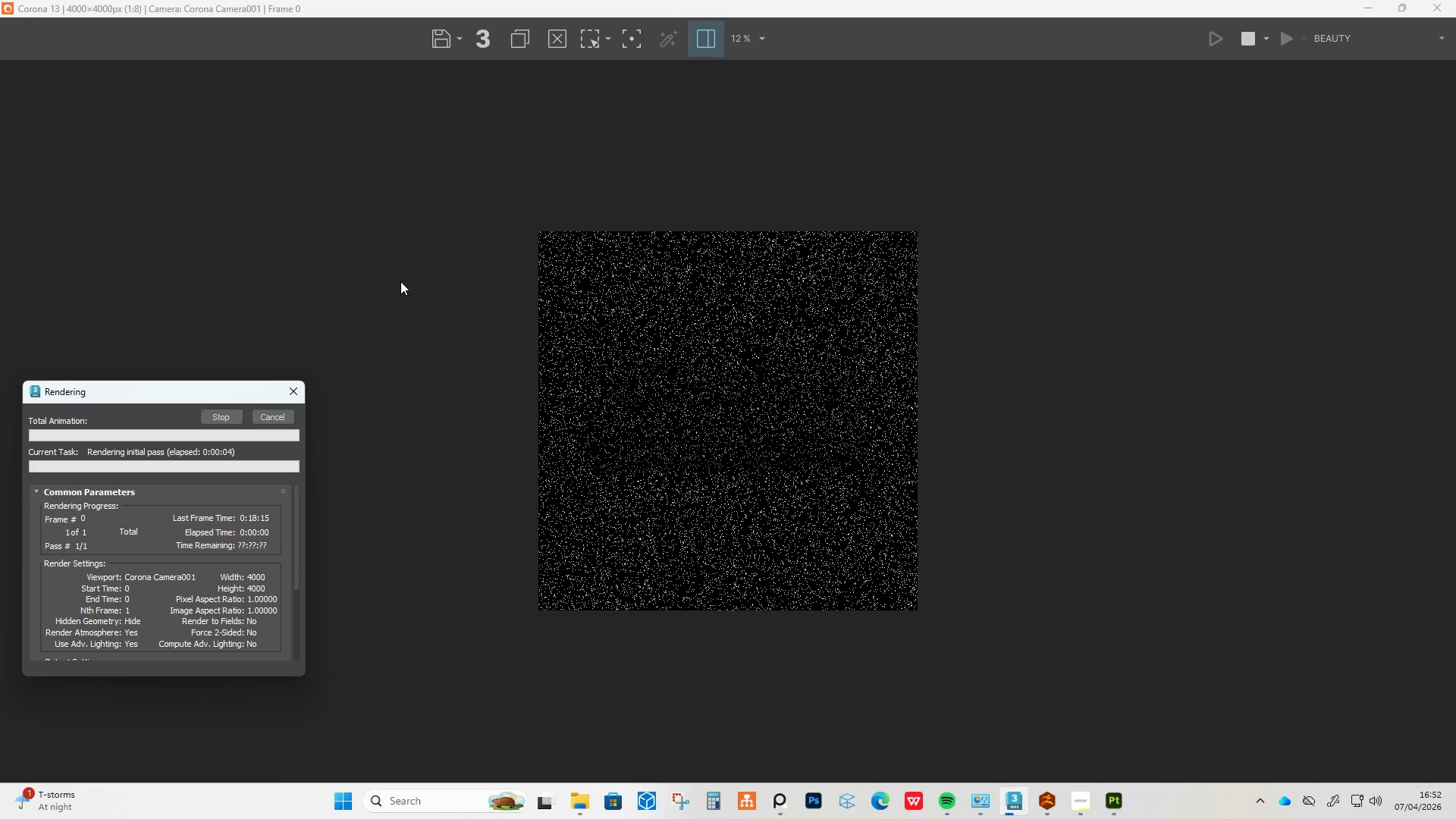 
scroll: coordinate [688, 405], scroll_direction: up, amount: 2.0
 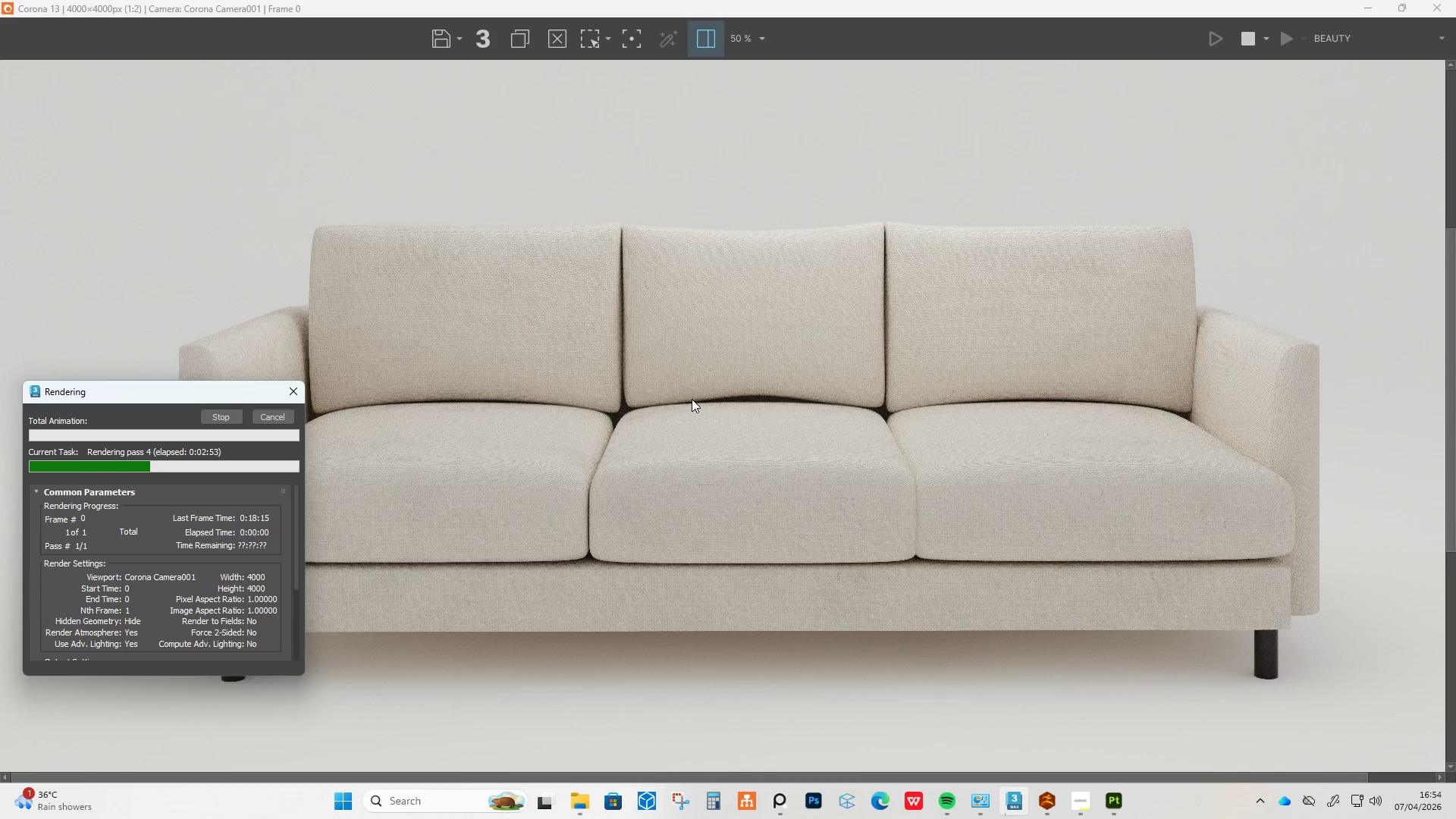 
wait(167.9)
 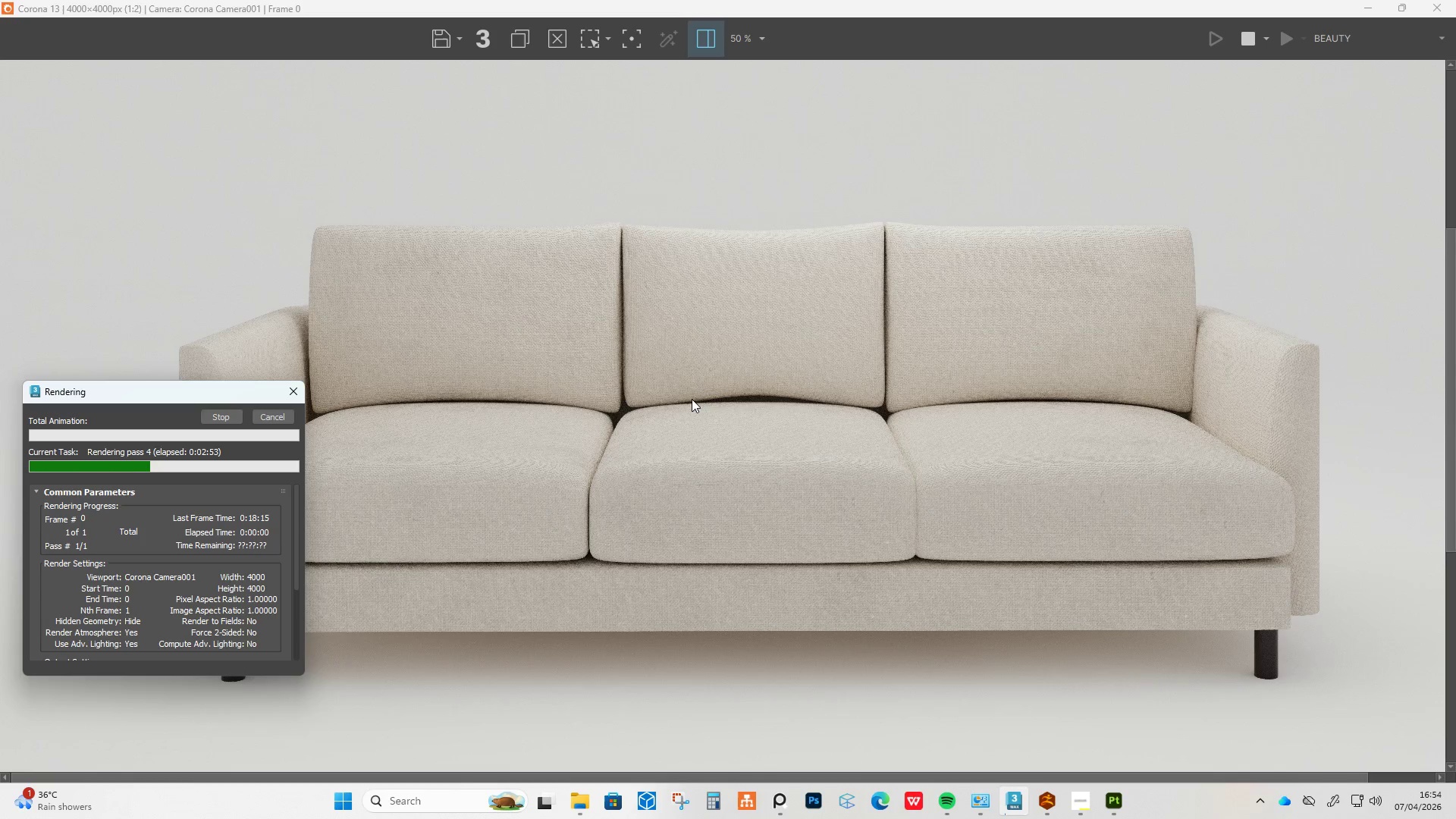 
scroll: coordinate [695, 391], scroll_direction: none, amount: 0.0
 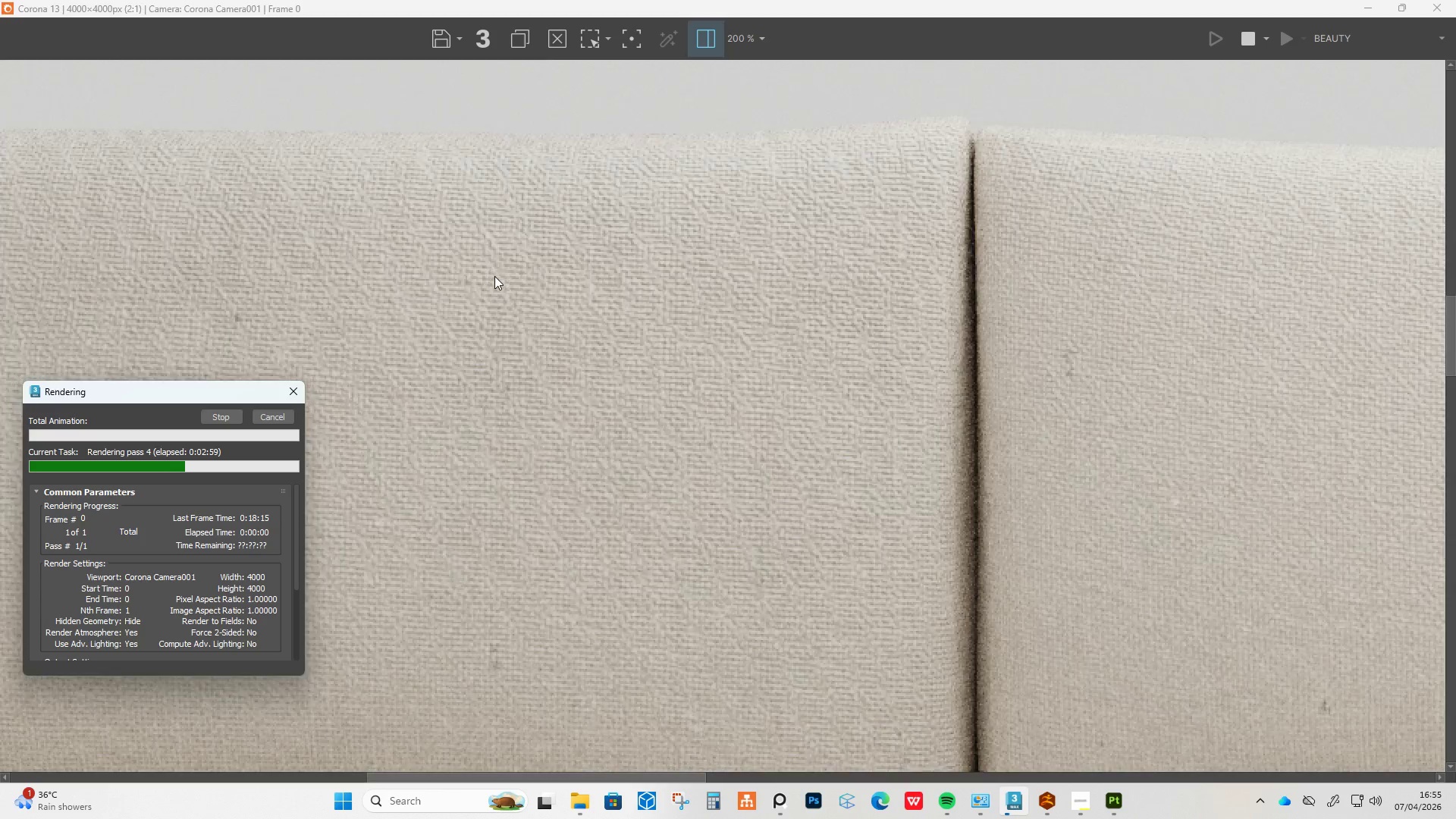 
scroll: coordinate [504, 285], scroll_direction: up, amount: 3.0
 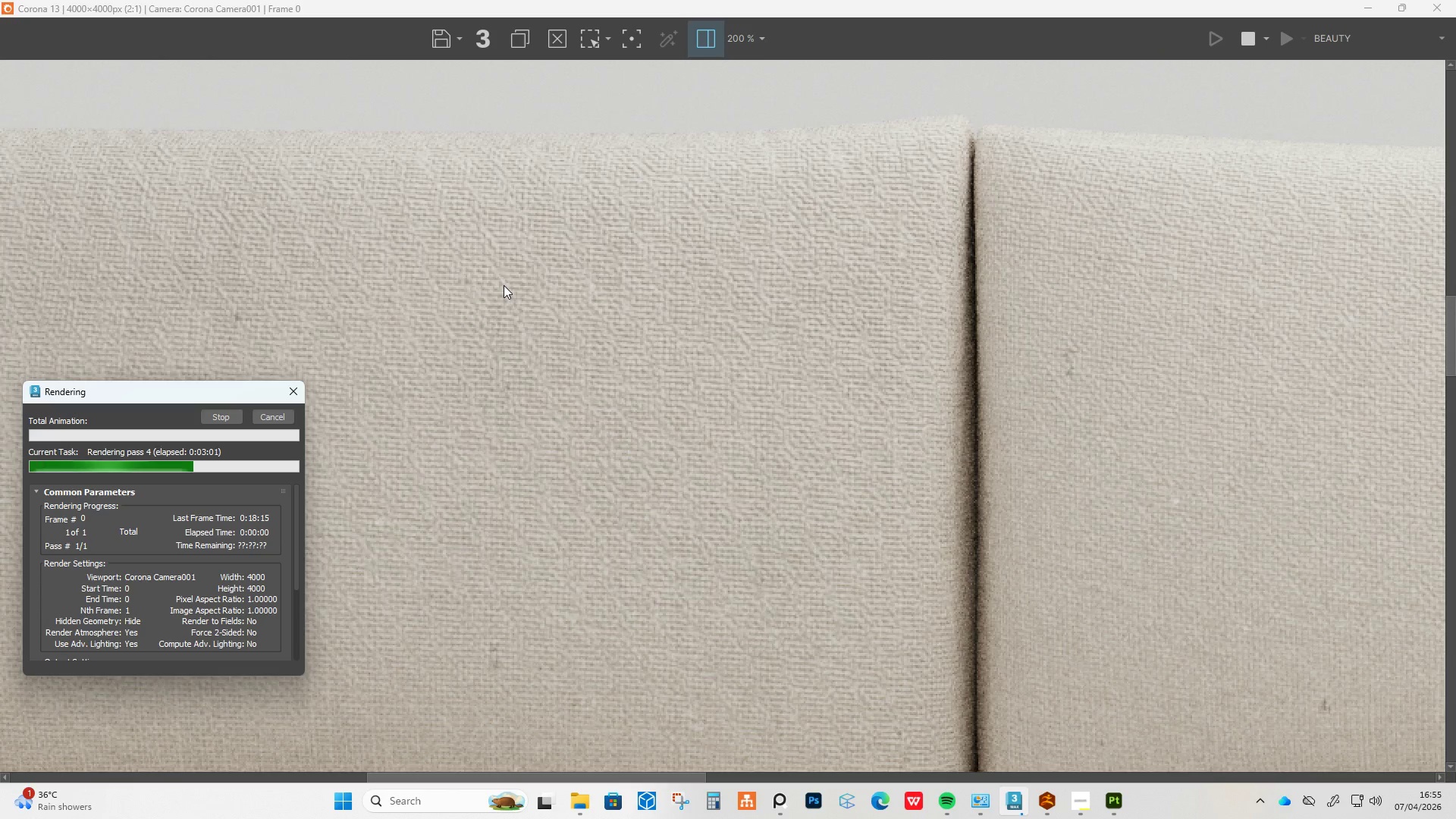 
scroll: coordinate [772, 463], scroll_direction: down, amount: 3.0
 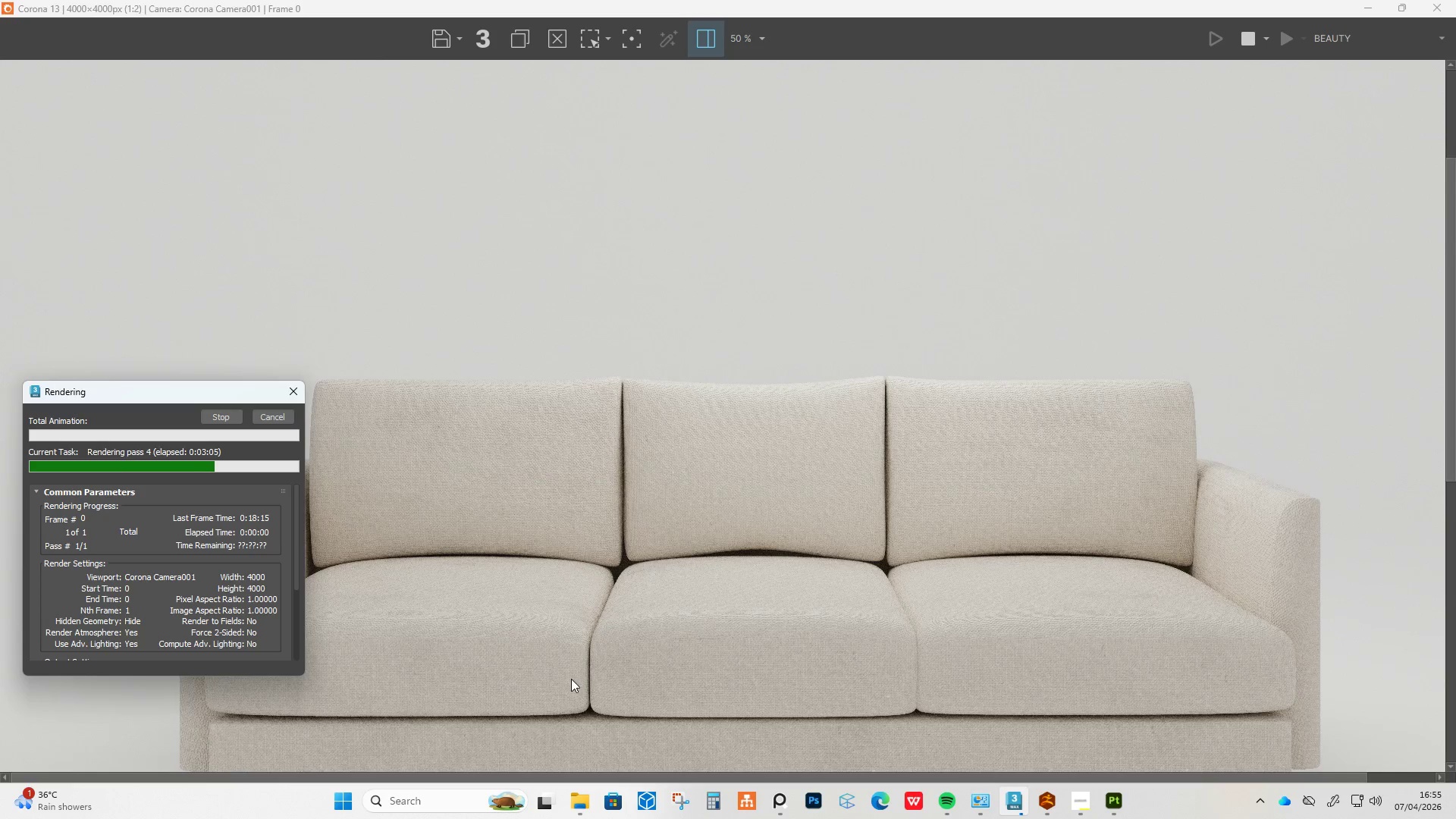 
scroll: coordinate [637, 384], scroll_direction: up, amount: 4.0
 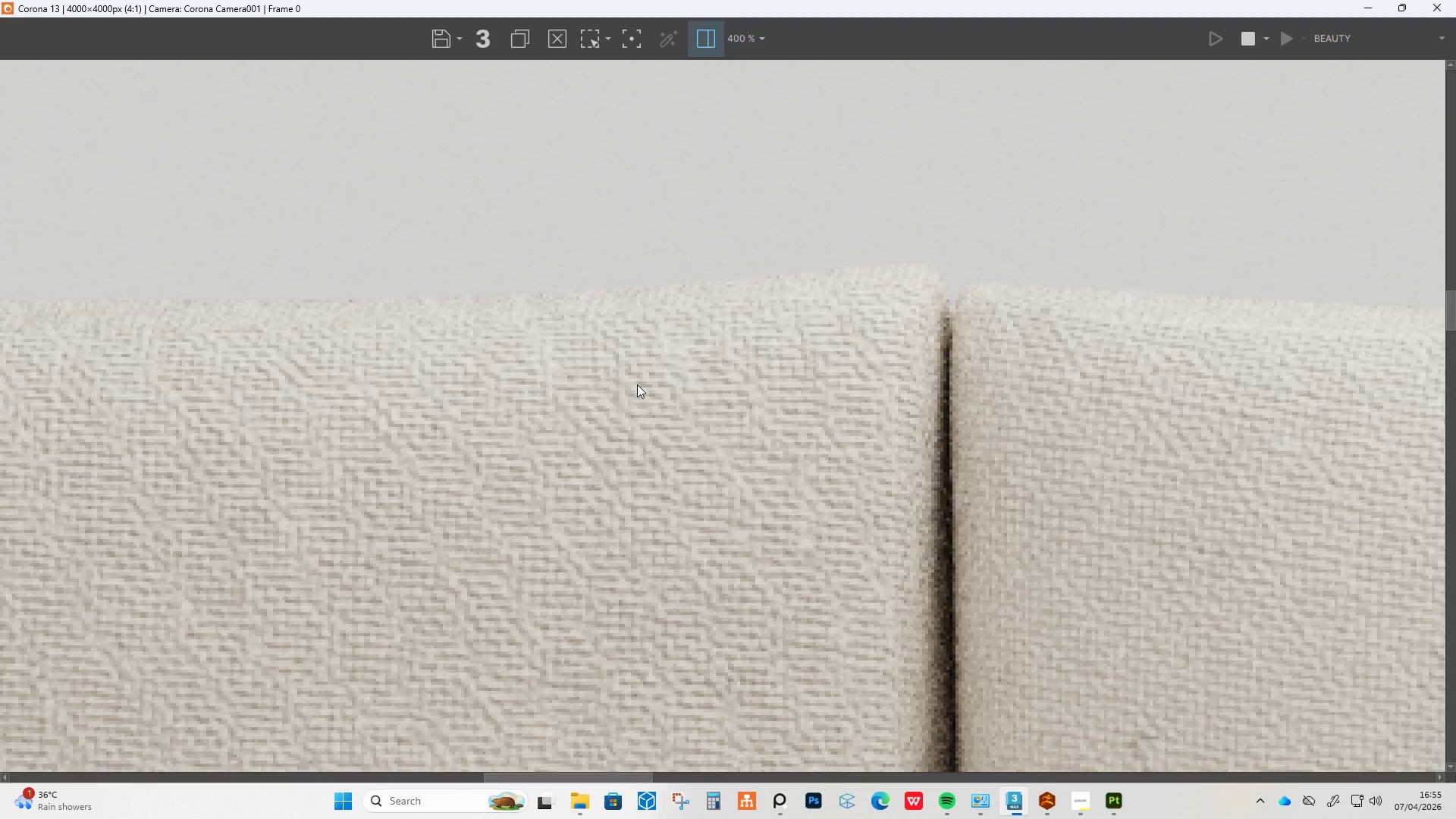 
scroll: coordinate [637, 384], scroll_direction: down, amount: 3.0
 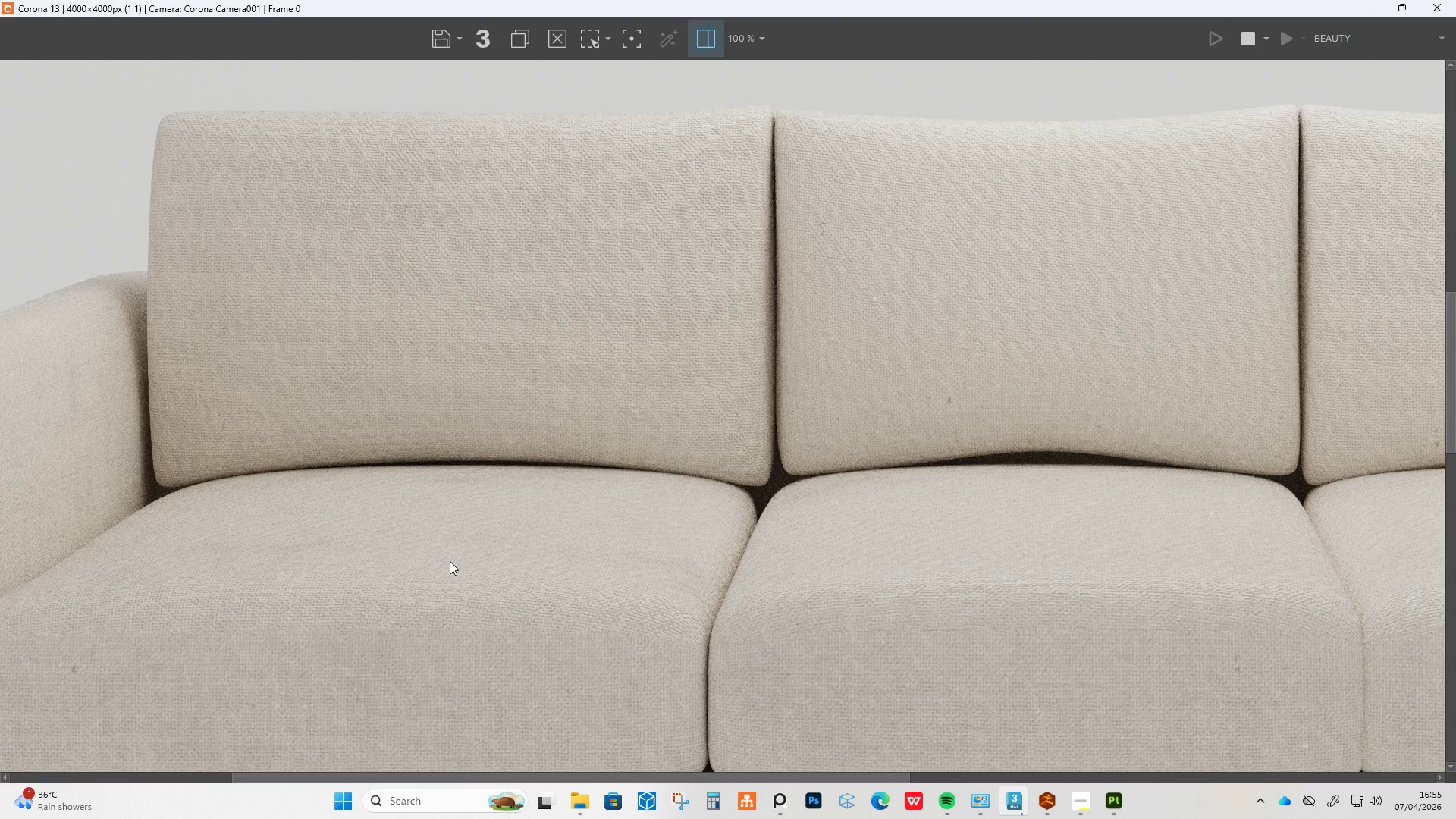 
scroll: coordinate [366, 616], scroll_direction: up, amount: 2.0
 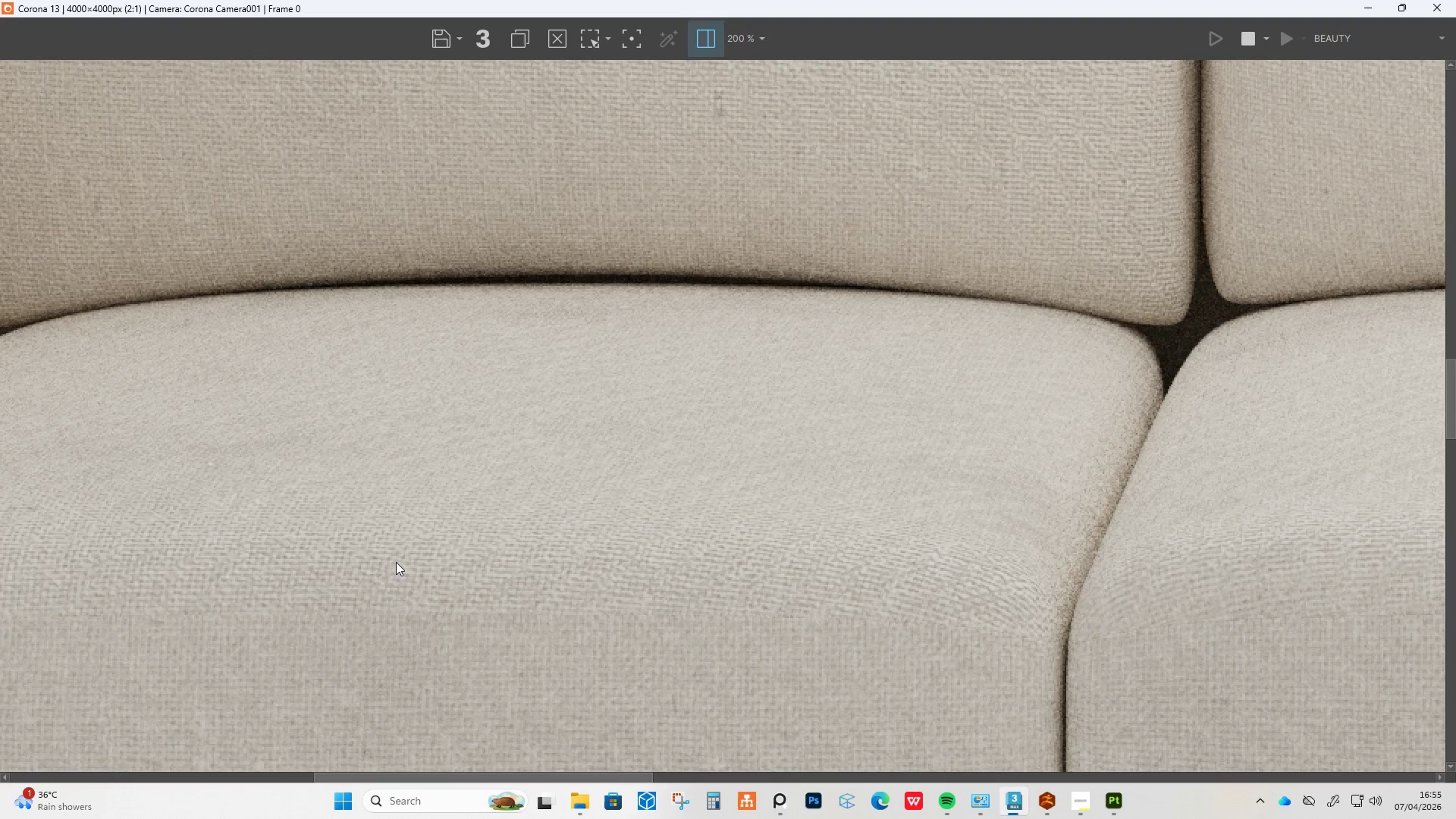 
scroll: coordinate [396, 562], scroll_direction: down, amount: 3.0
 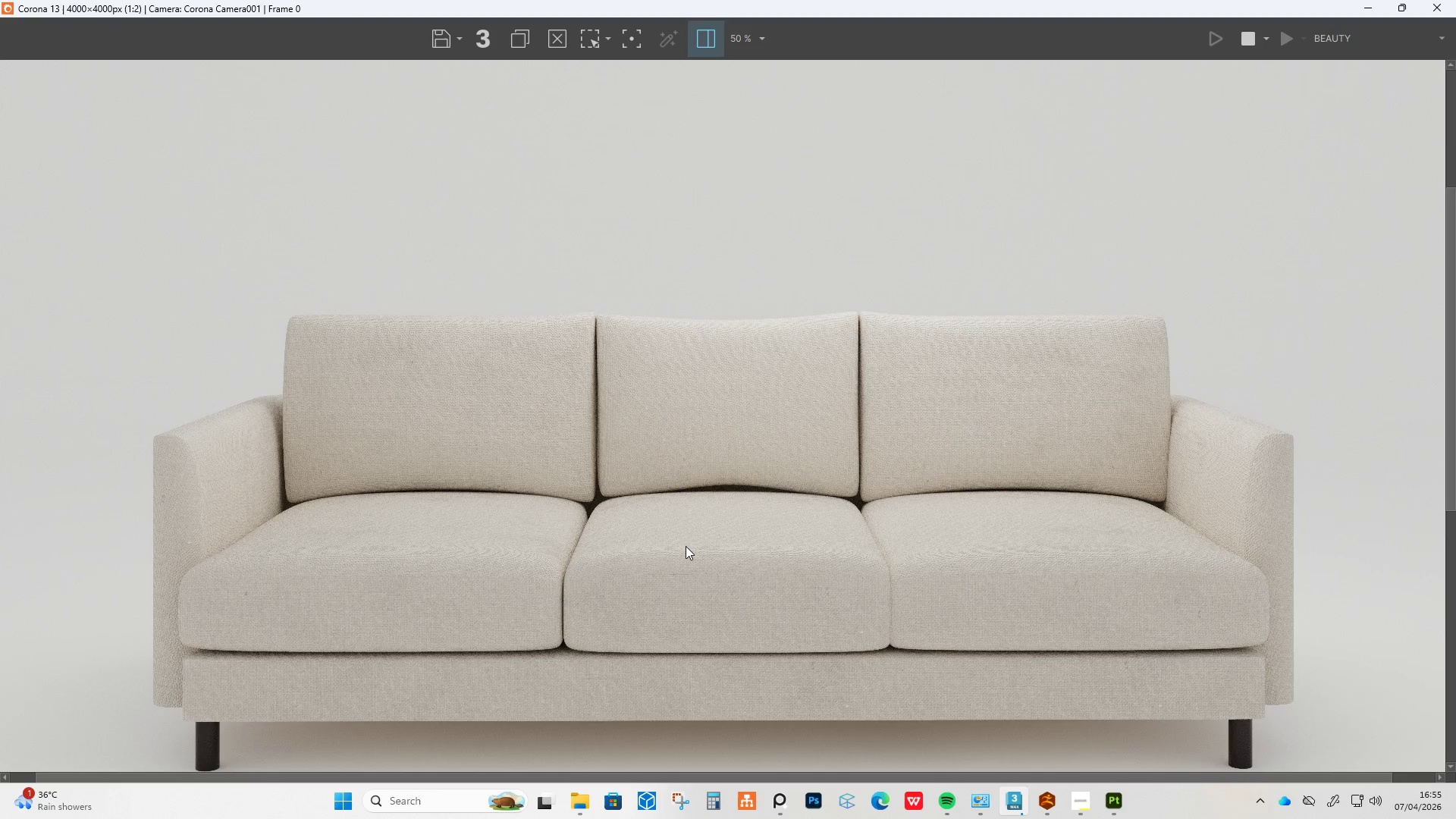 
wait(5.73)
 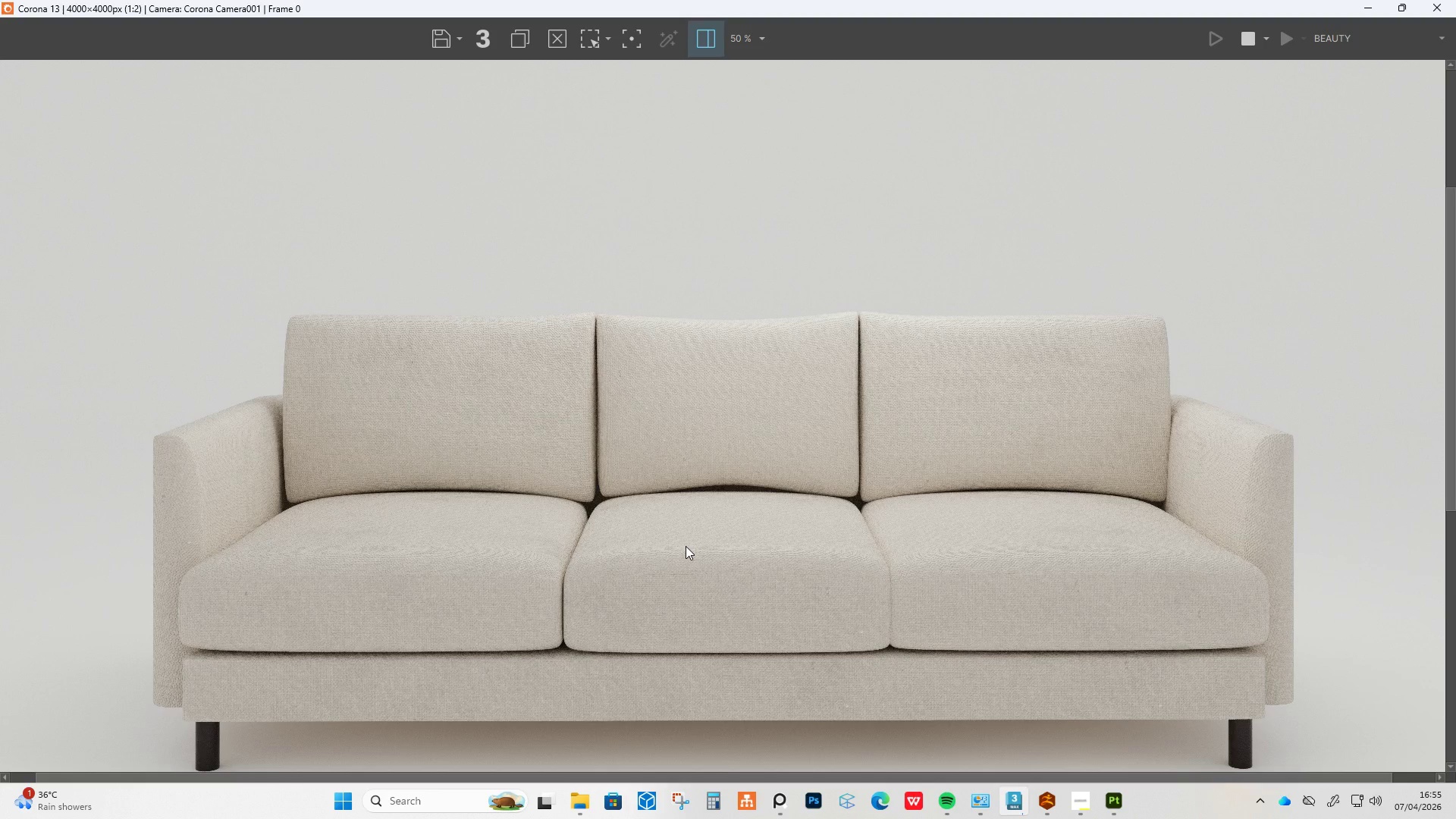 
scroll: coordinate [556, 356], scroll_direction: up, amount: 2.0
 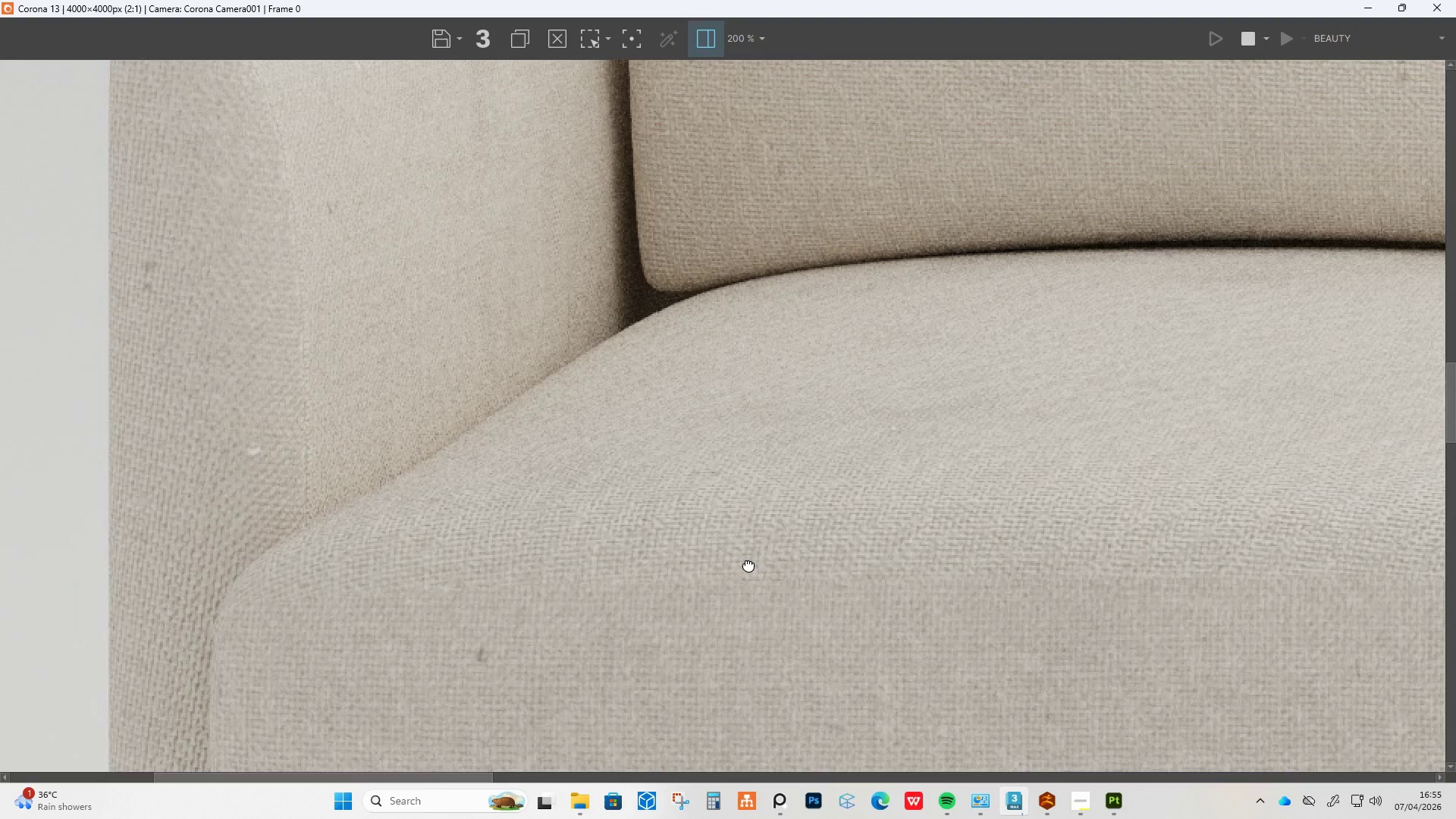 
scroll: coordinate [738, 566], scroll_direction: down, amount: 1.0
 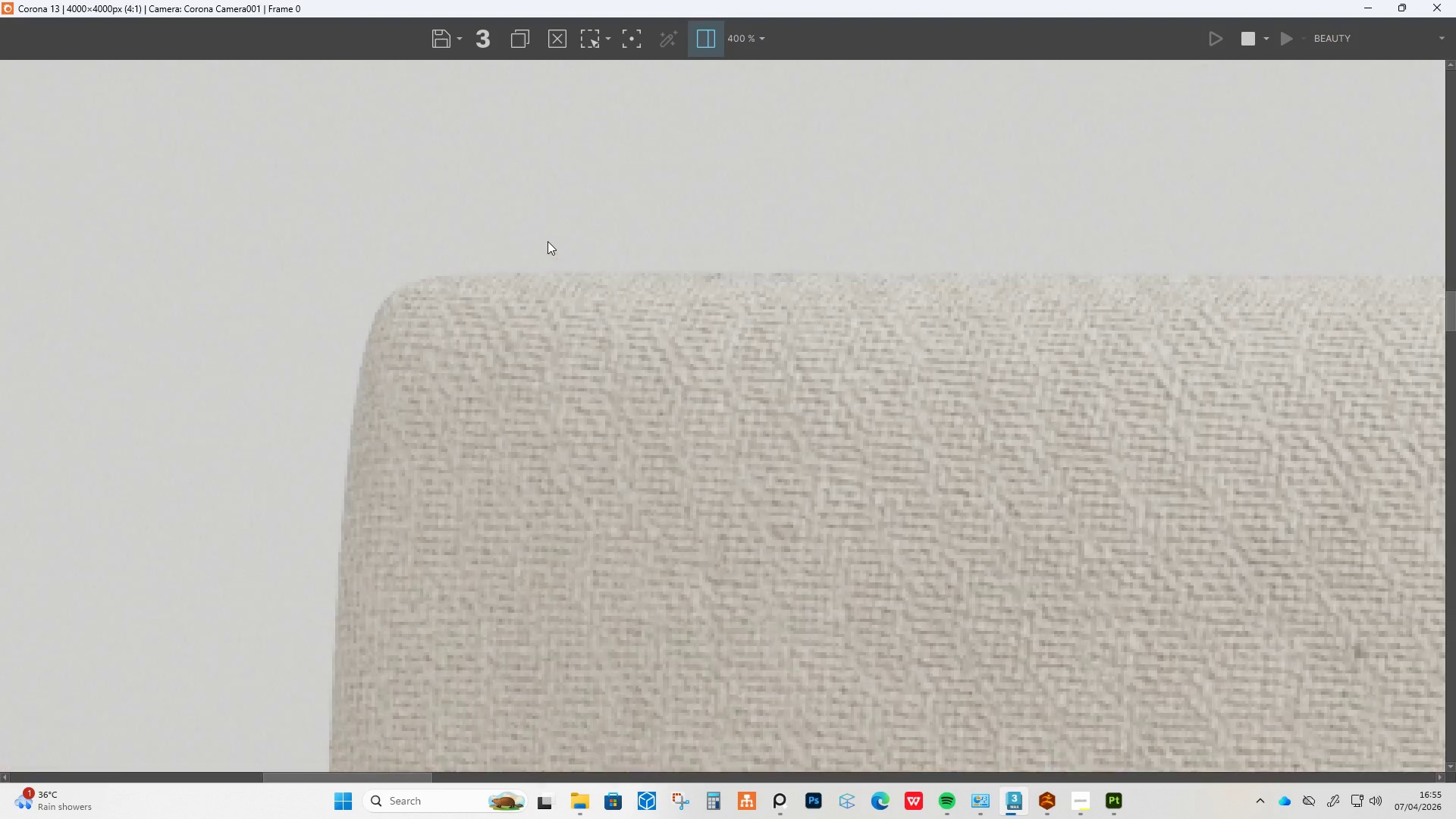 
scroll: coordinate [547, 242], scroll_direction: up, amount: 2.0
 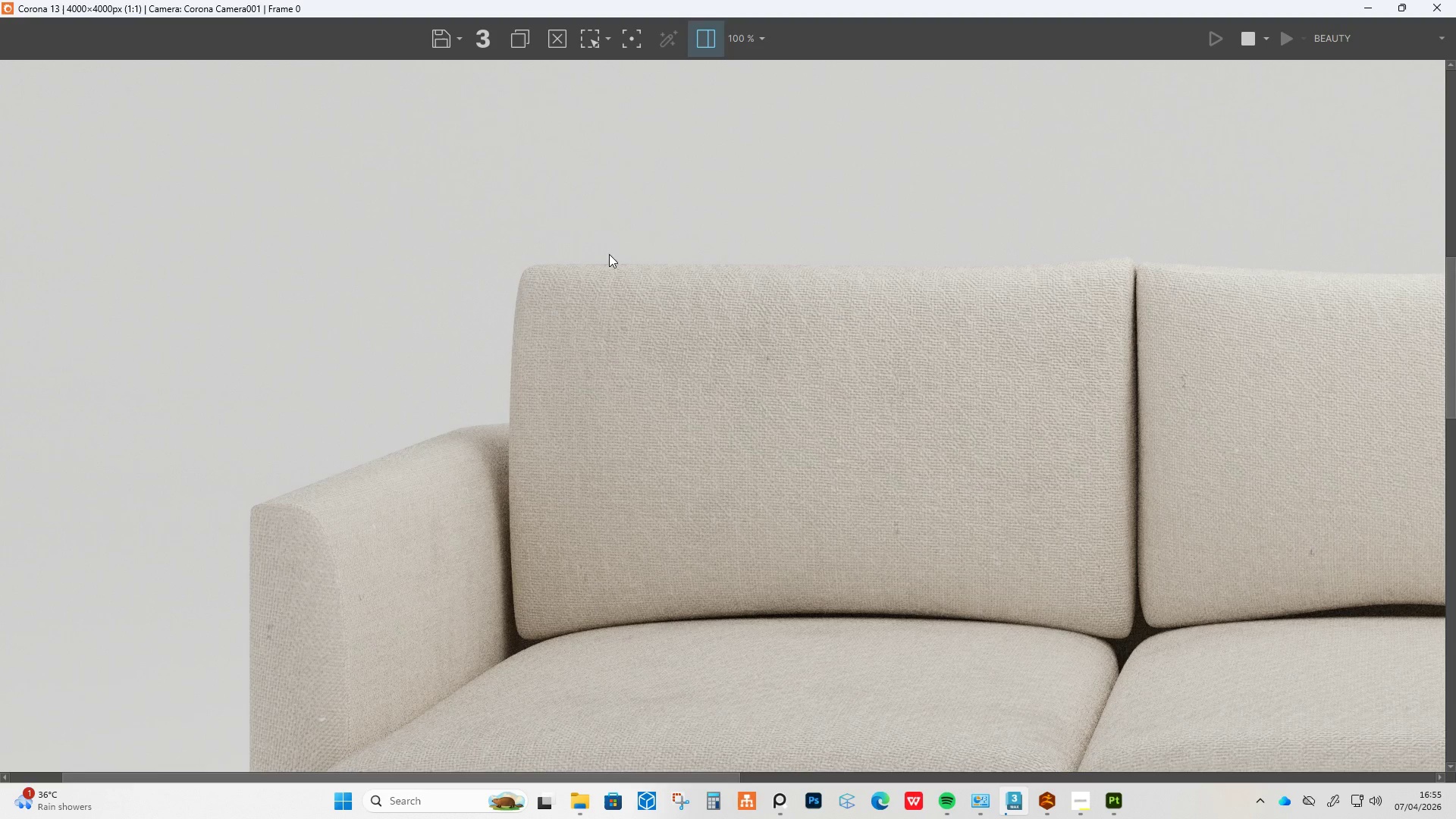 
scroll: coordinate [571, 261], scroll_direction: down, amount: 2.0
 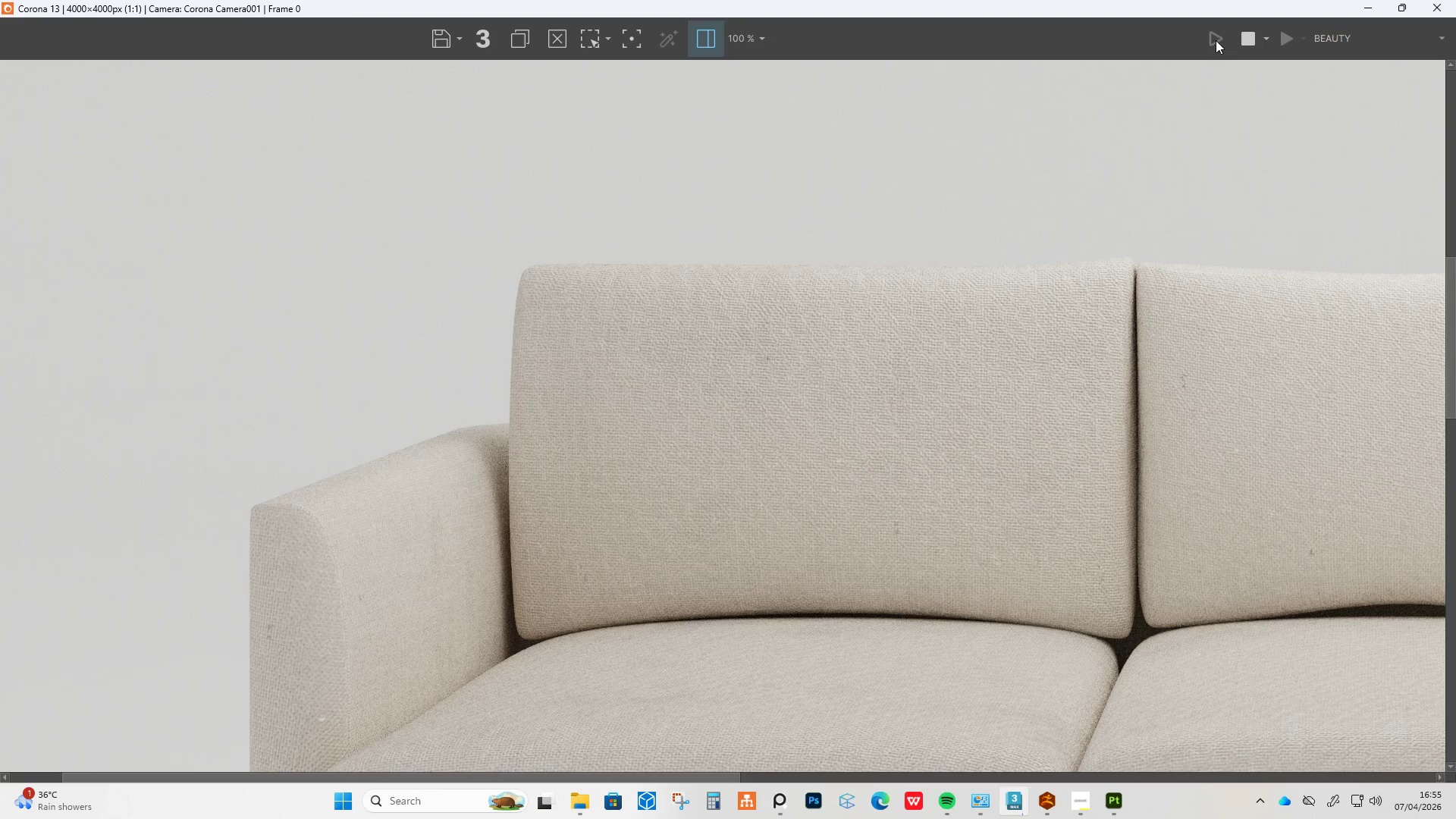 
left_click([1242, 36])
 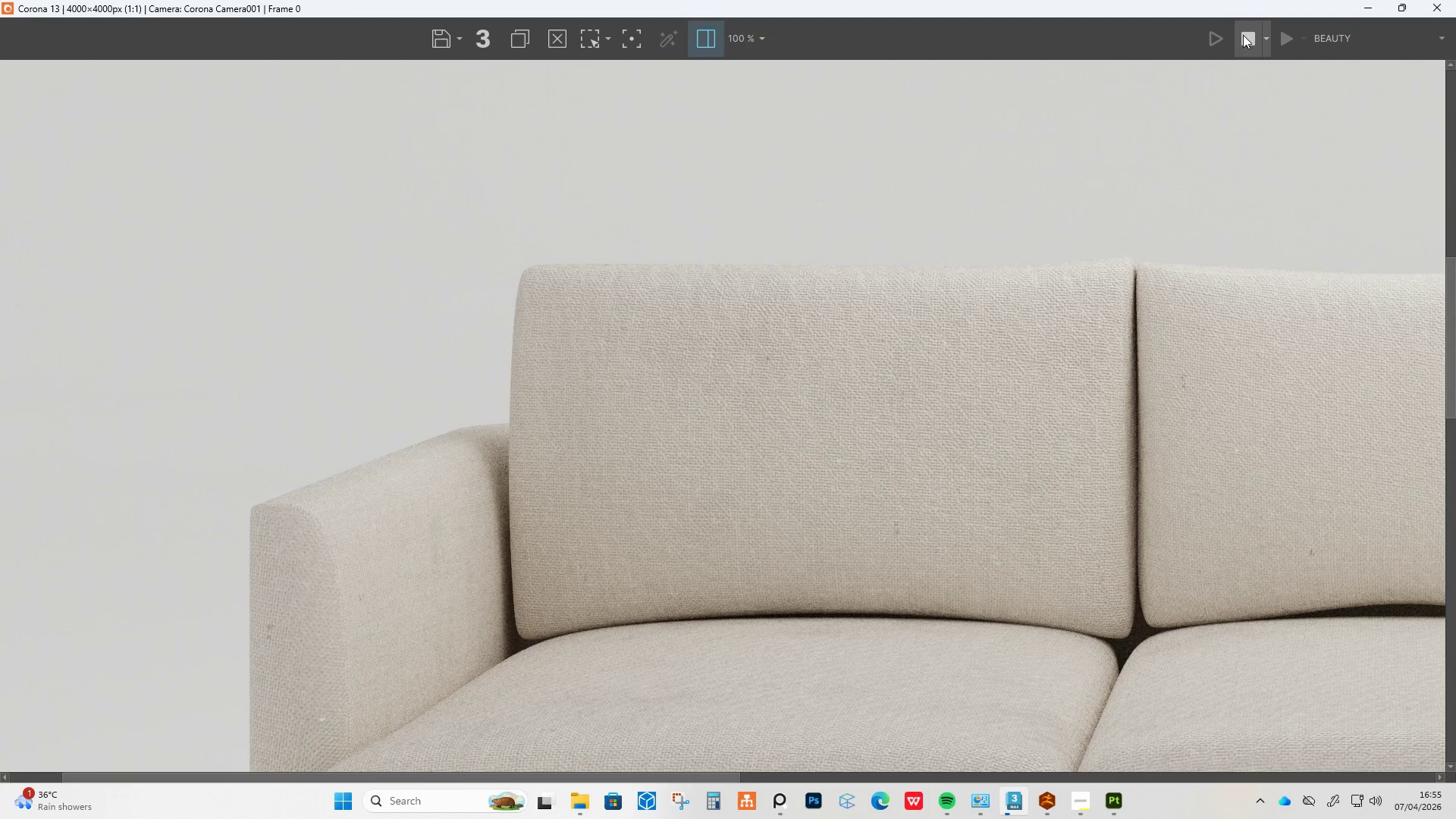 
mouse_move([1241, 52])
 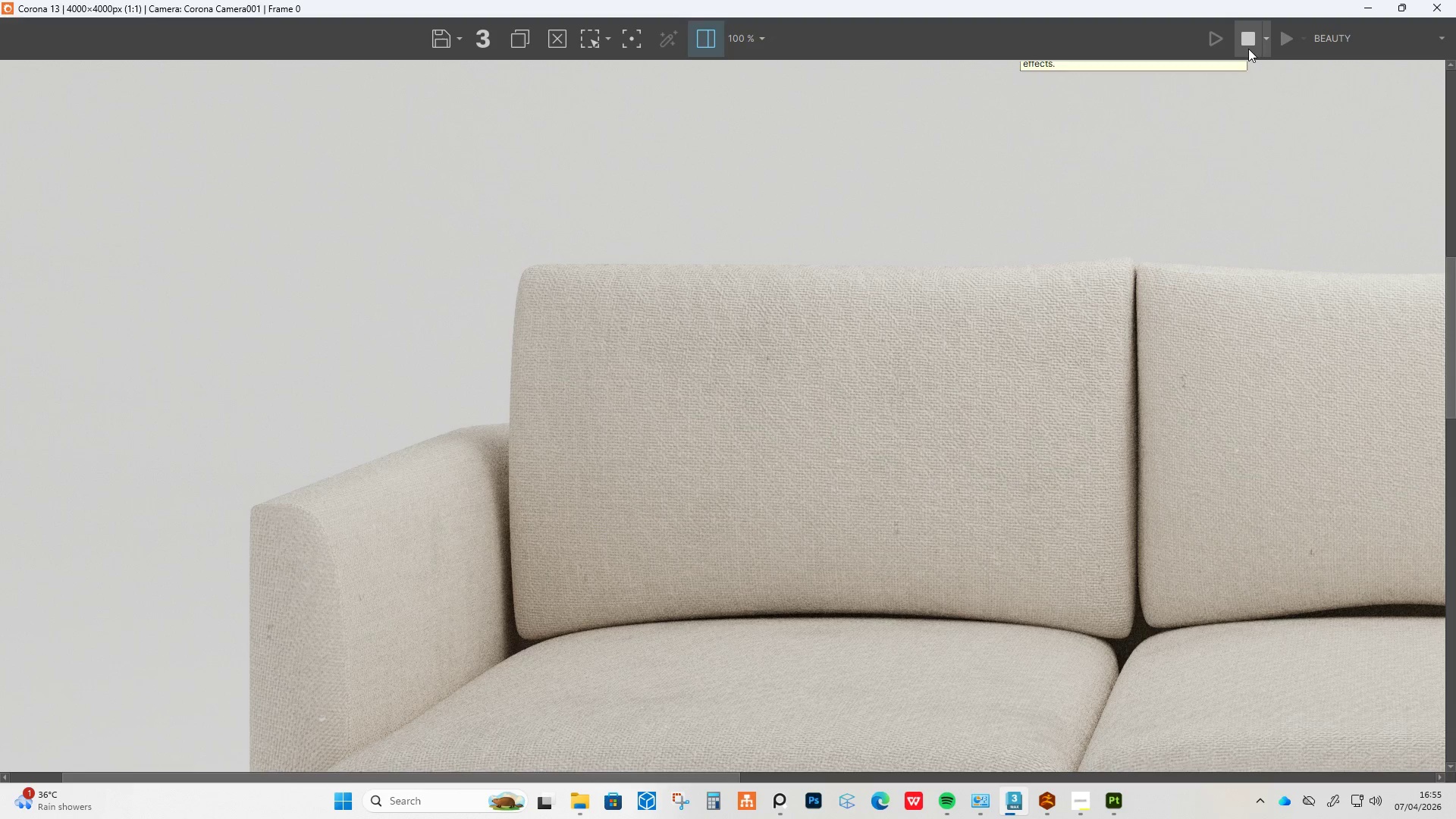 
left_click([1248, 49])
 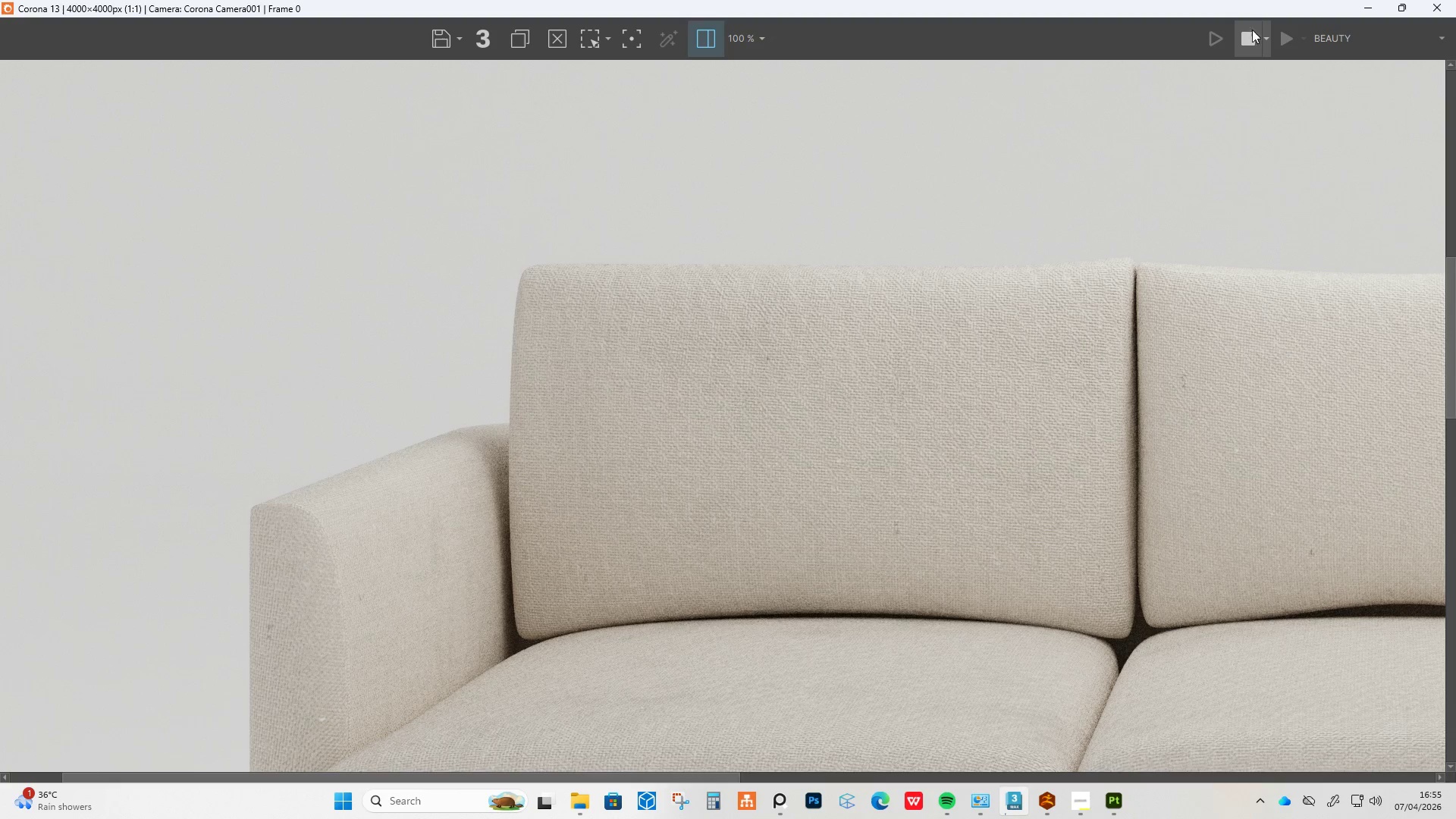 
mouse_move([1246, 59])
 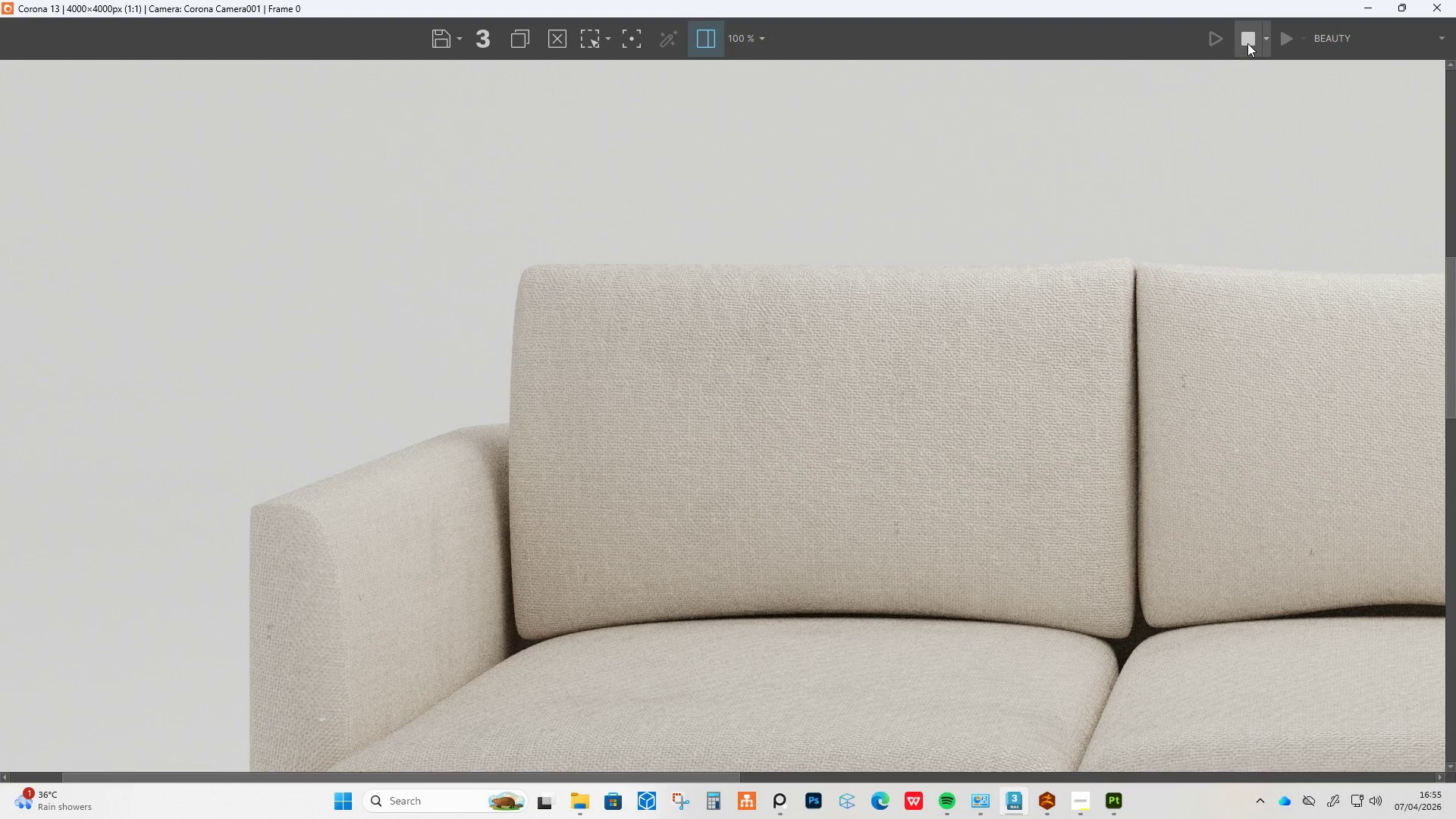 
double_click([1247, 43])
 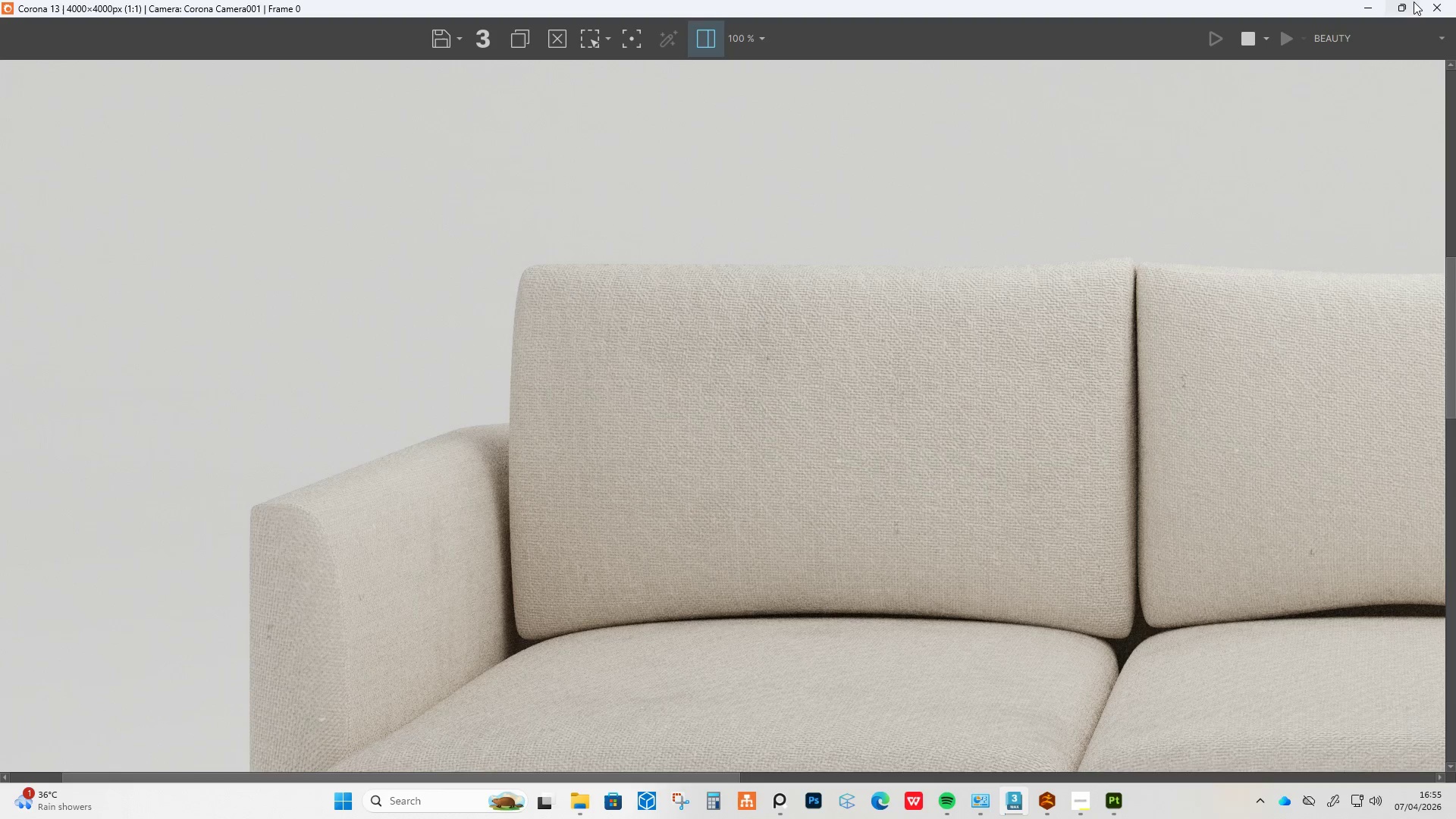 
left_click([1414, 2])
 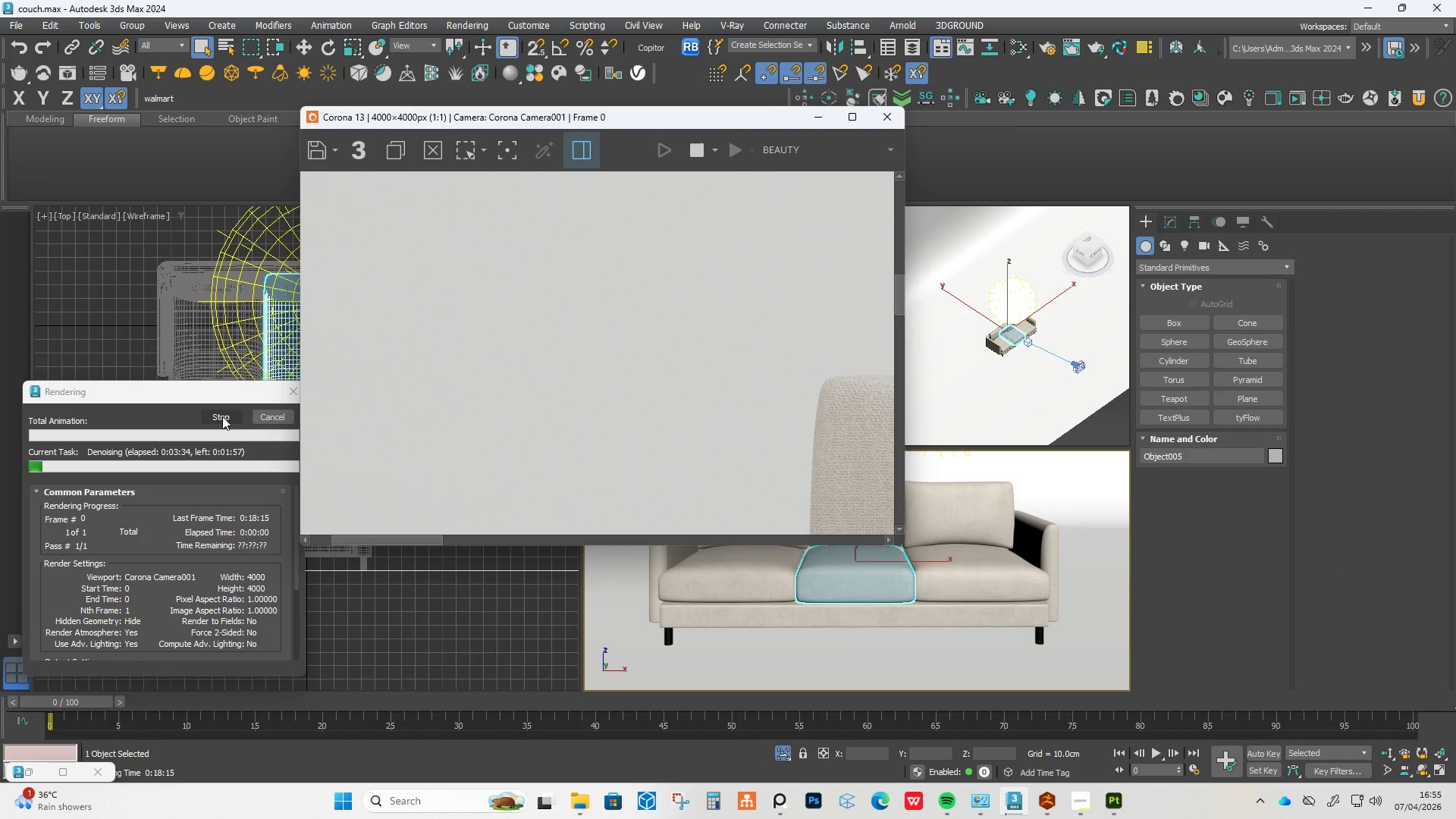 
double_click([269, 419])
 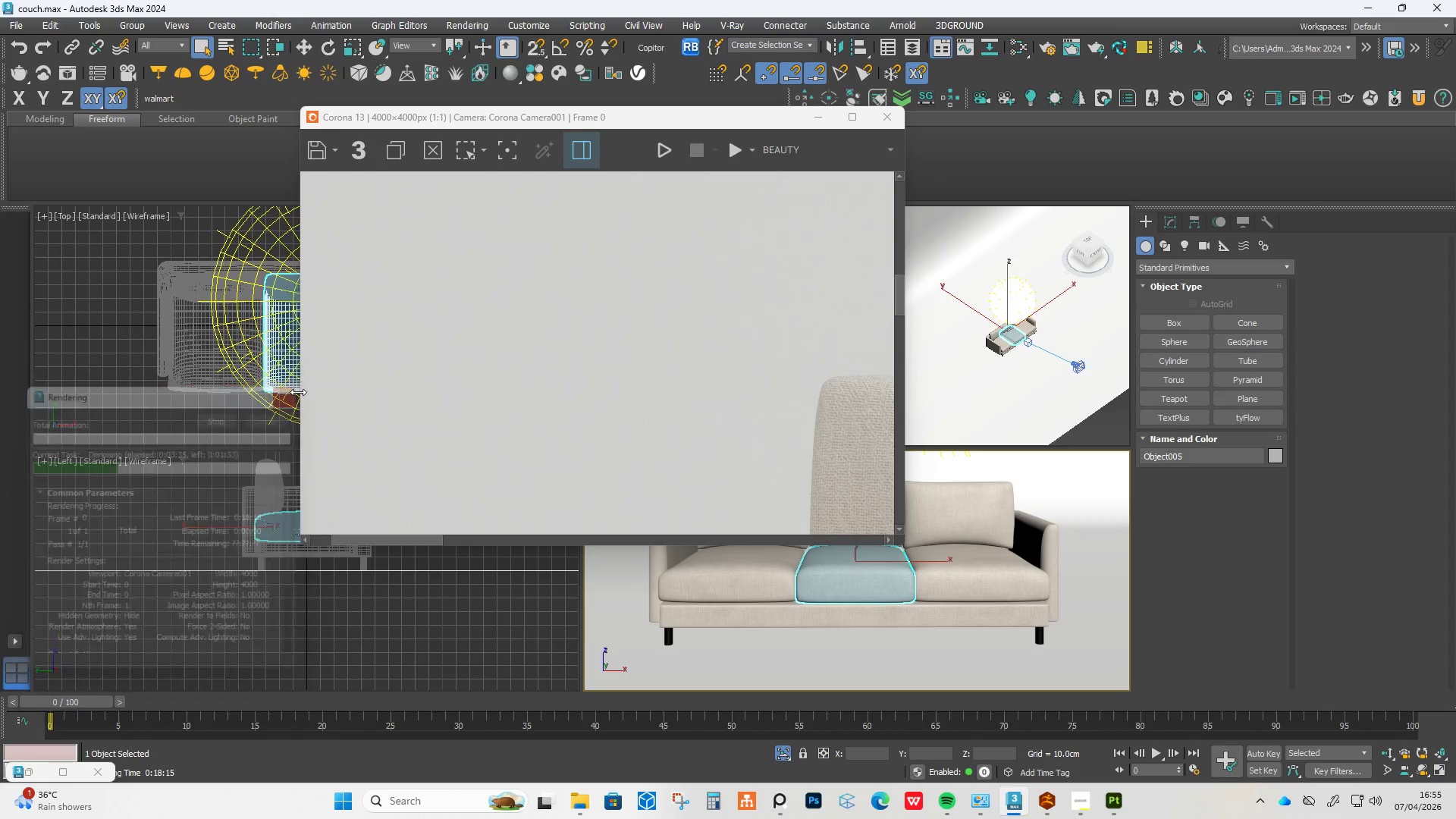 
left_click([298, 391])
 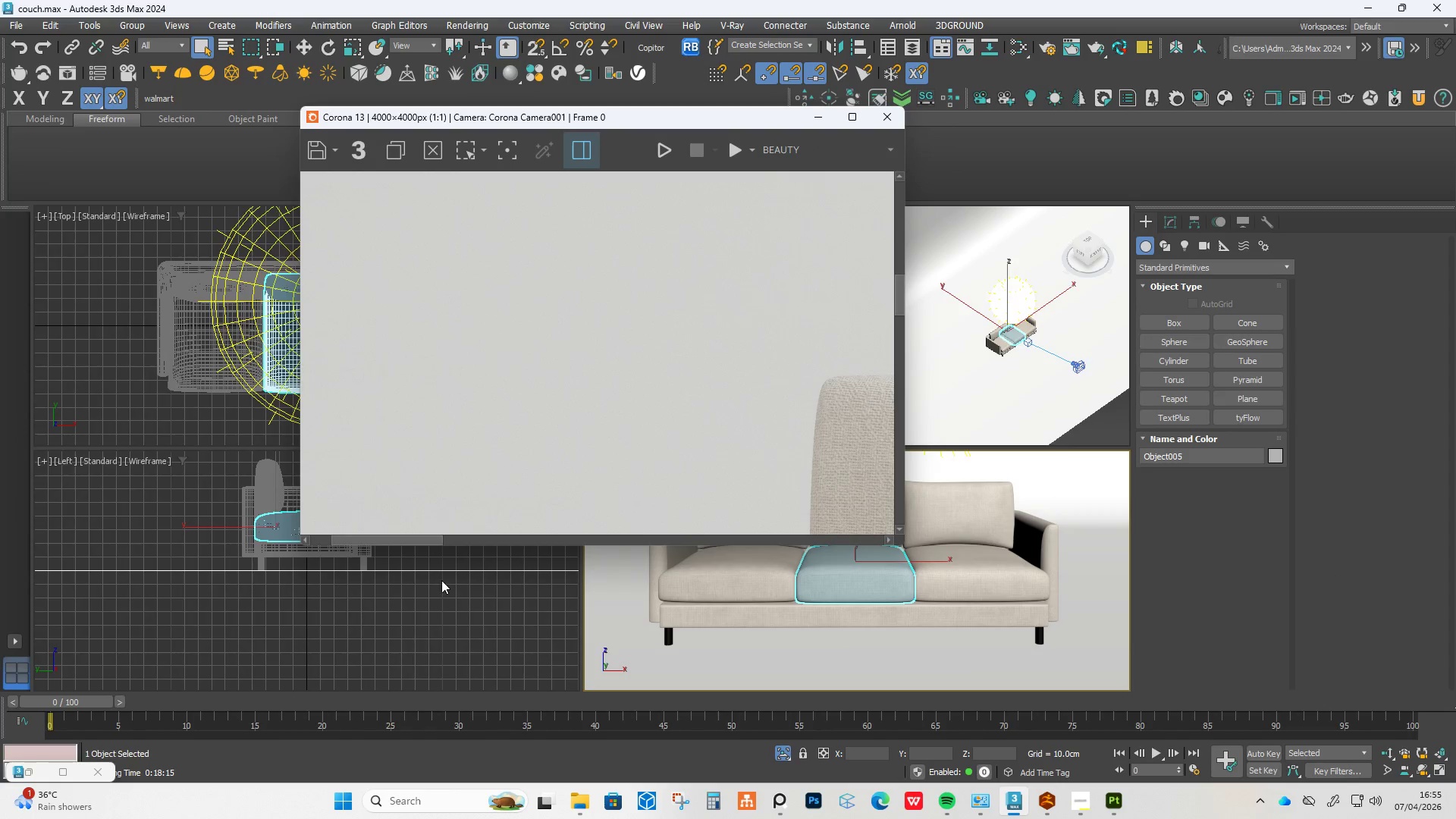 
left_click([662, 154])
 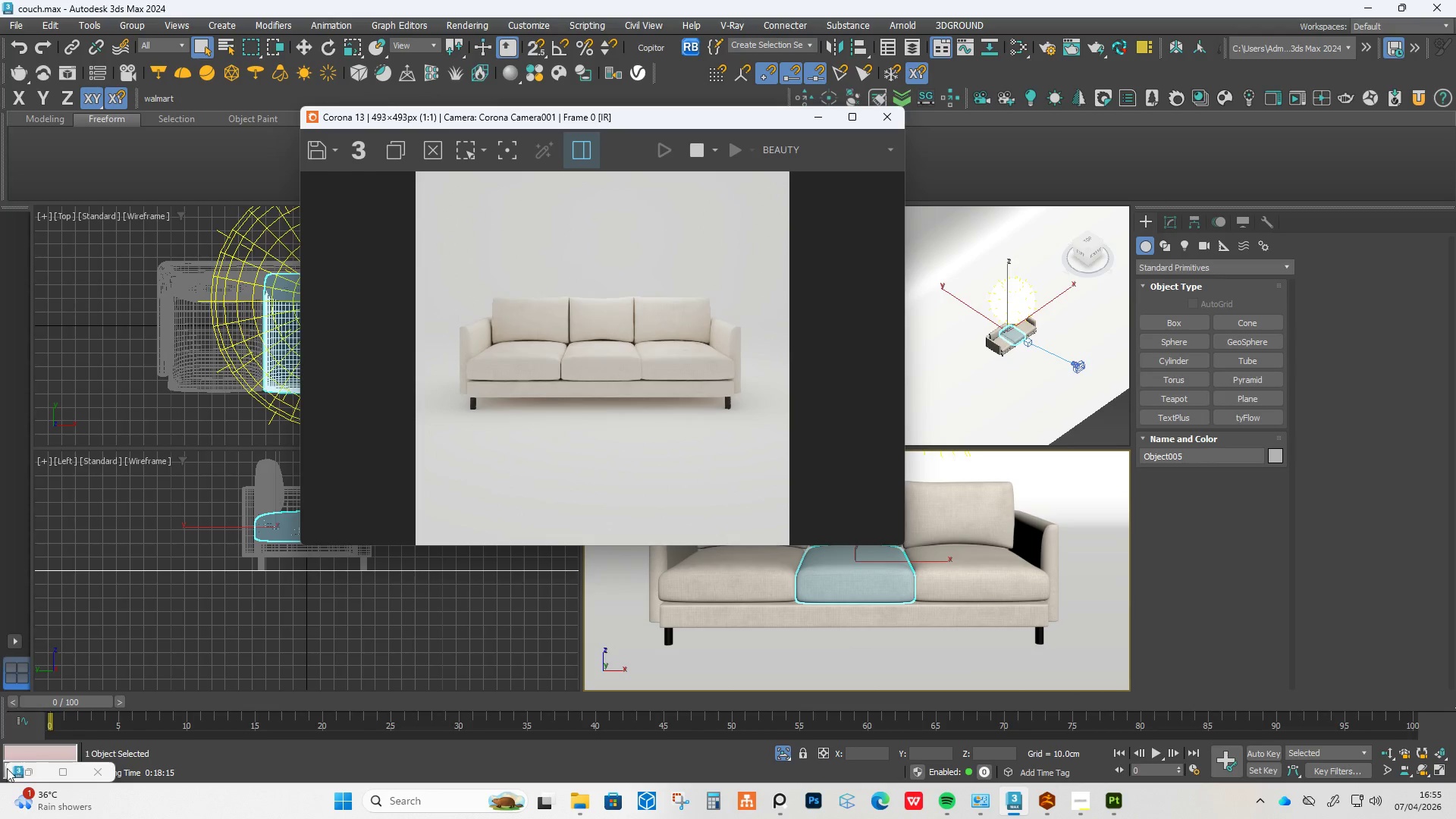 
left_click([27, 775])
 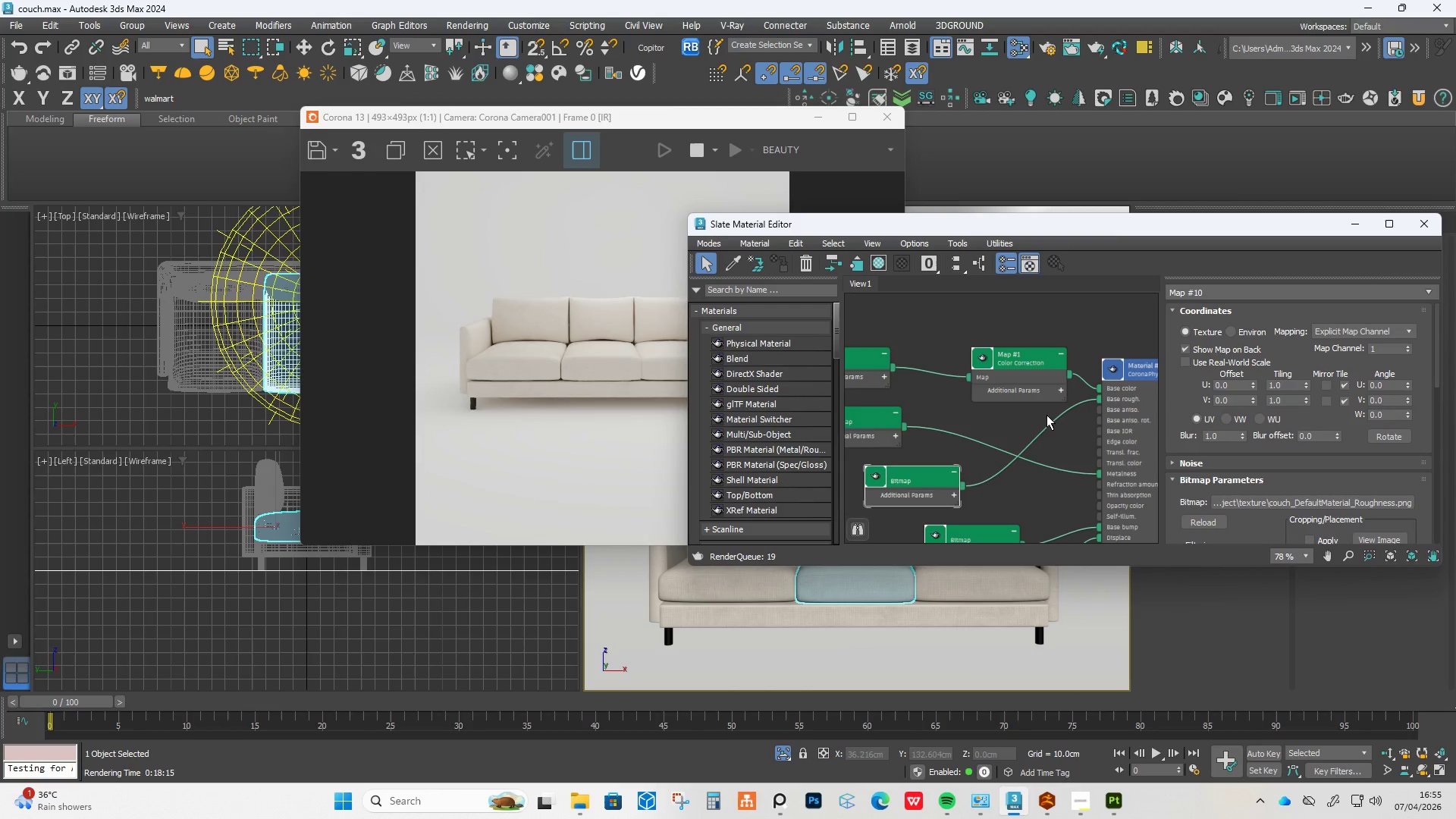 
scroll: coordinate [1046, 415], scroll_direction: down, amount: 2.0
 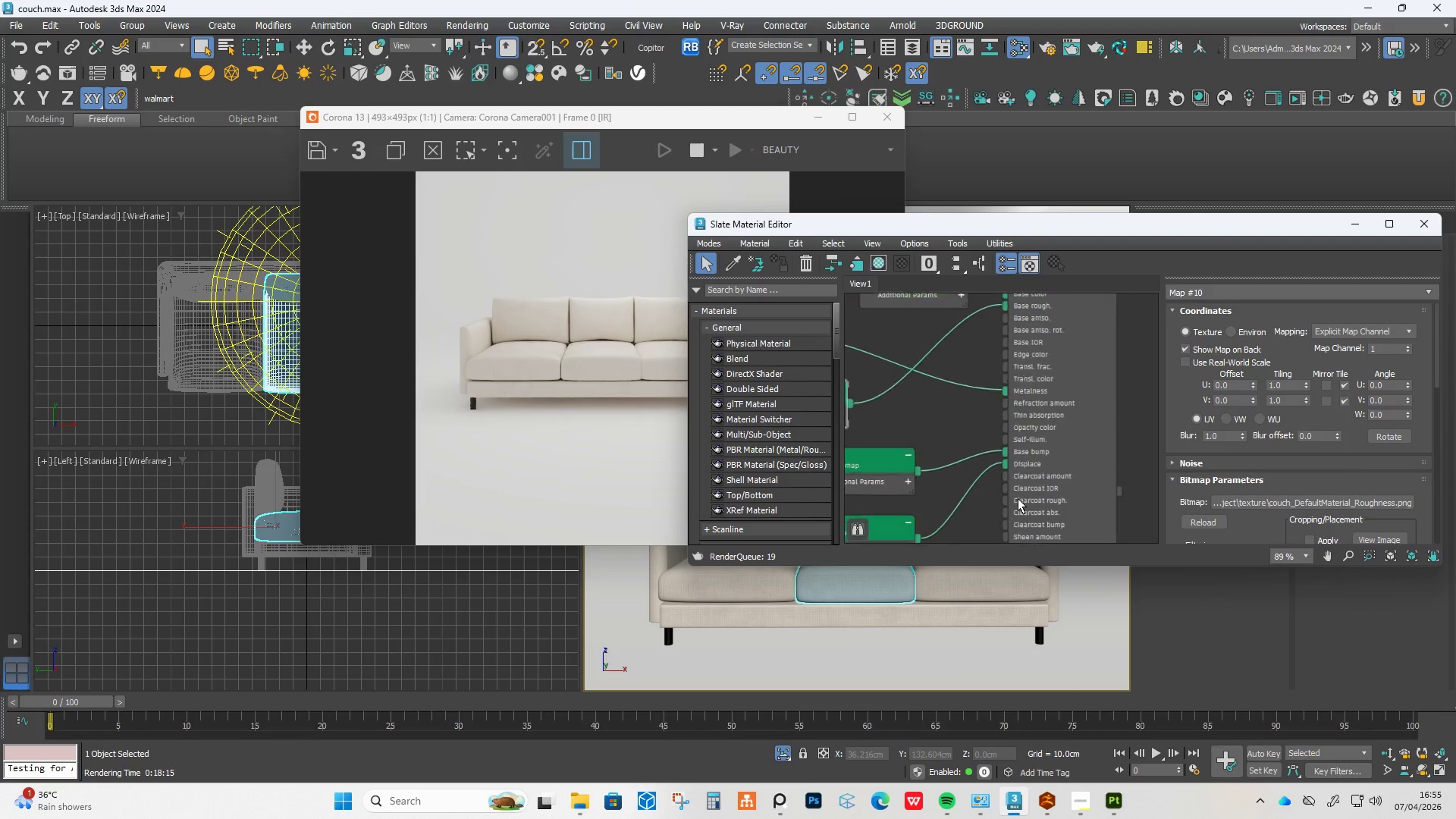 
scroll: coordinate [1018, 490], scroll_direction: up, amount: 6.0
 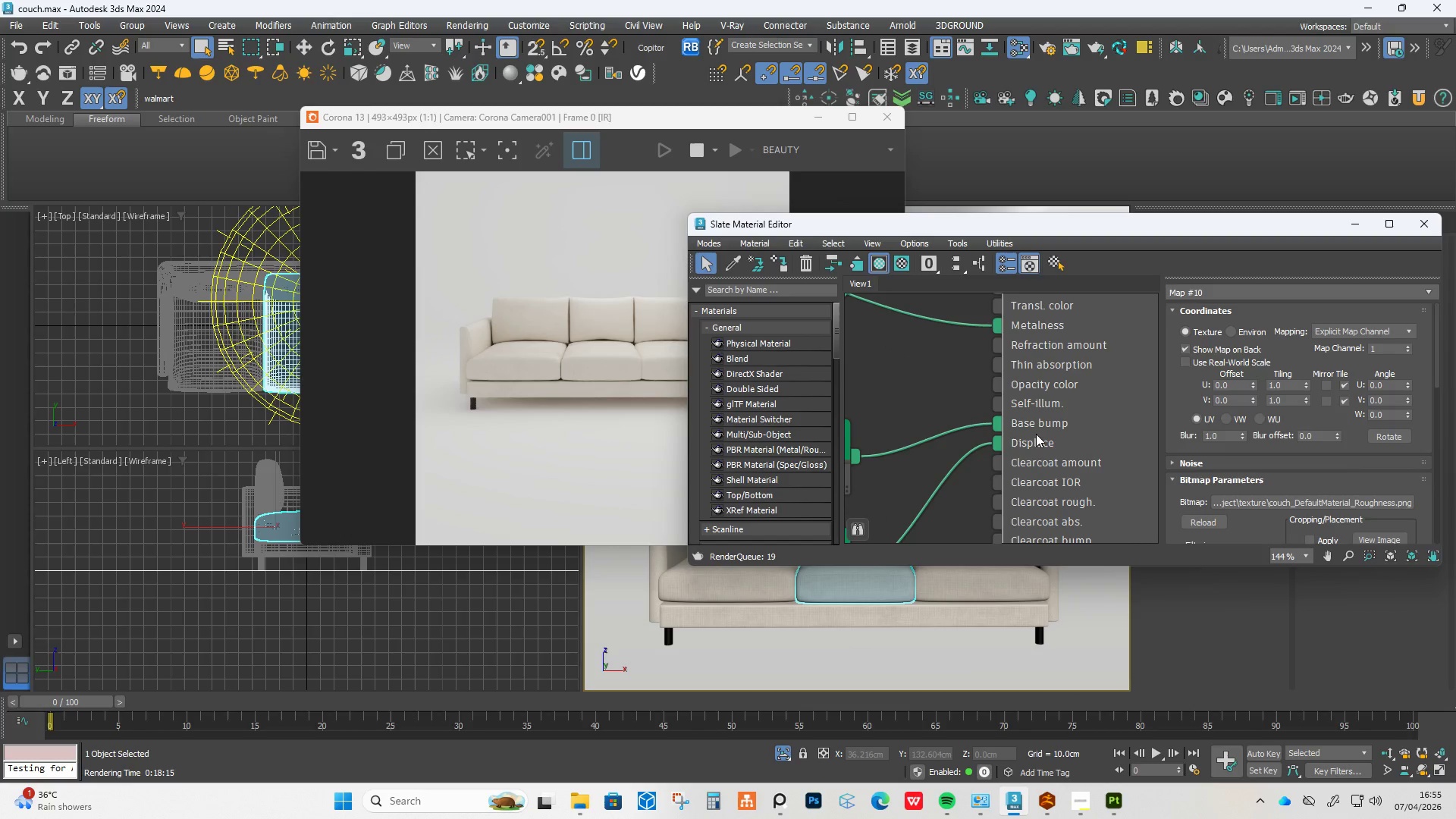 
left_click([1036, 434])
 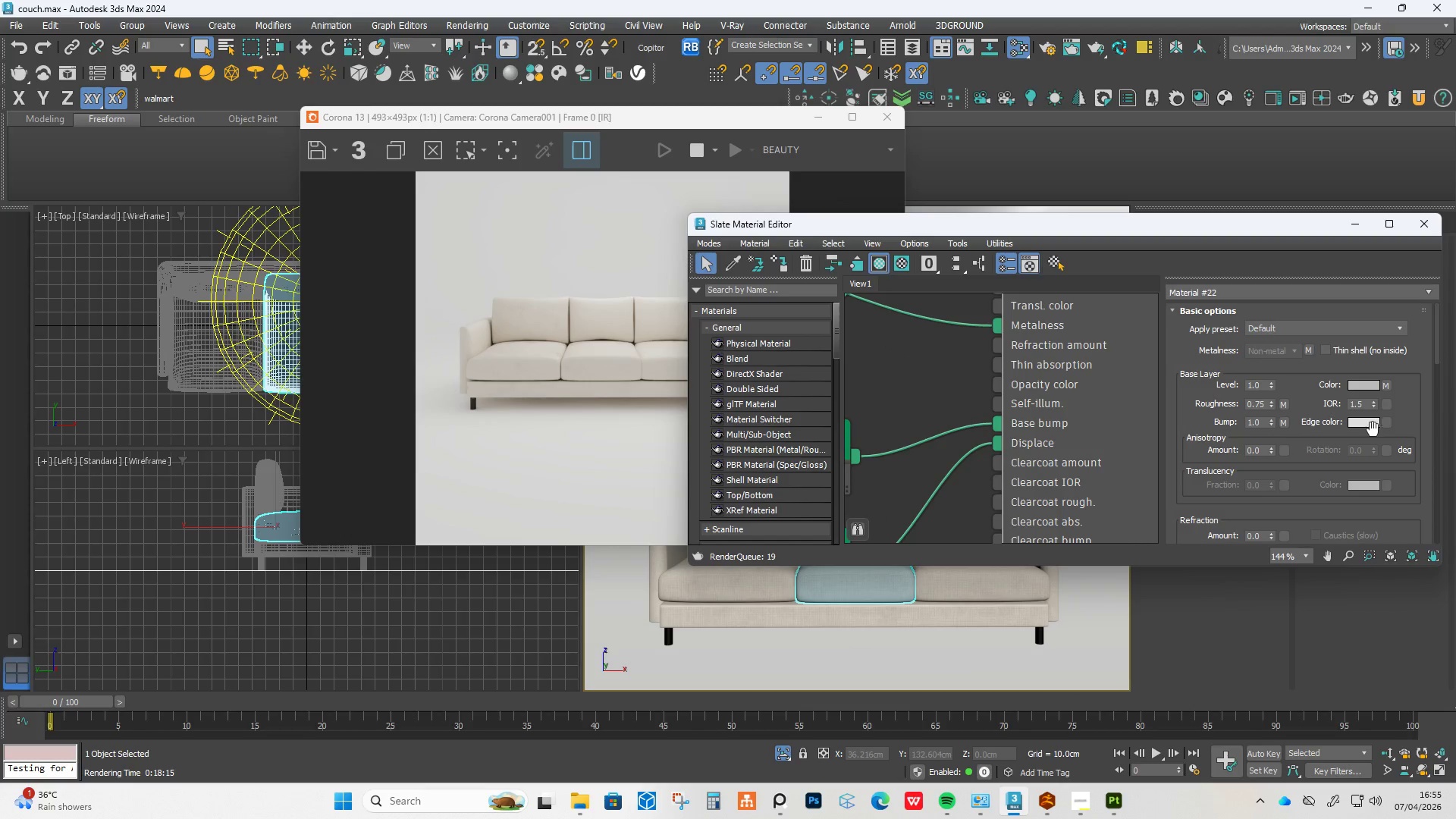 
scroll: coordinate [1422, 425], scroll_direction: down, amount: 13.0
 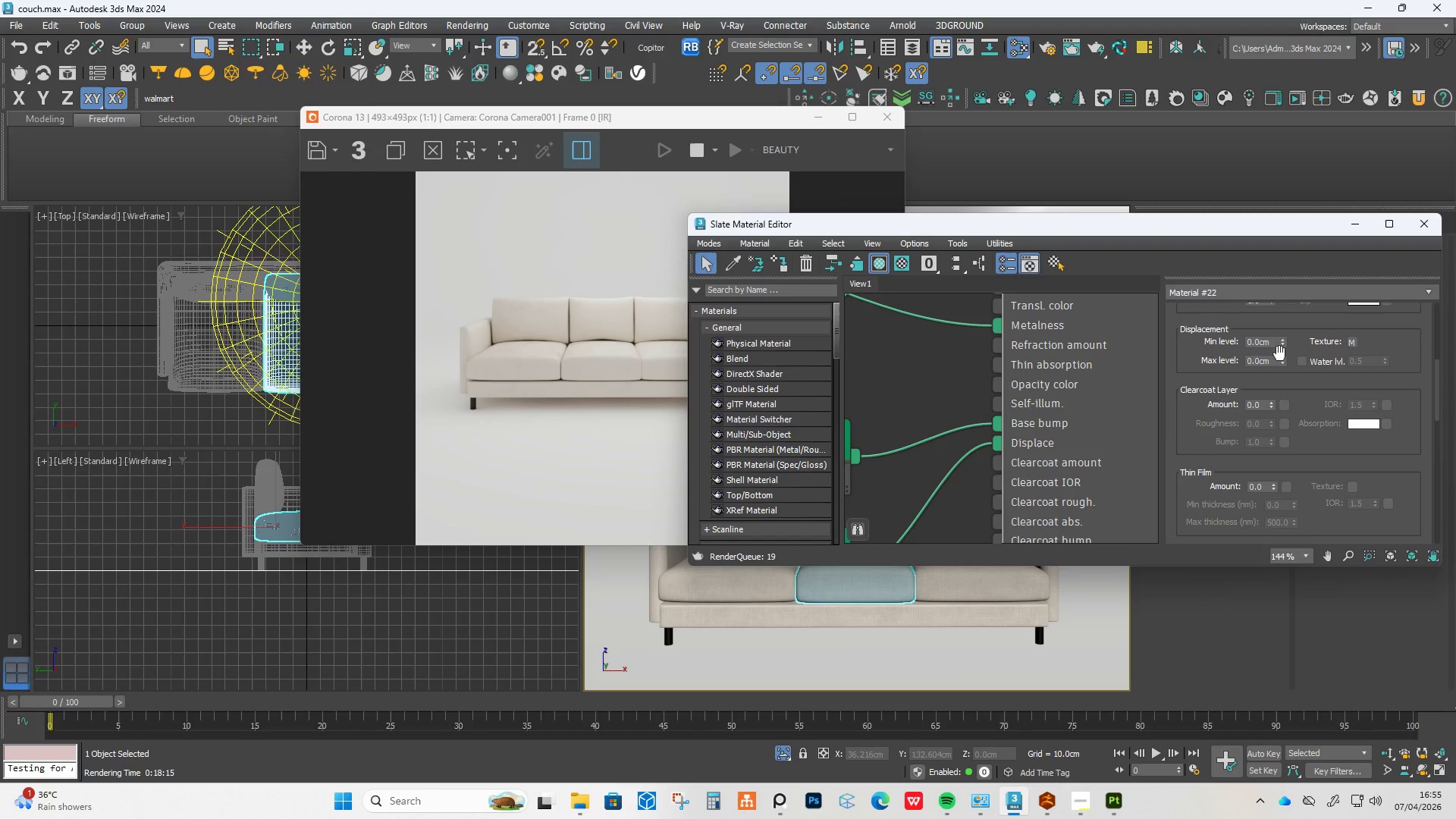 
left_click([1283, 356])
 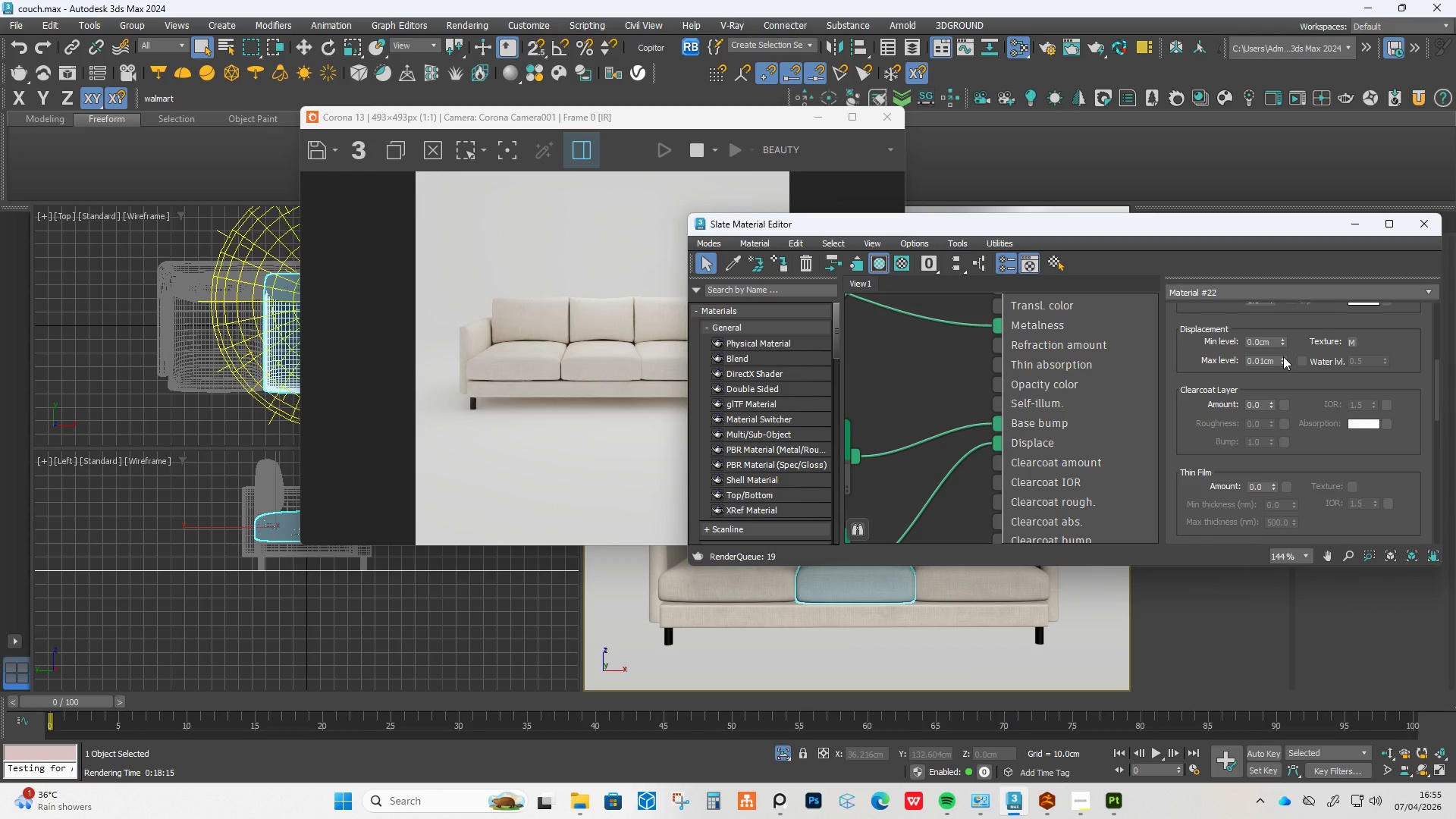 
left_click_drag(start_coordinate=[1283, 356], to_coordinate=[1285, 346])
 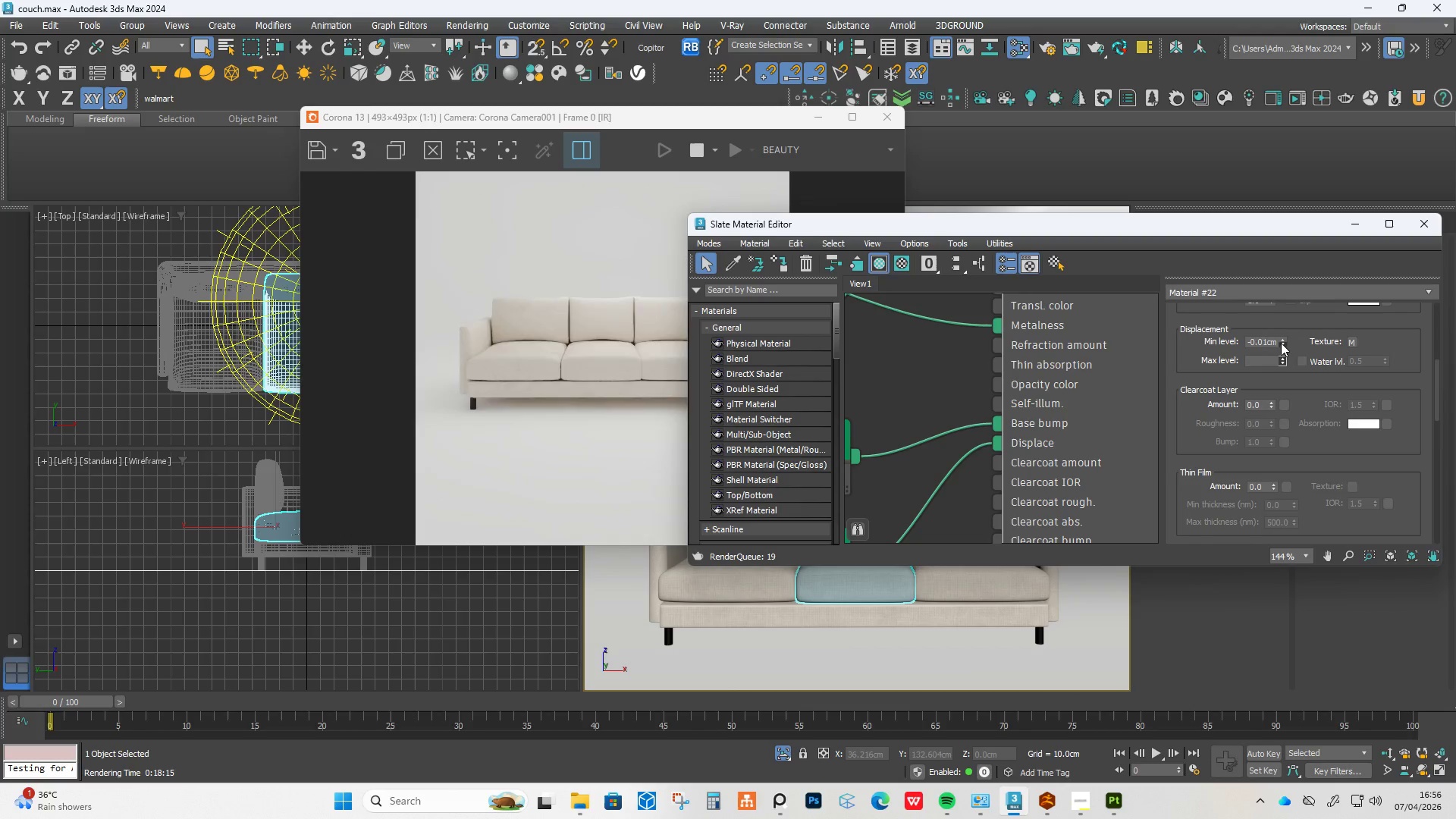 
left_click_drag(start_coordinate=[1281, 343], to_coordinate=[1286, 379])
 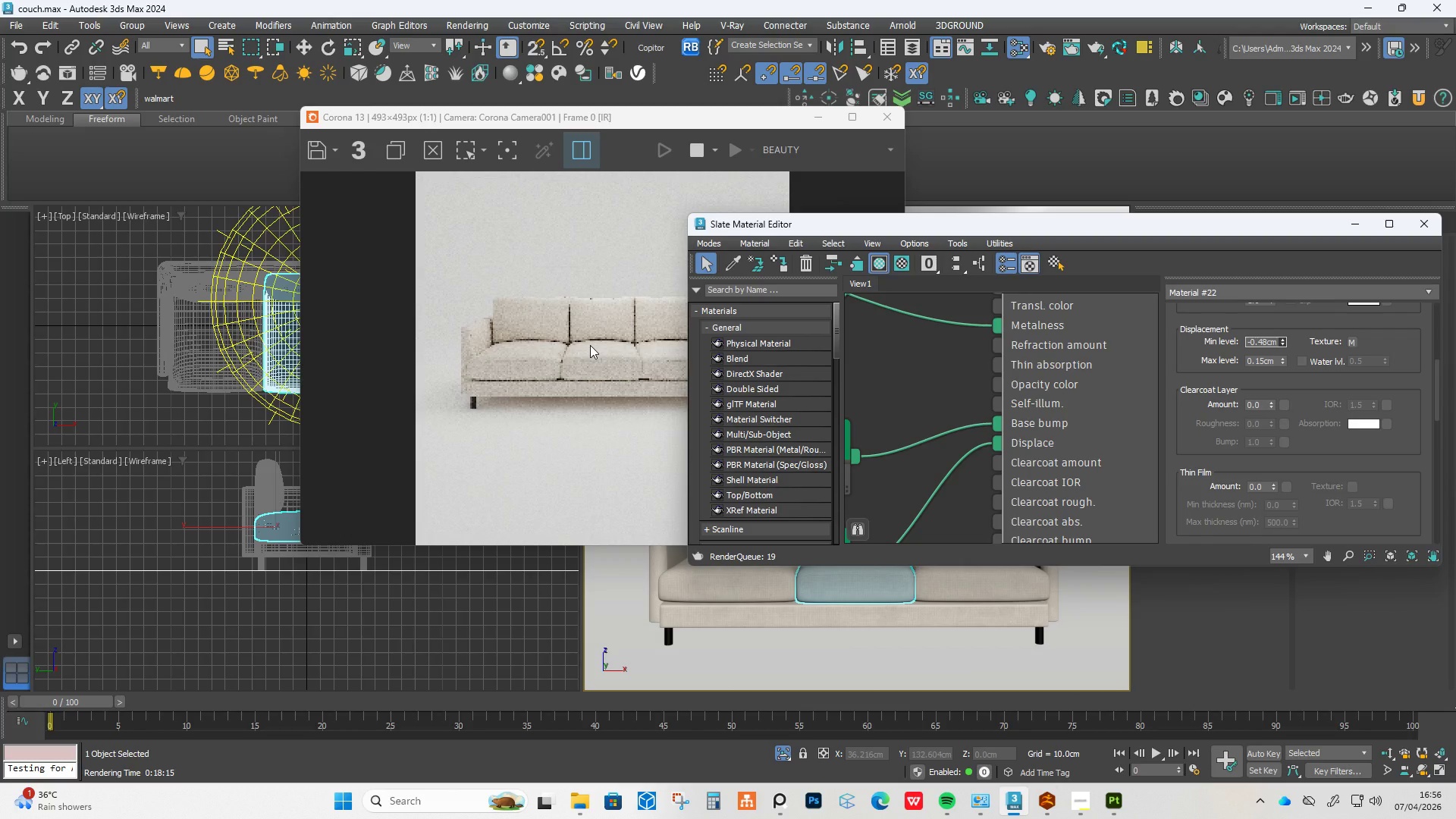 
scroll: coordinate [413, 412], scroll_direction: up, amount: 5.0
 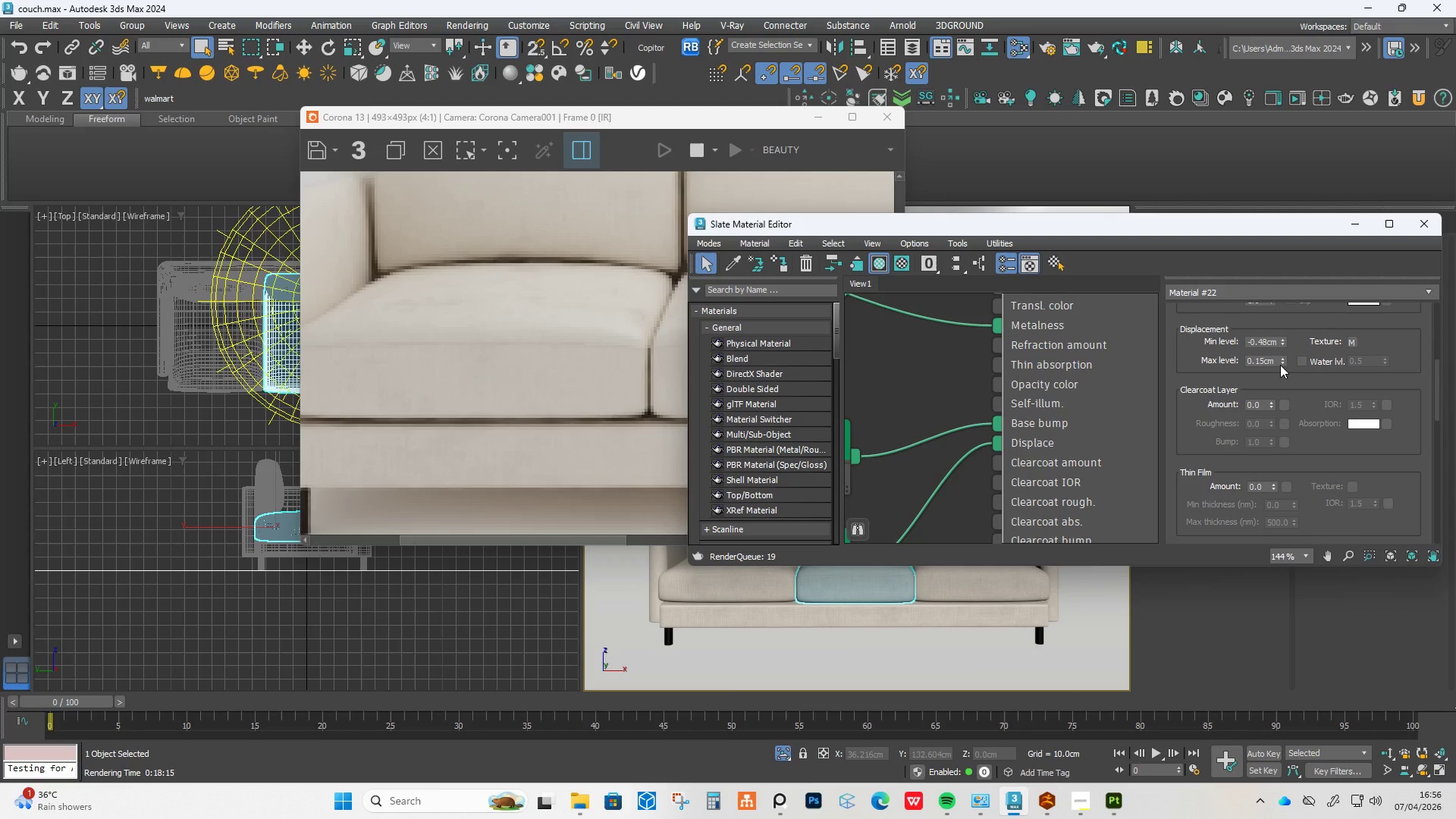 
right_click([1282, 362])
 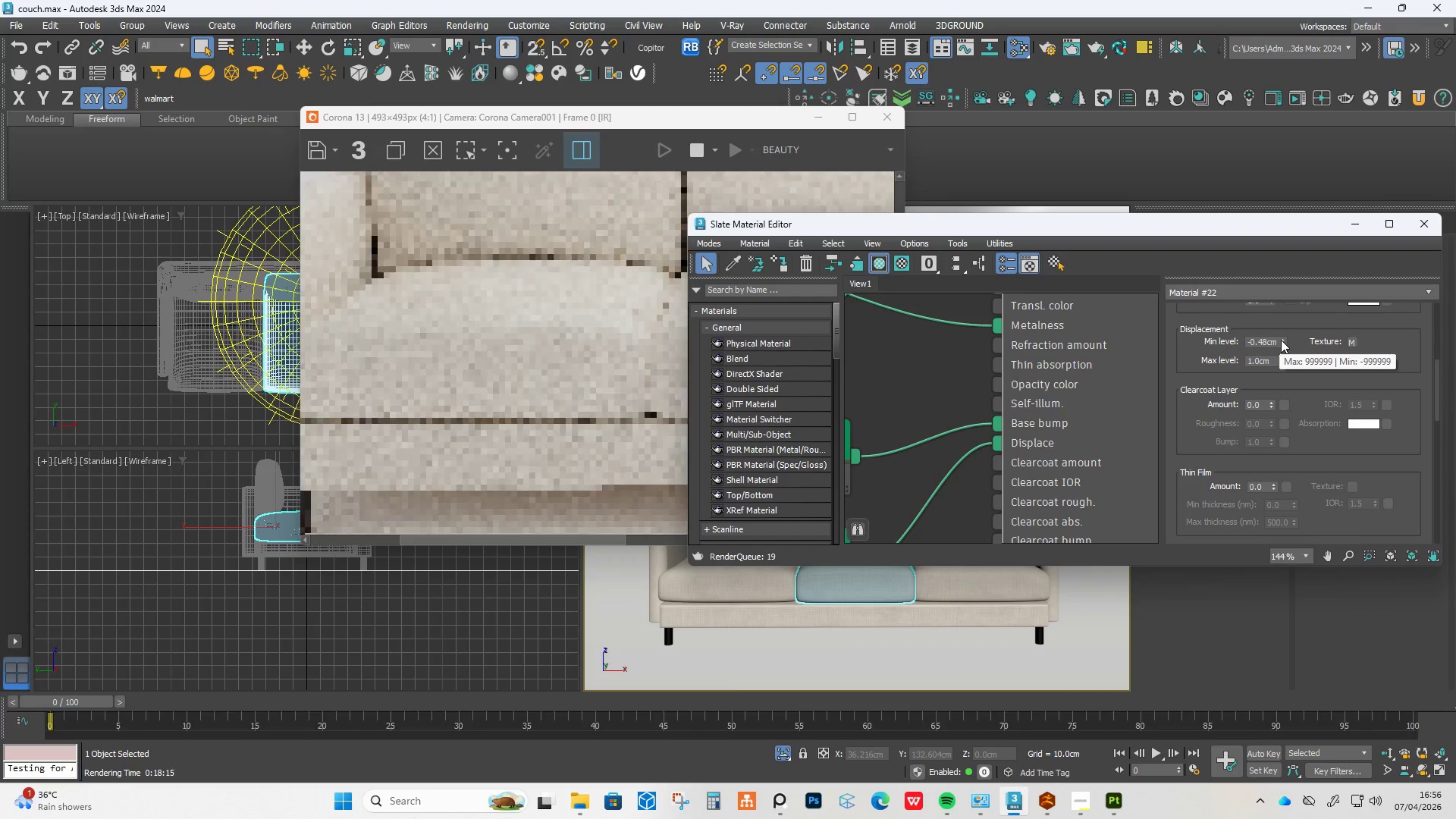 
right_click([1281, 340])
 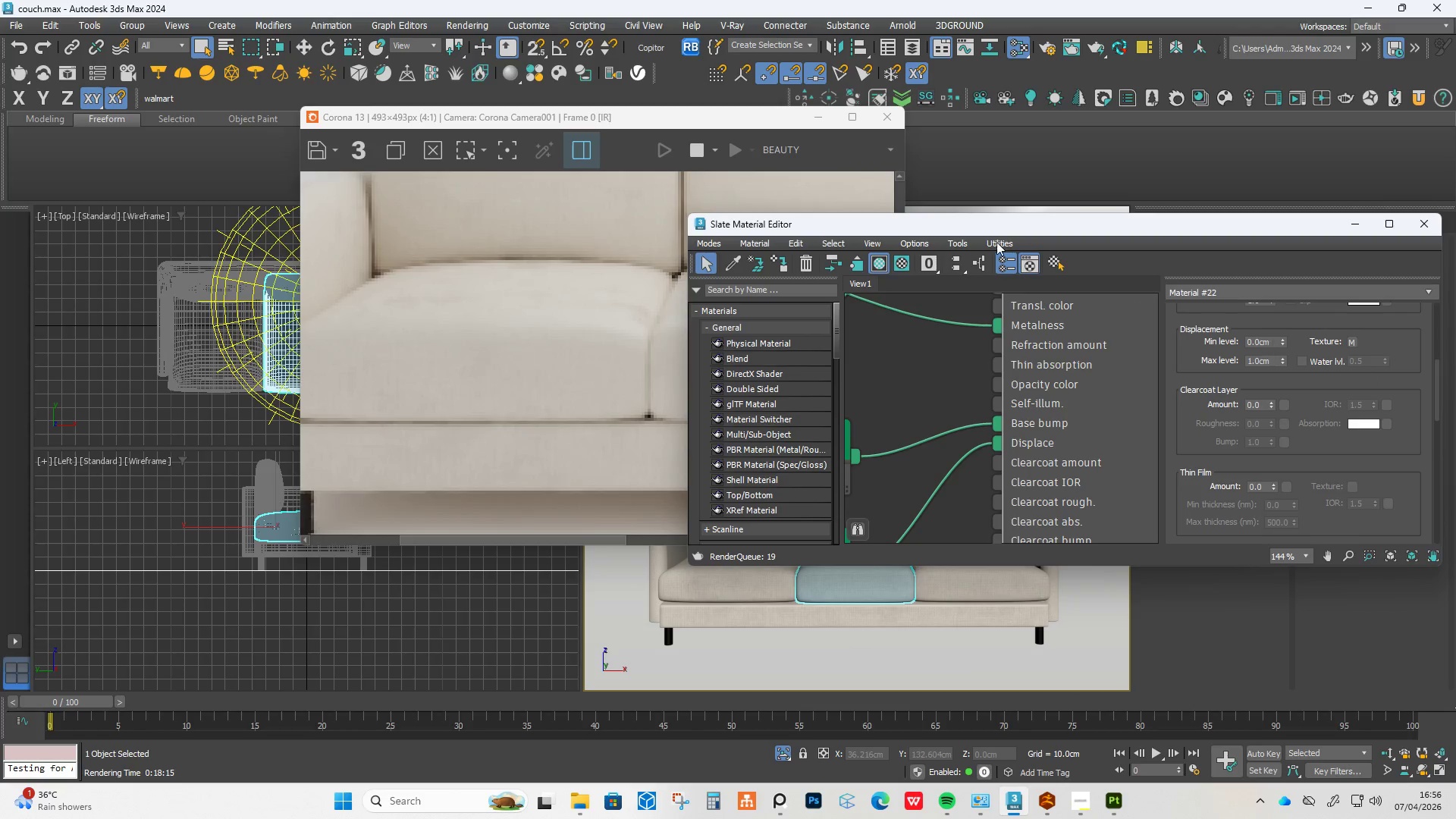 
left_click([705, 146])
 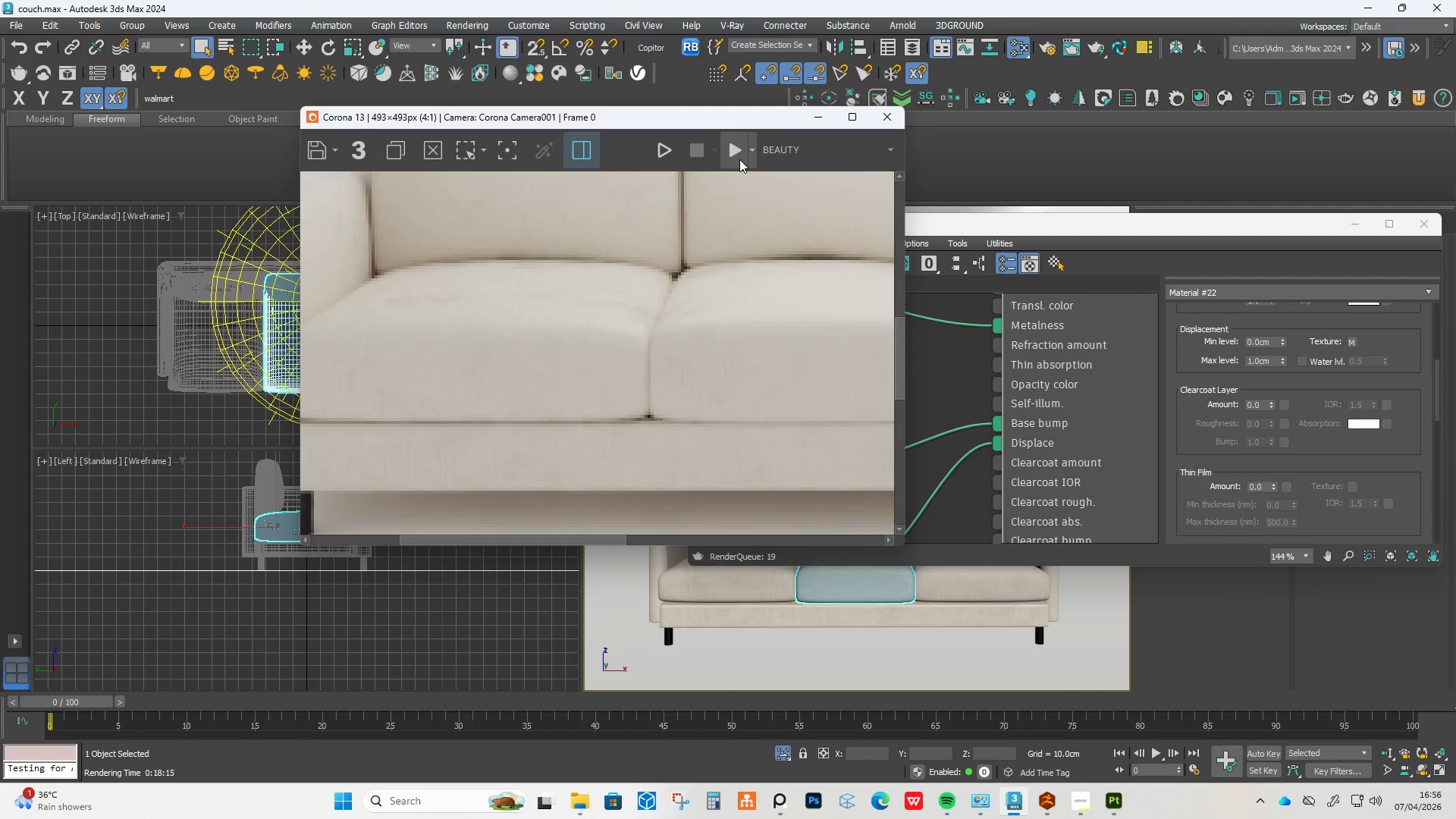 
left_click([739, 159])
 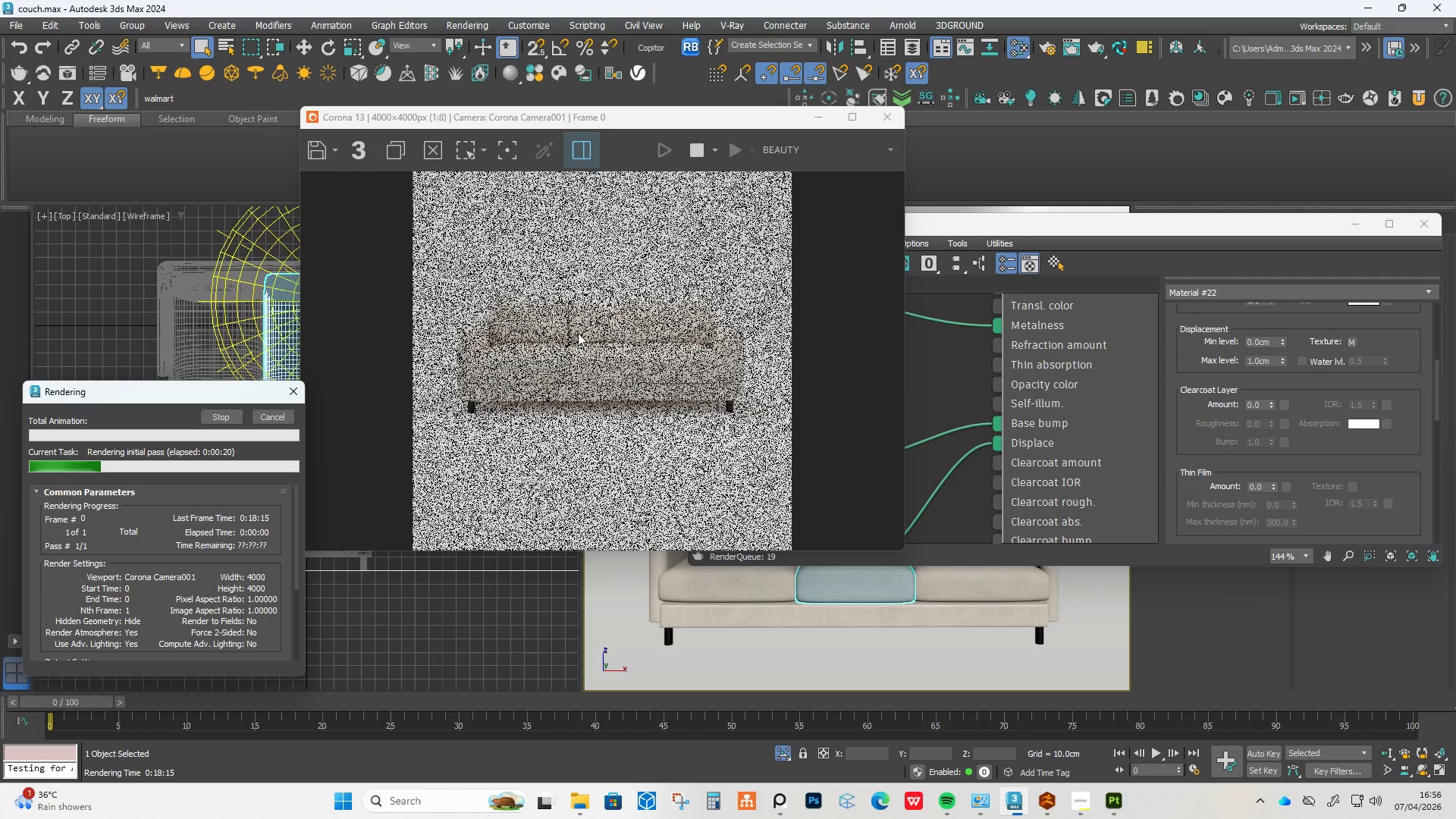 
wait(25.56)
 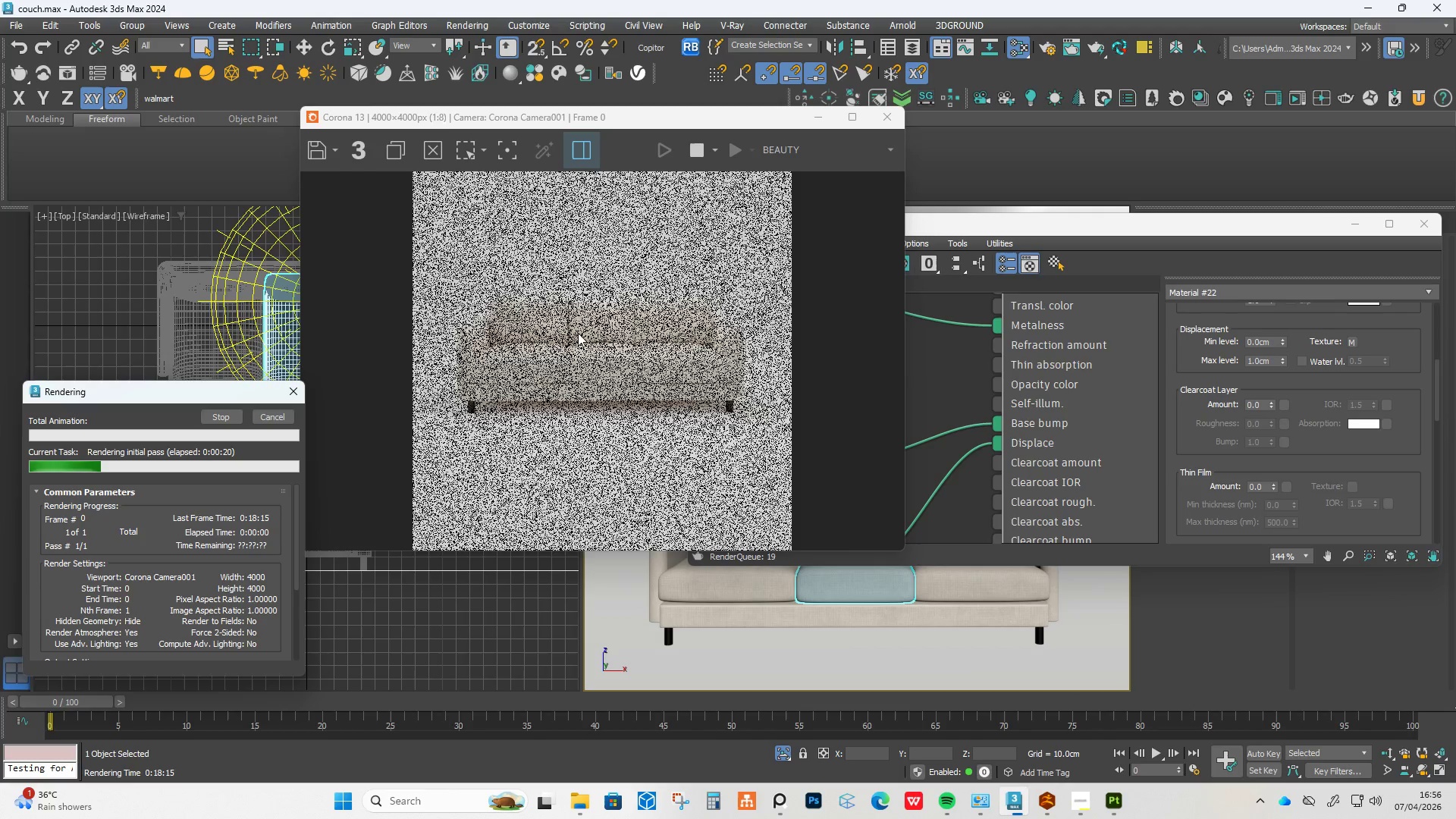 
scroll: coordinate [553, 355], scroll_direction: up, amount: 3.0
 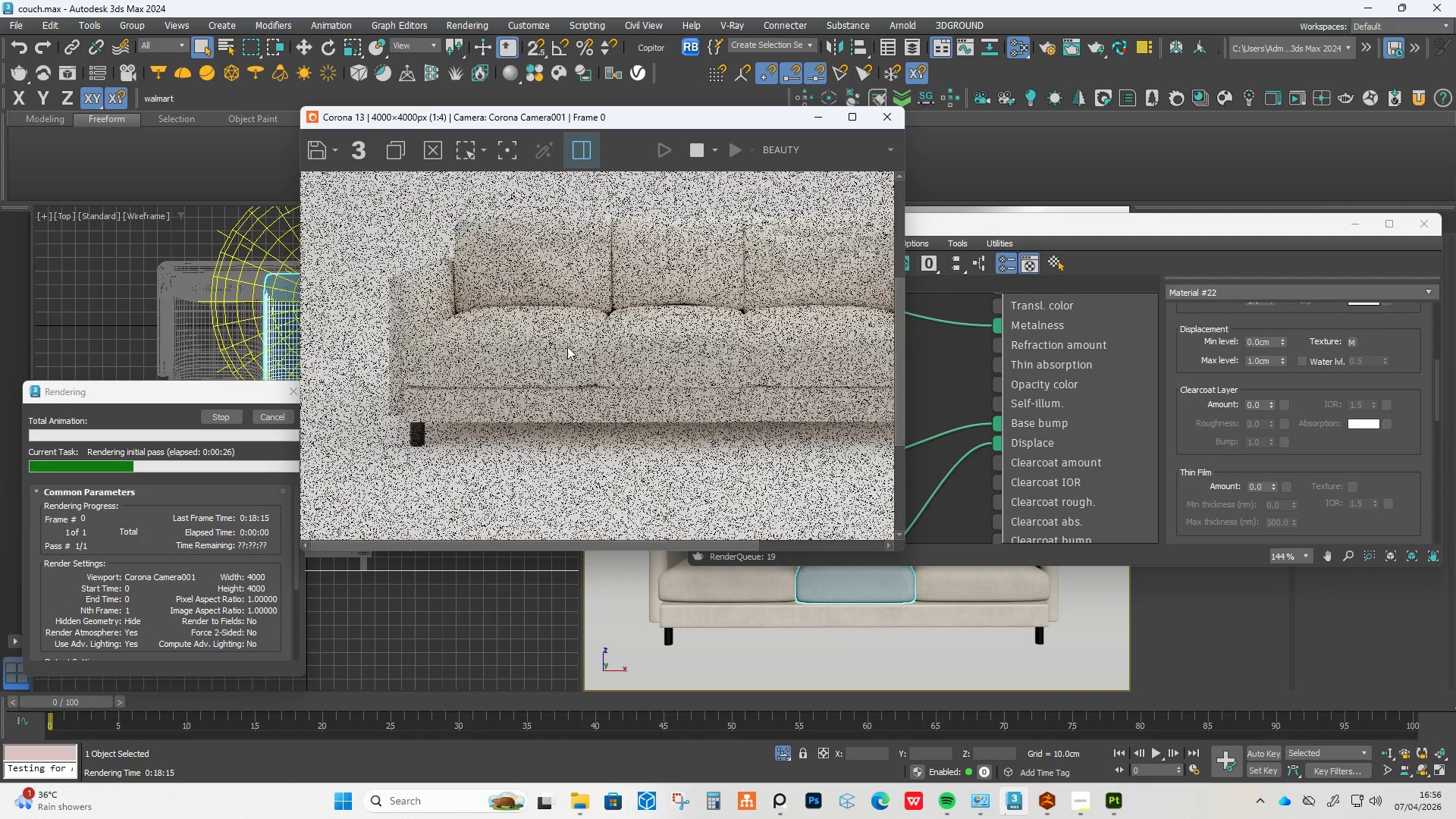 
hold_key(key=AltLeft, duration=0.5)
 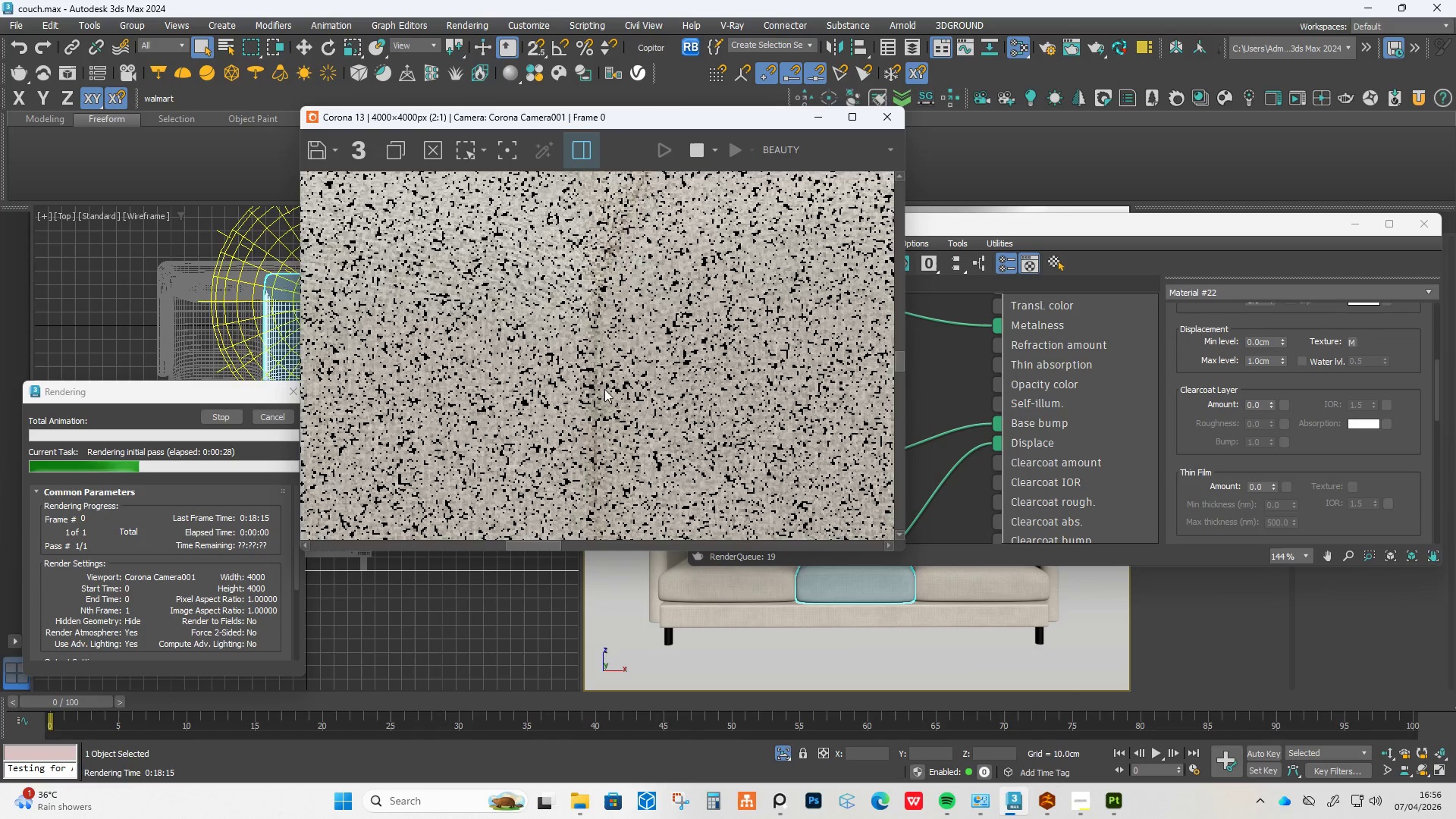 
scroll: coordinate [567, 347], scroll_direction: down, amount: 2.0
 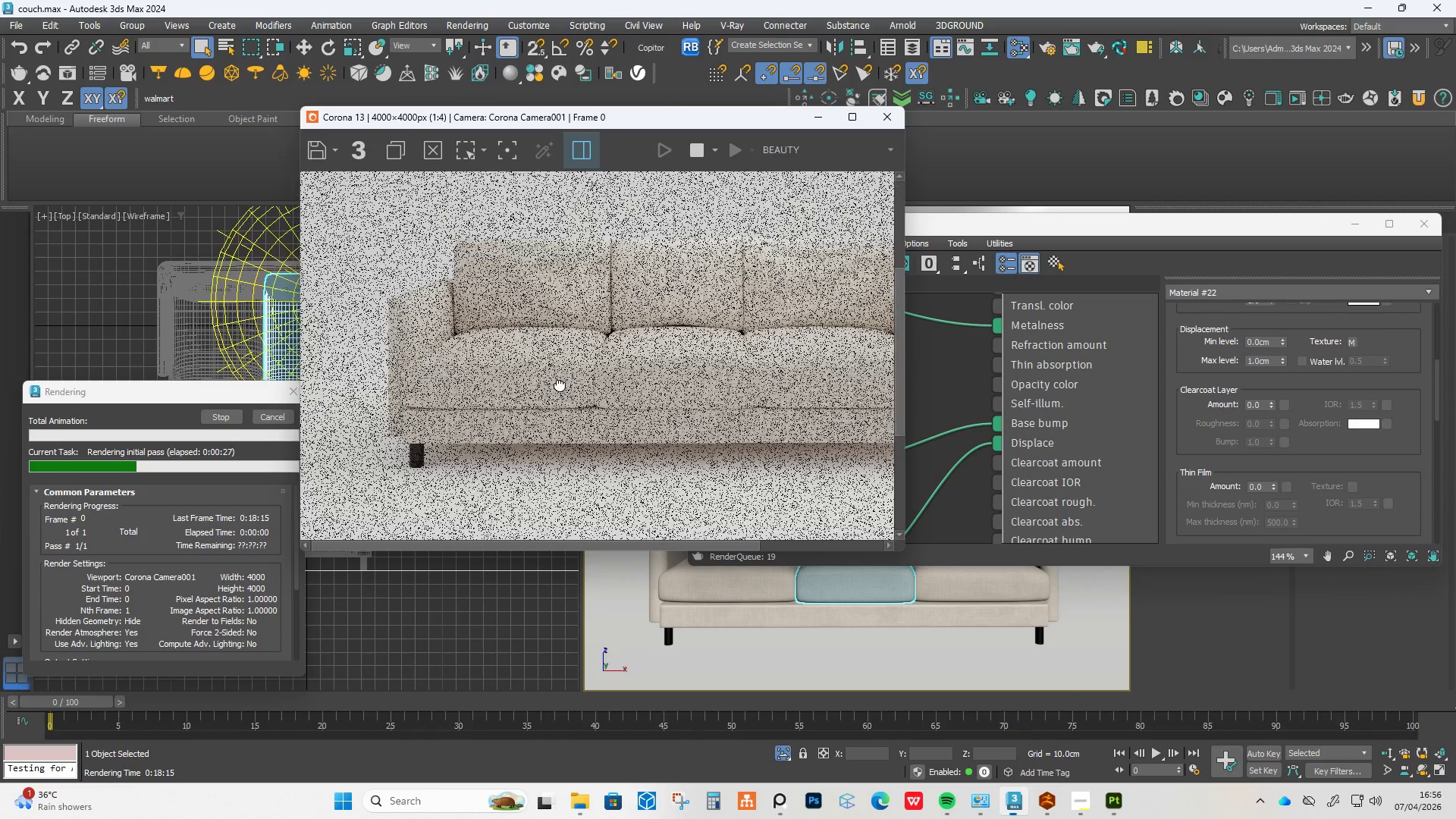 
scroll: coordinate [516, 306], scroll_direction: up, amount: 2.0
 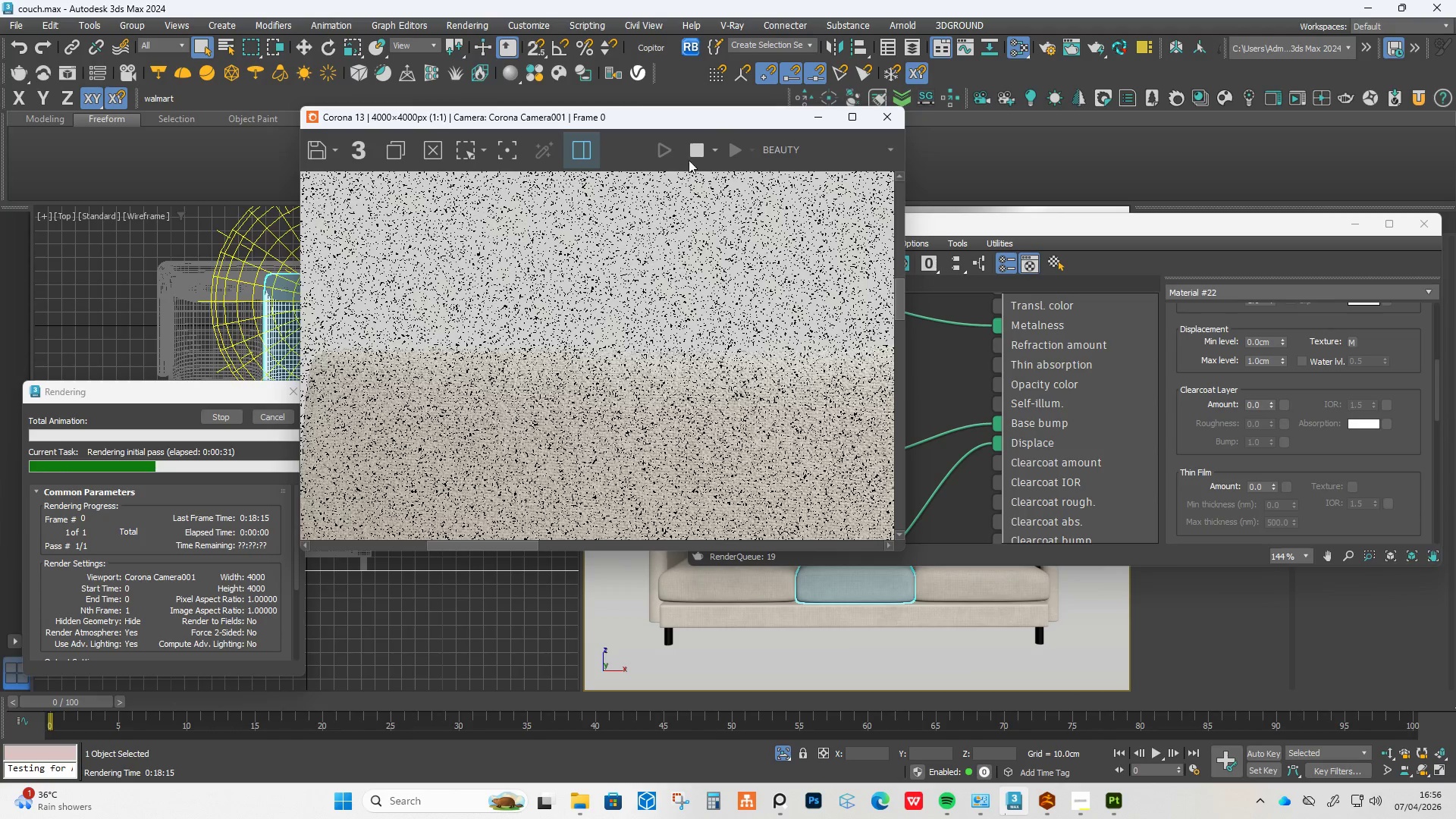 
left_click([699, 157])
 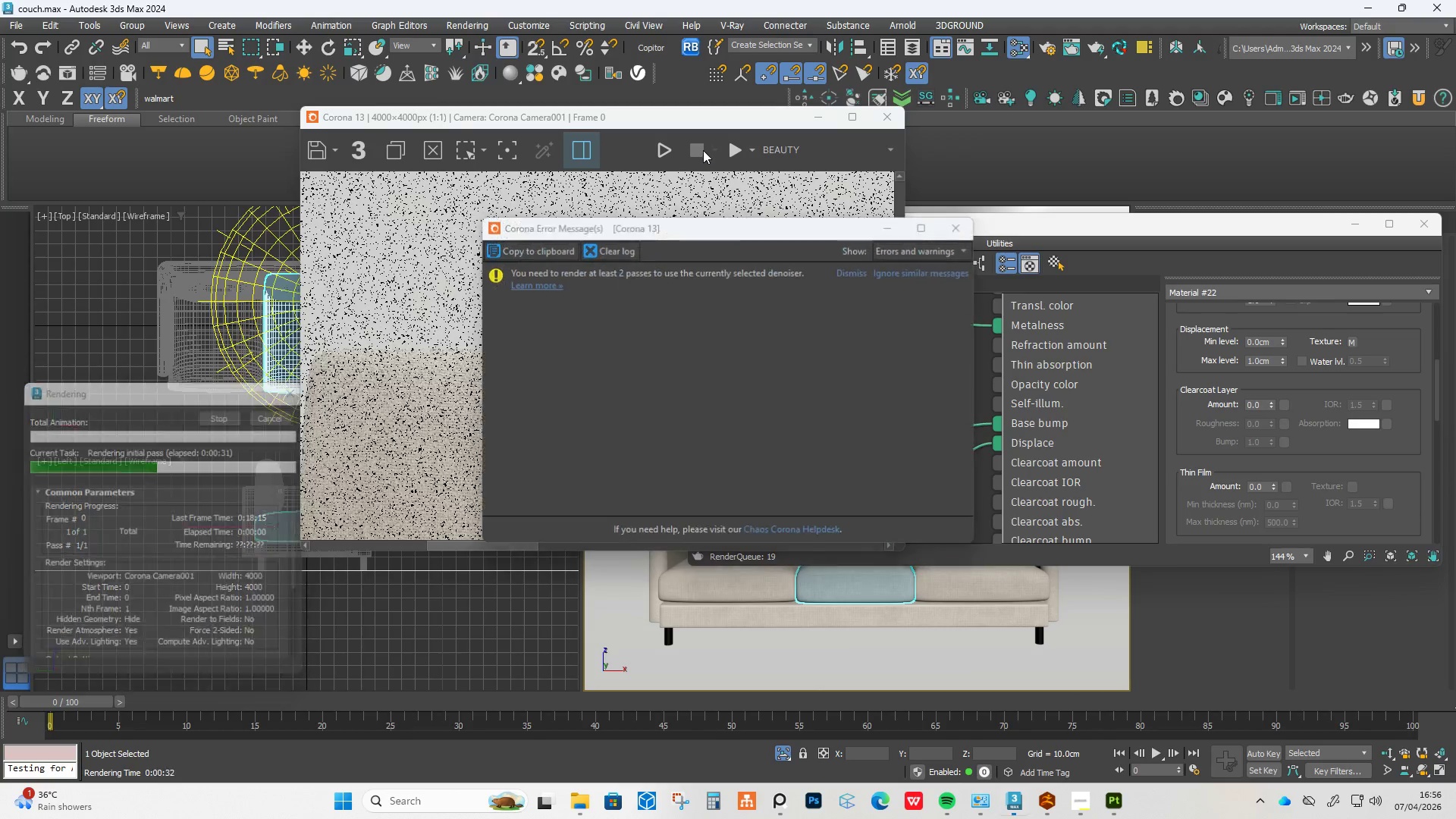 
left_click([703, 150])
 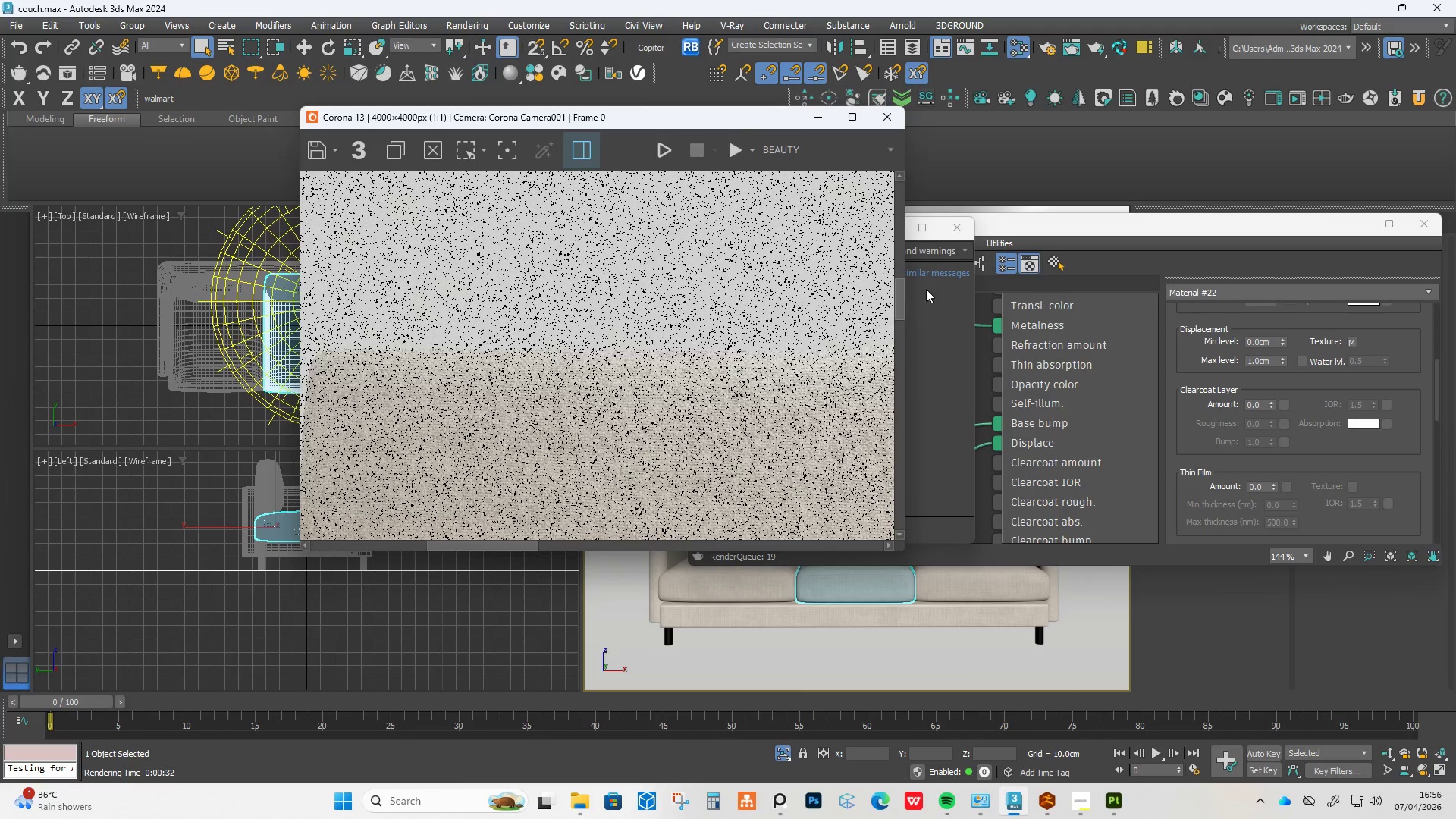 
double_click([928, 272])
 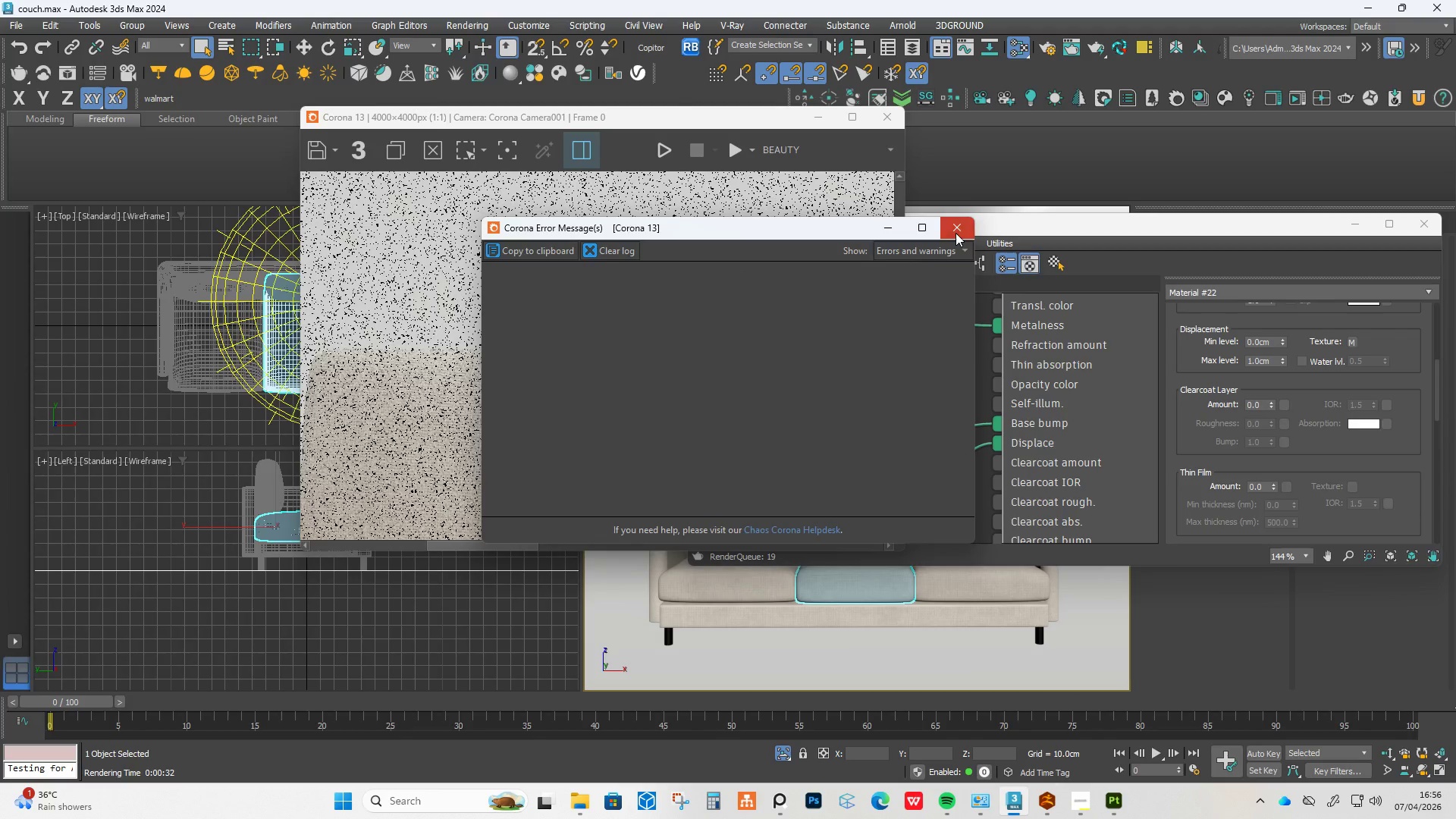 
left_click([956, 233])
 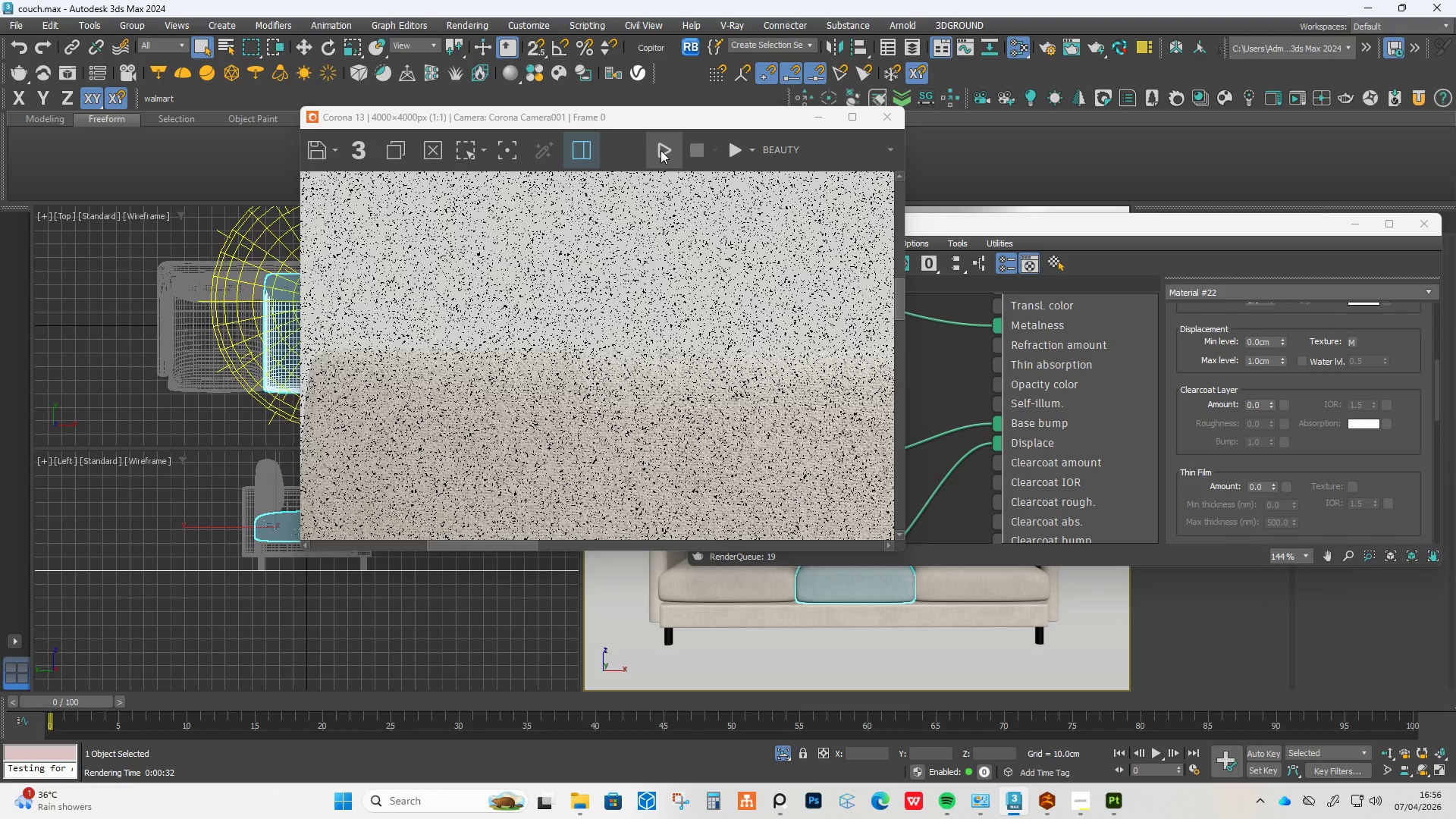 
left_click([661, 150])
 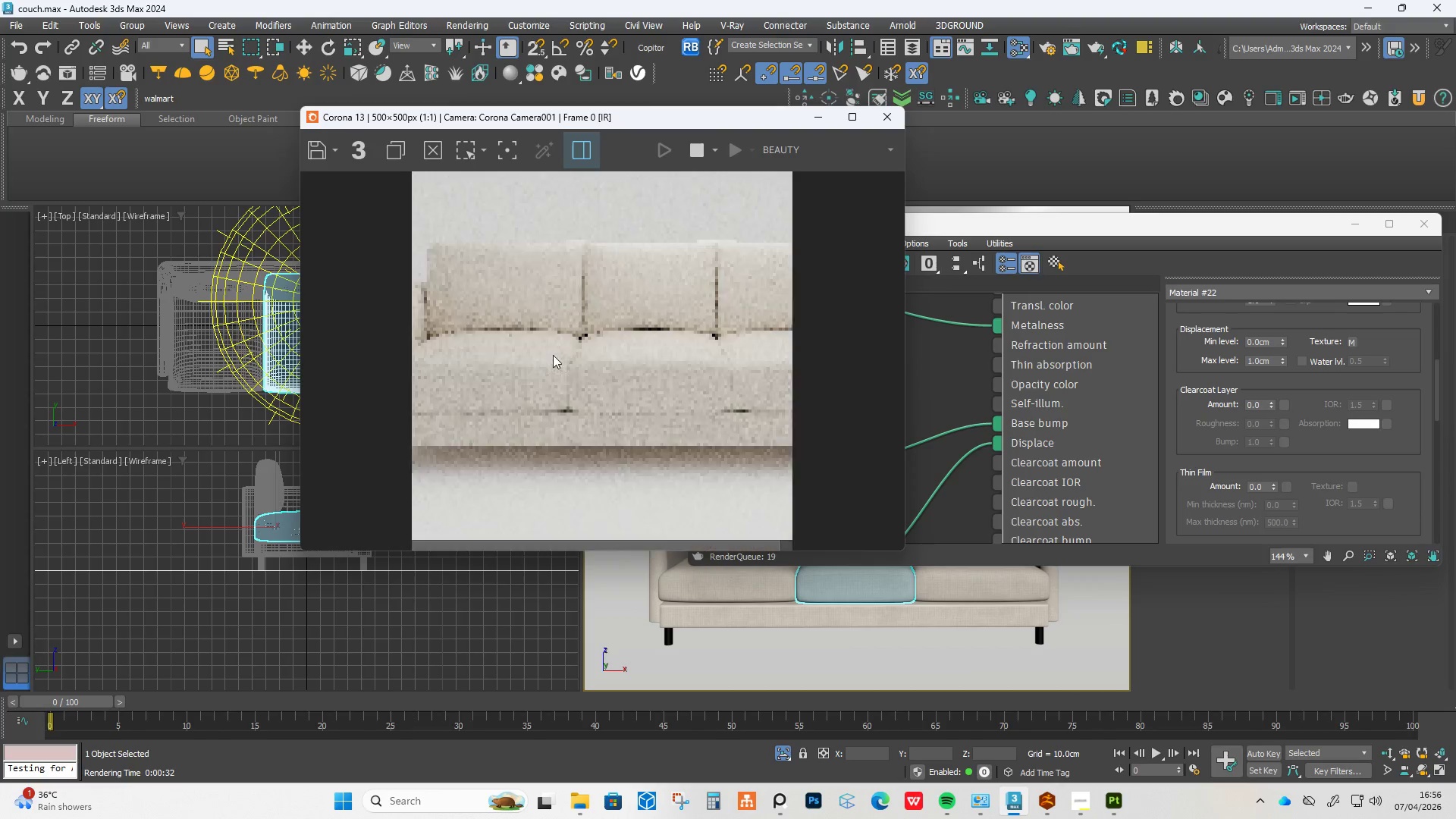 
scroll: coordinate [553, 355], scroll_direction: up, amount: 2.0
 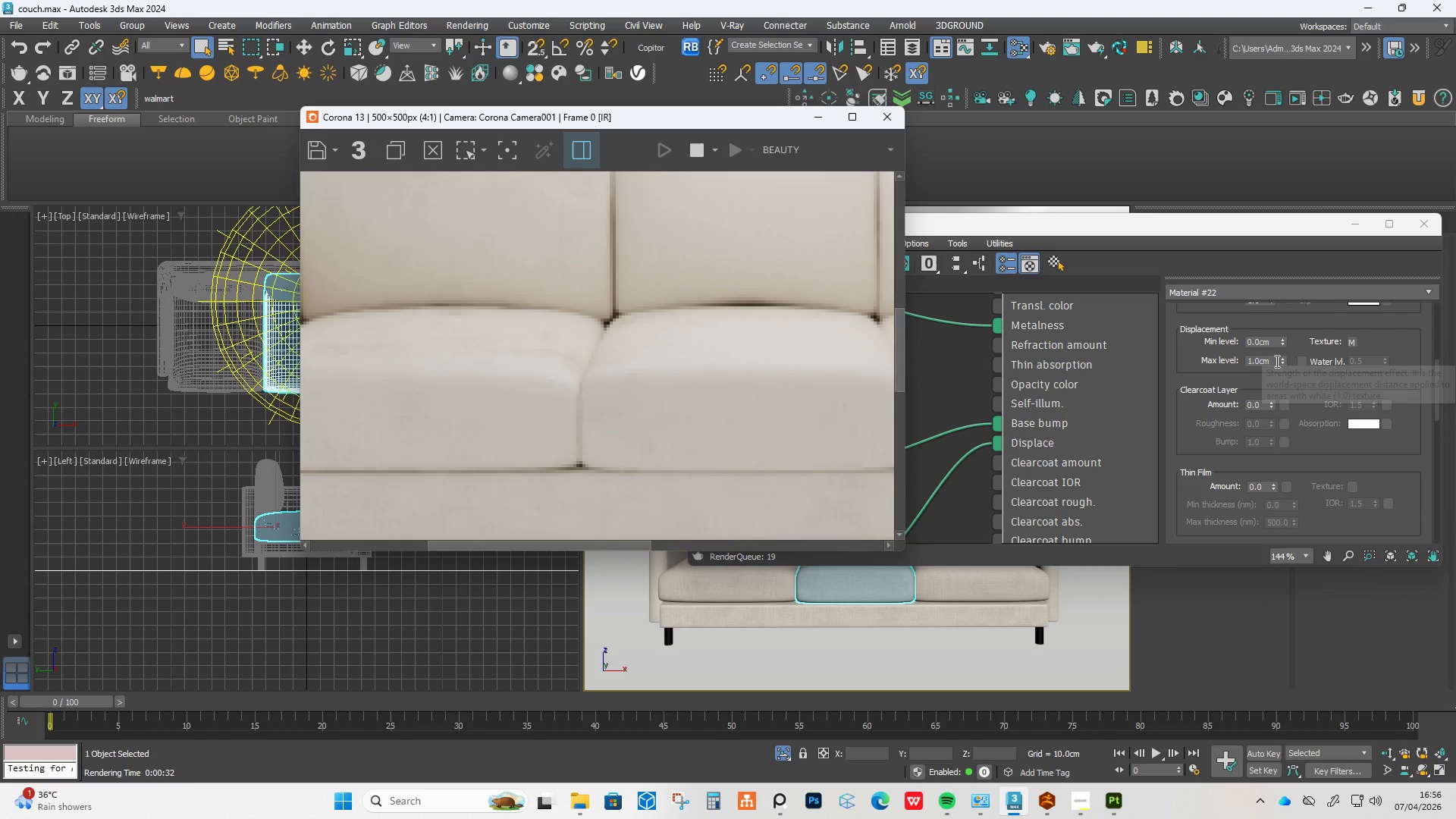 
left_click_drag(start_coordinate=[1285, 366], to_coordinate=[1284, 411])
 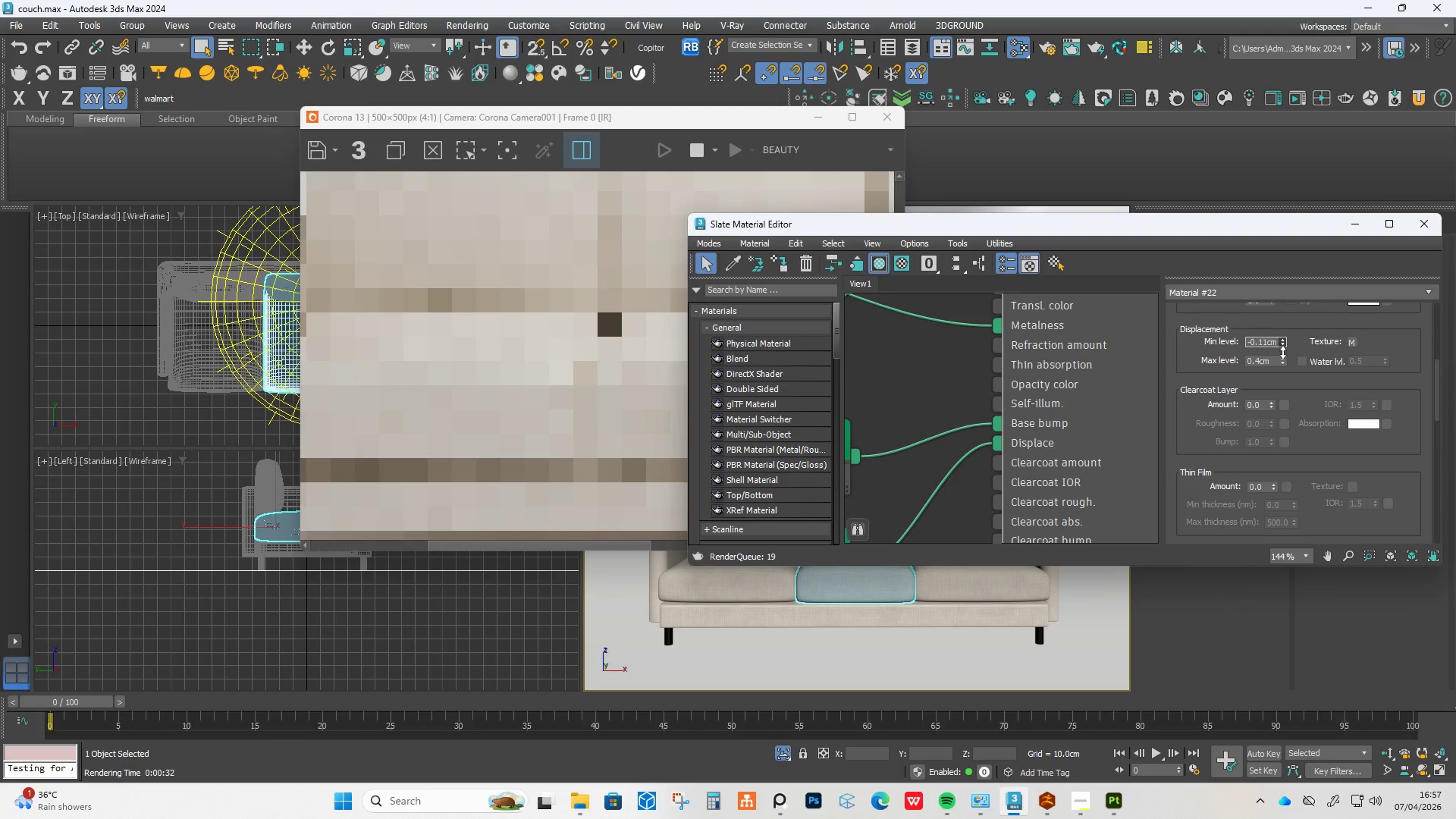 
left_click_drag(start_coordinate=[1284, 344], to_coordinate=[1283, 359])
 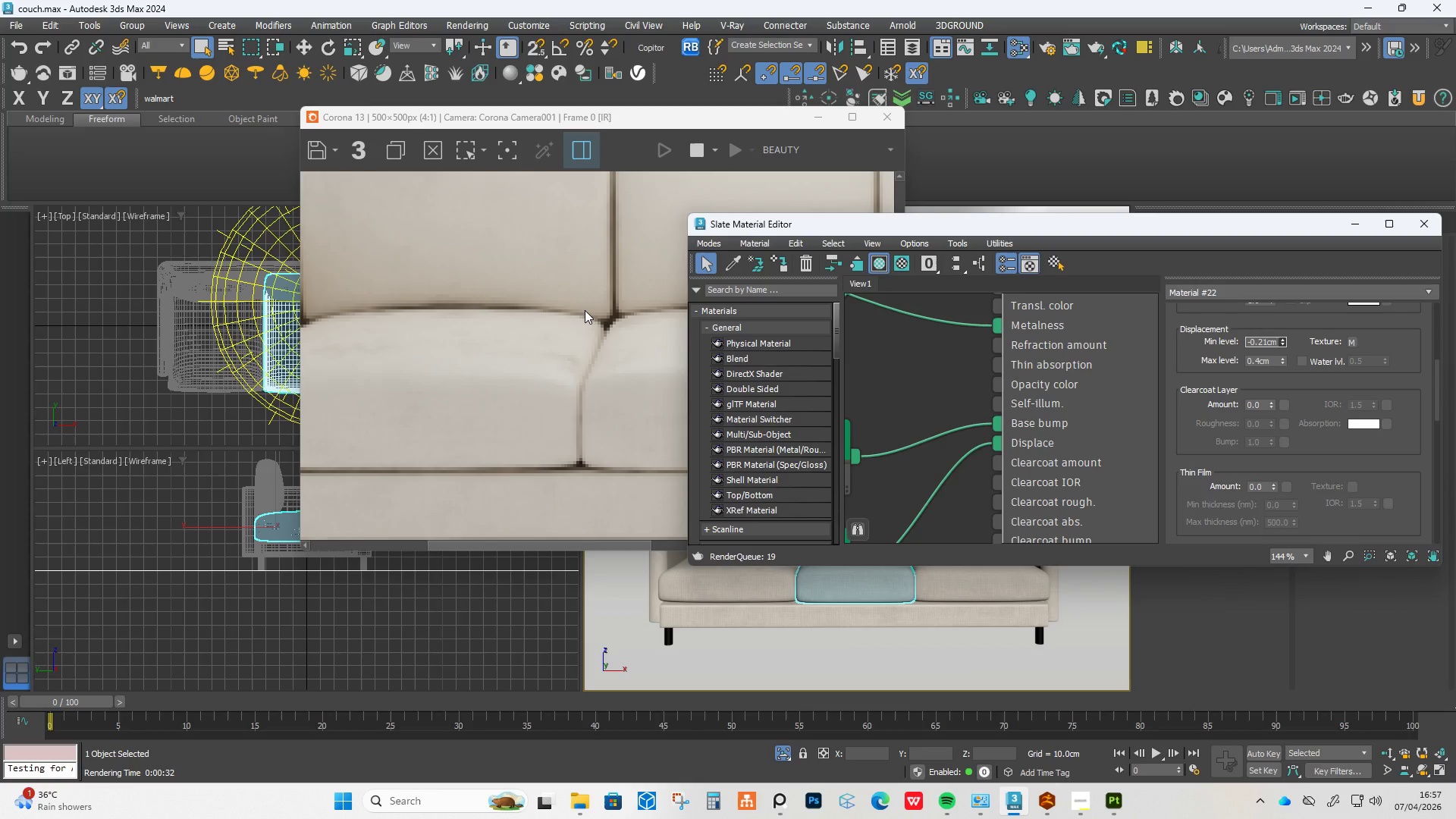 
scroll: coordinate [585, 310], scroll_direction: down, amount: 4.0
 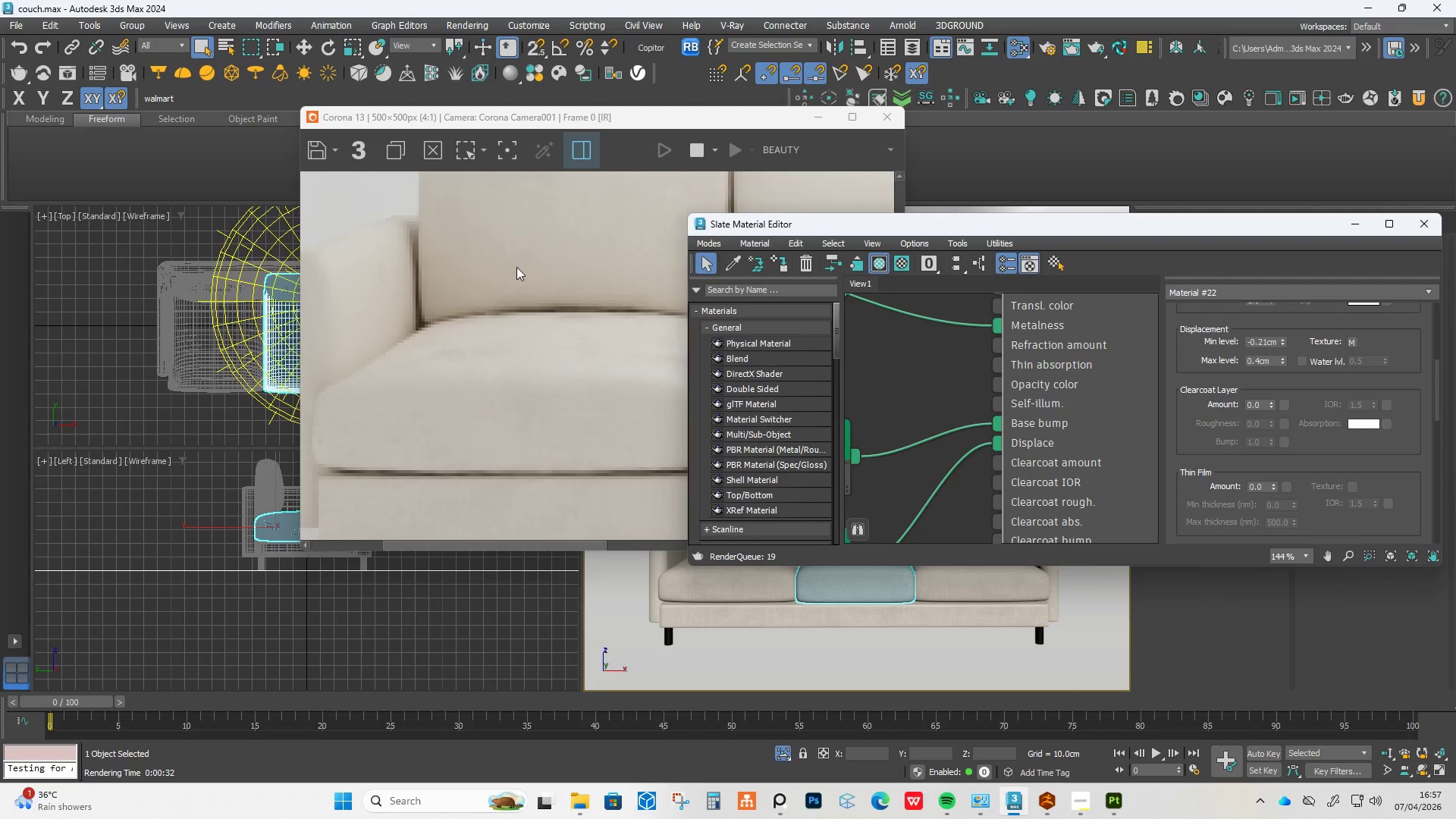 
scroll: coordinate [516, 267], scroll_direction: up, amount: 2.0
 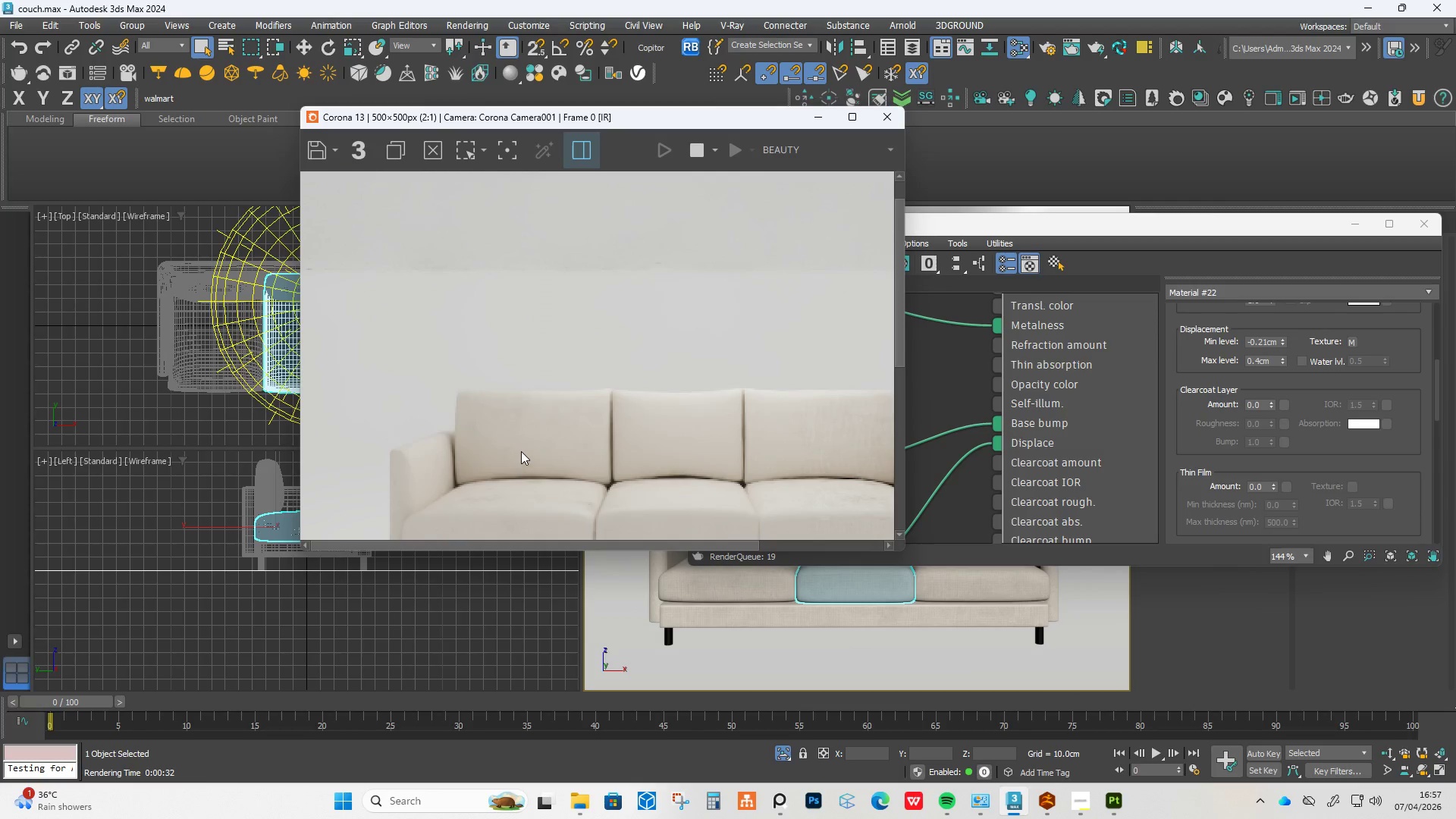 
scroll: coordinate [565, 339], scroll_direction: down, amount: 2.0
 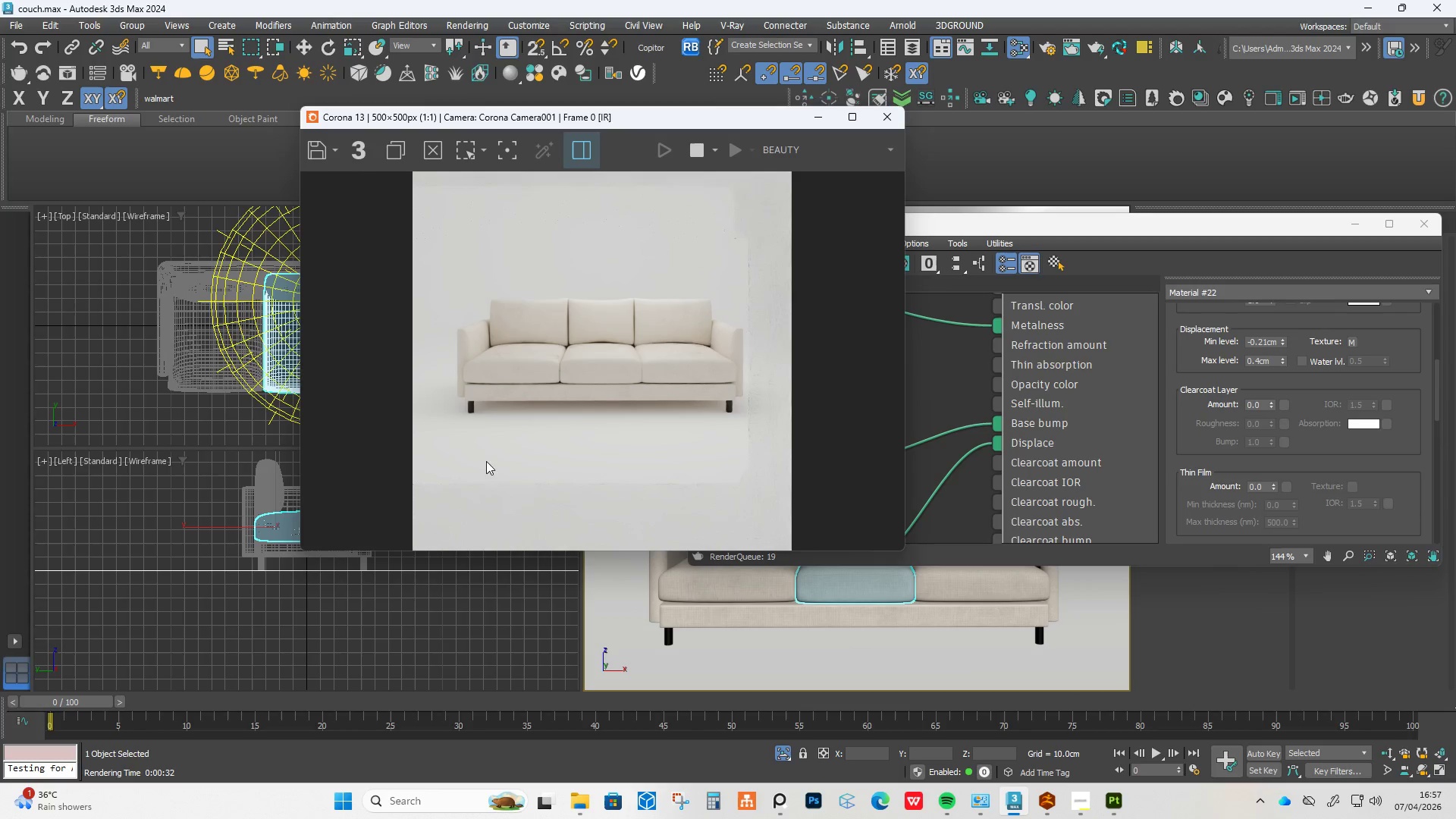 
scroll: coordinate [604, 388], scroll_direction: up, amount: 1.0
 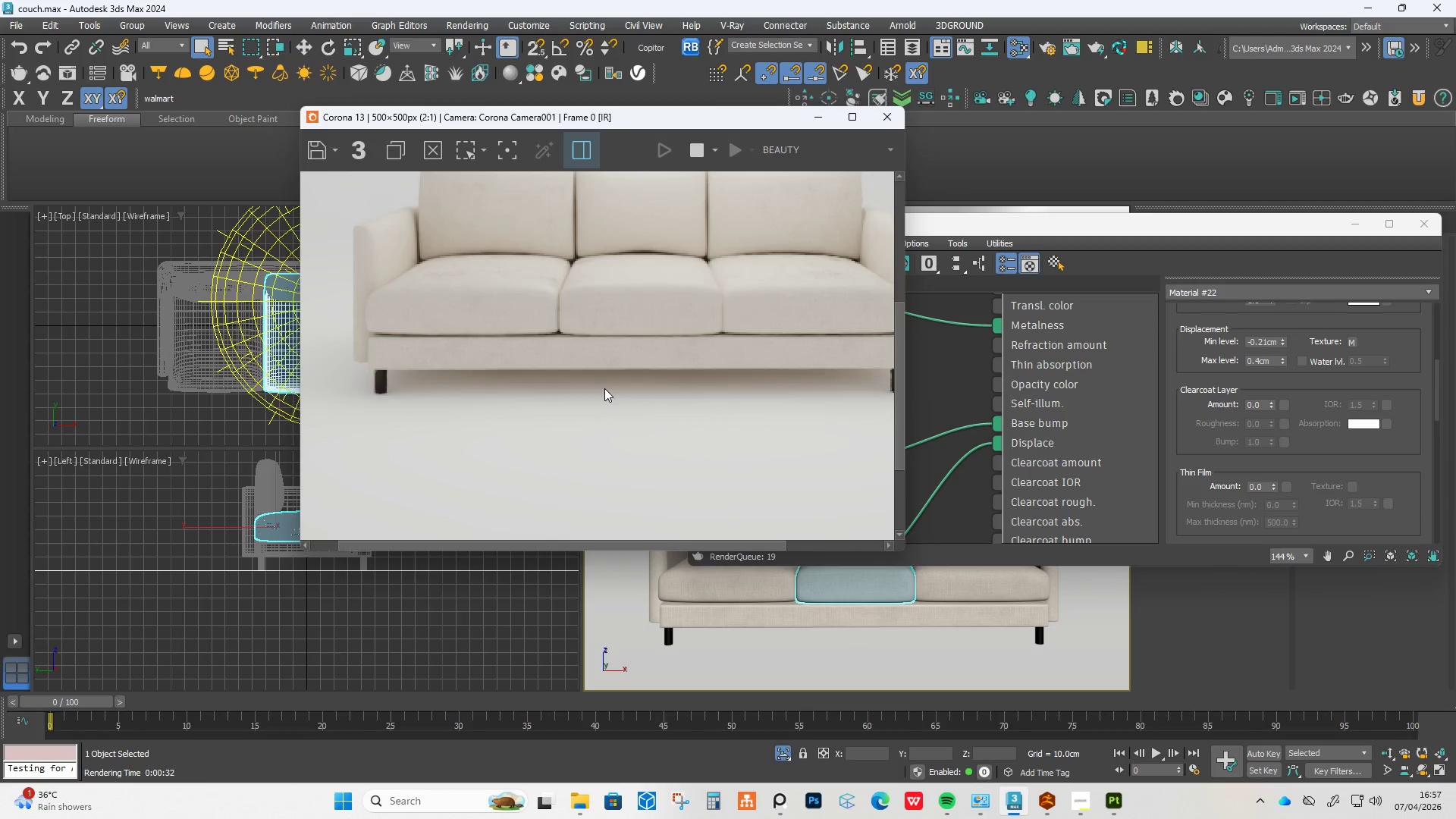 
scroll: coordinate [604, 388], scroll_direction: down, amount: 1.0
 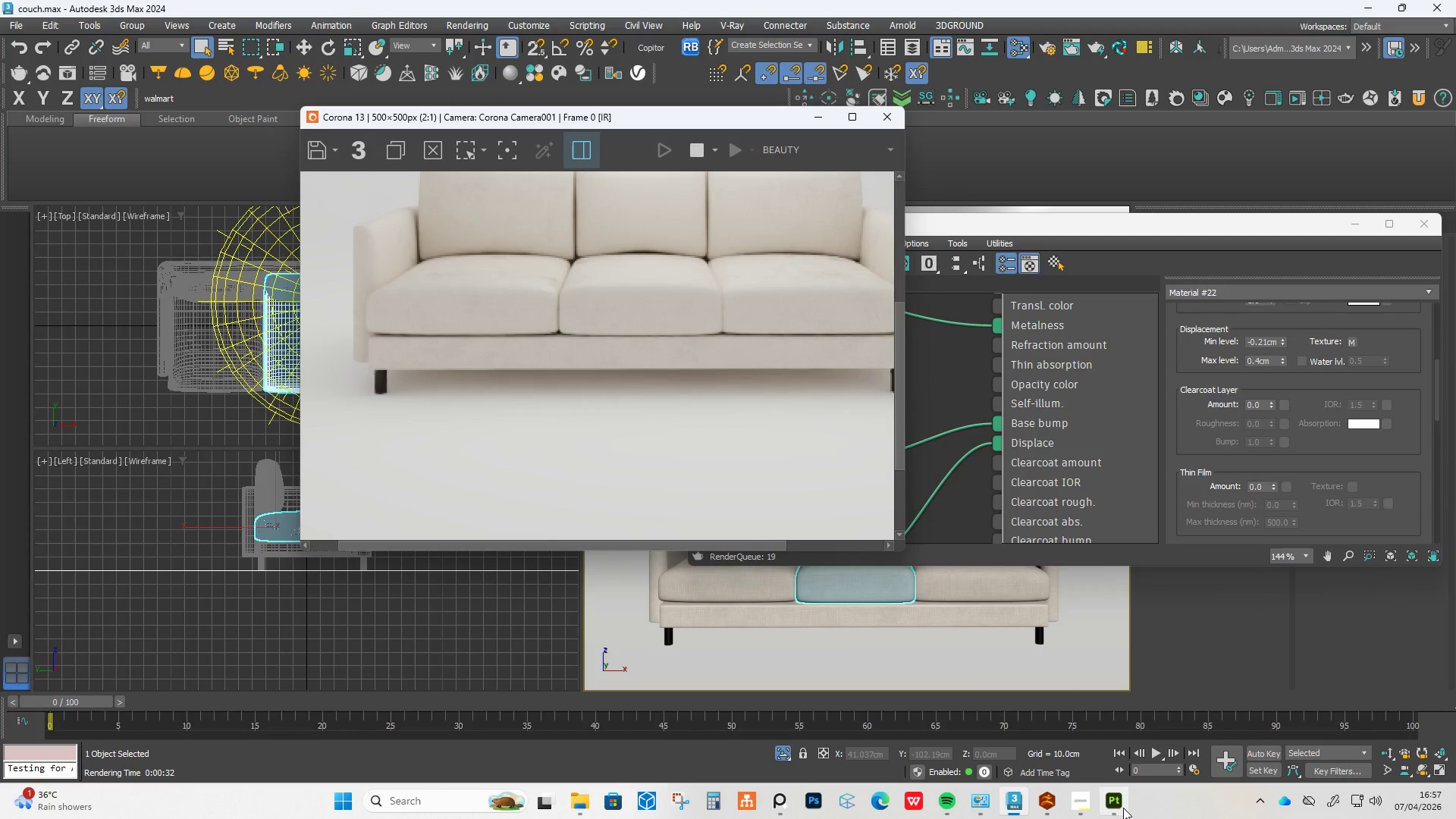 
left_click([1123, 808])
 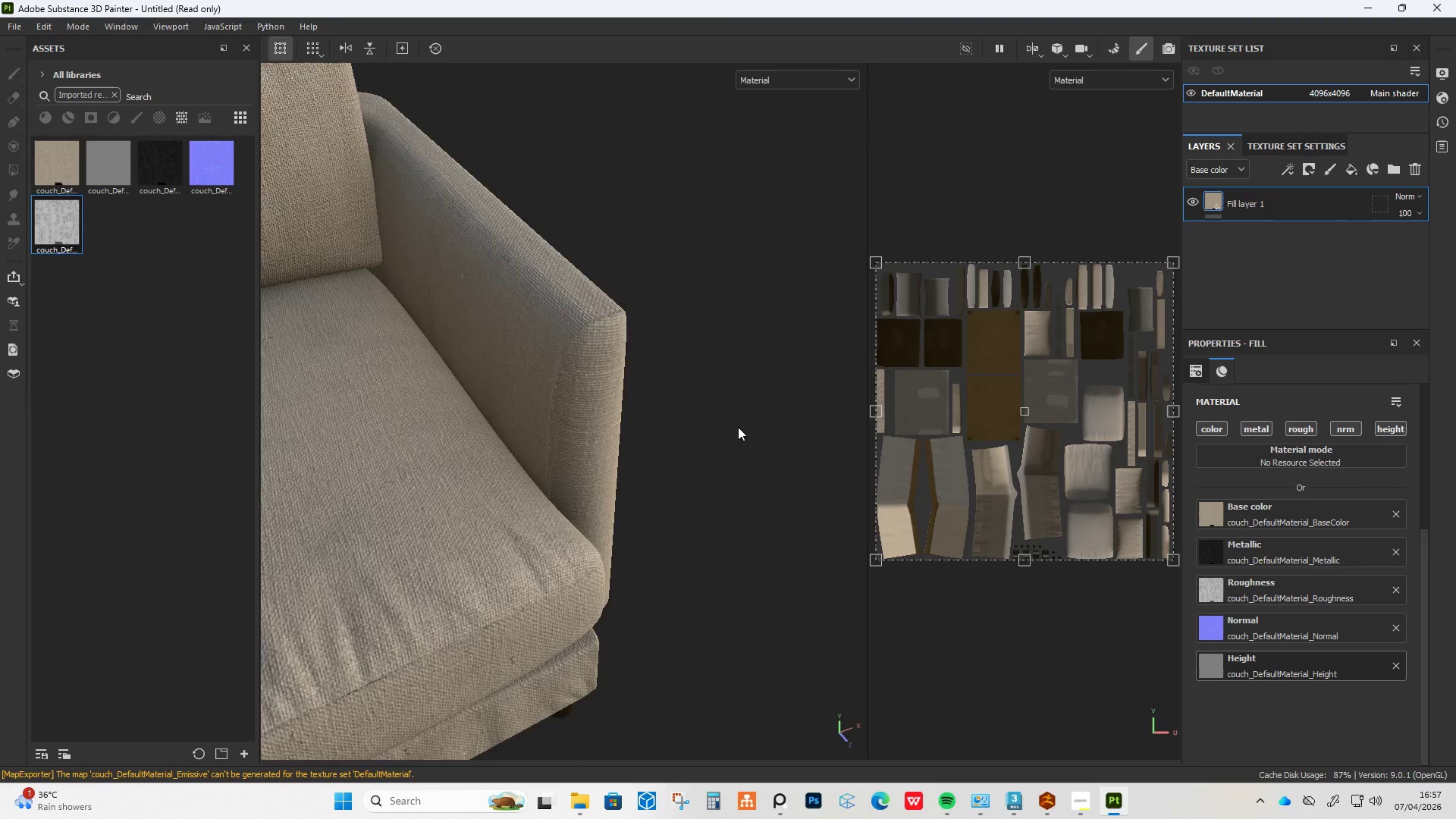 
scroll: coordinate [736, 428], scroll_direction: down, amount: 13.0
 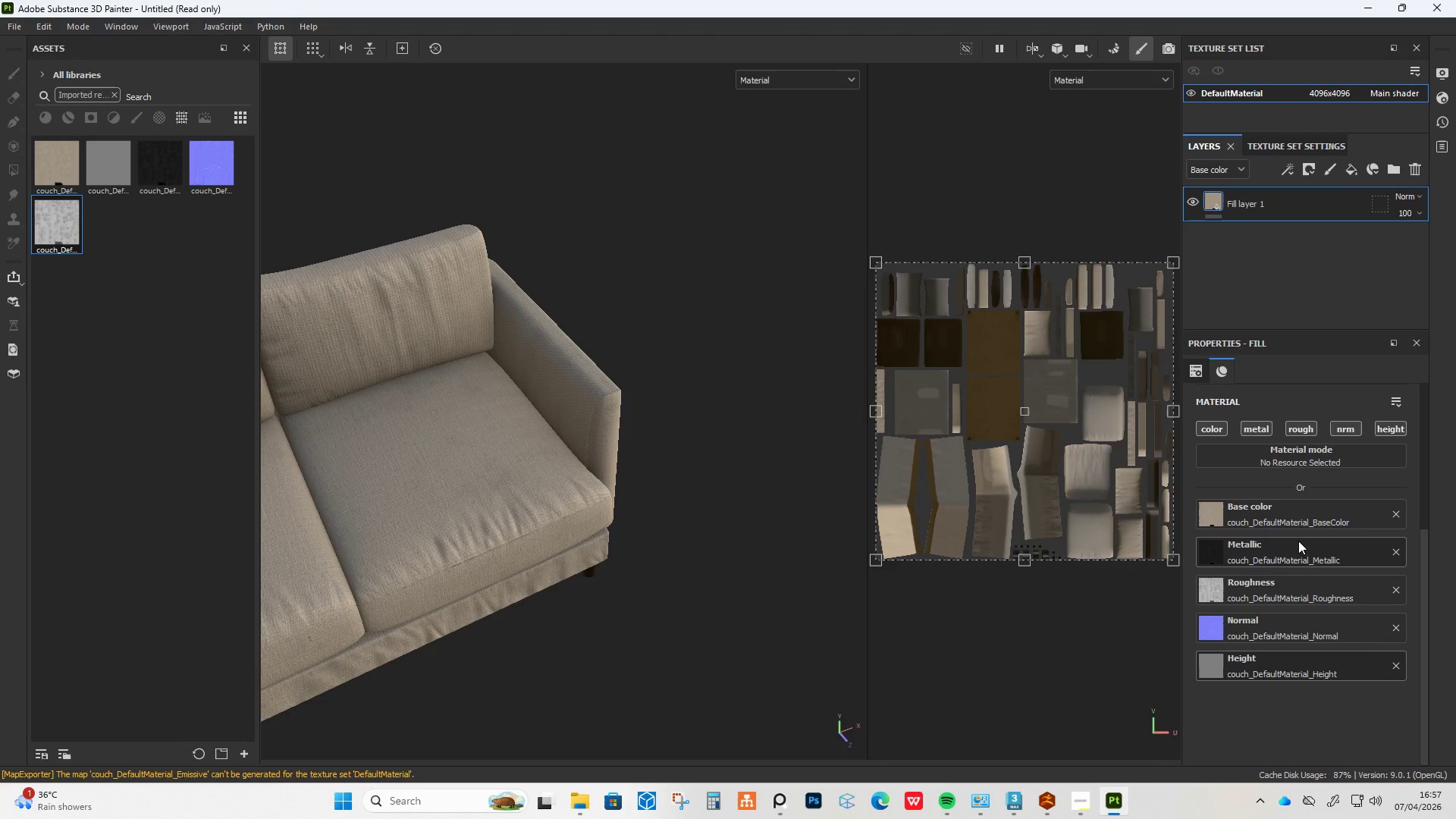 
wait(8.93)
 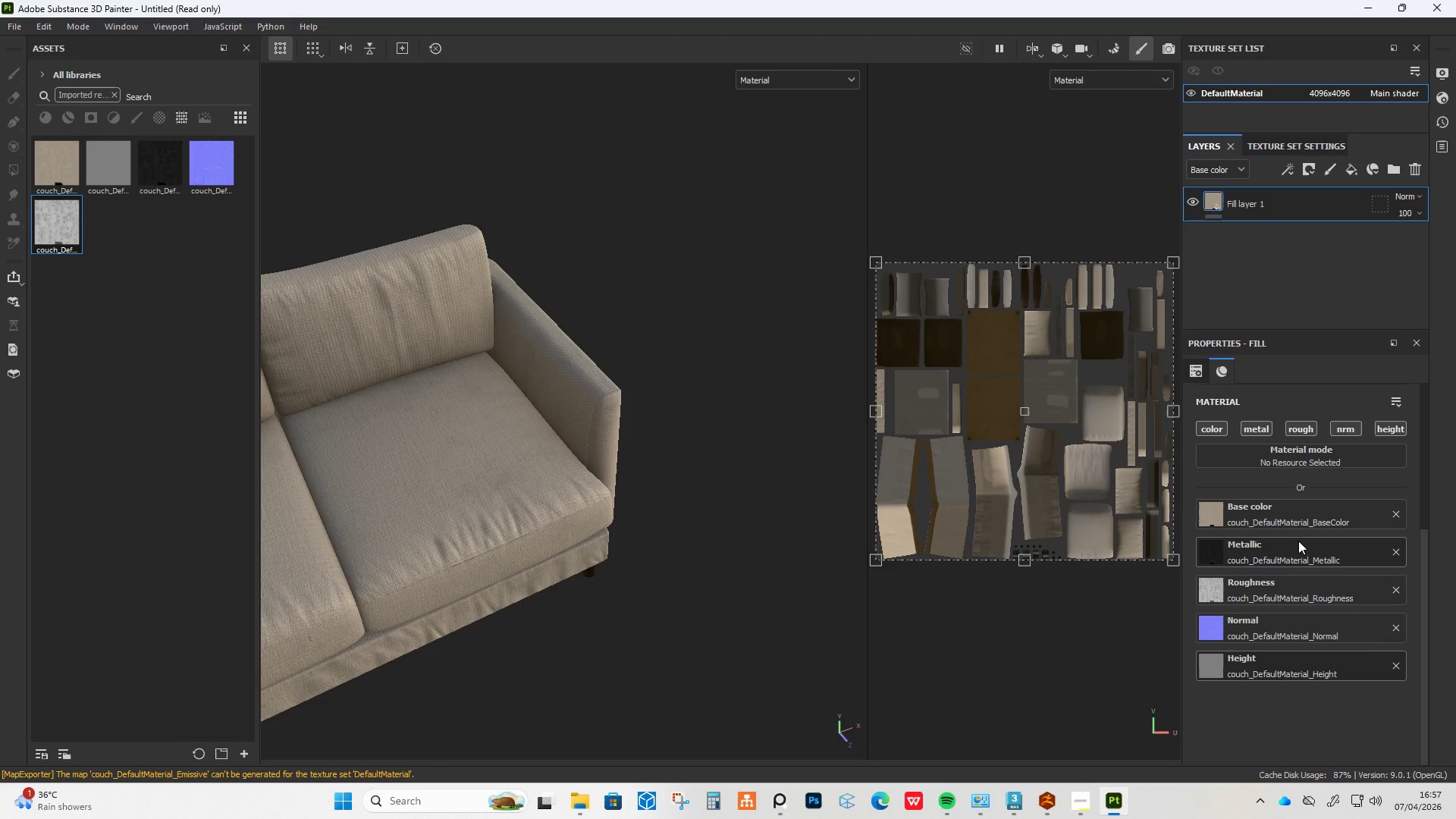 
left_click([585, 799])
 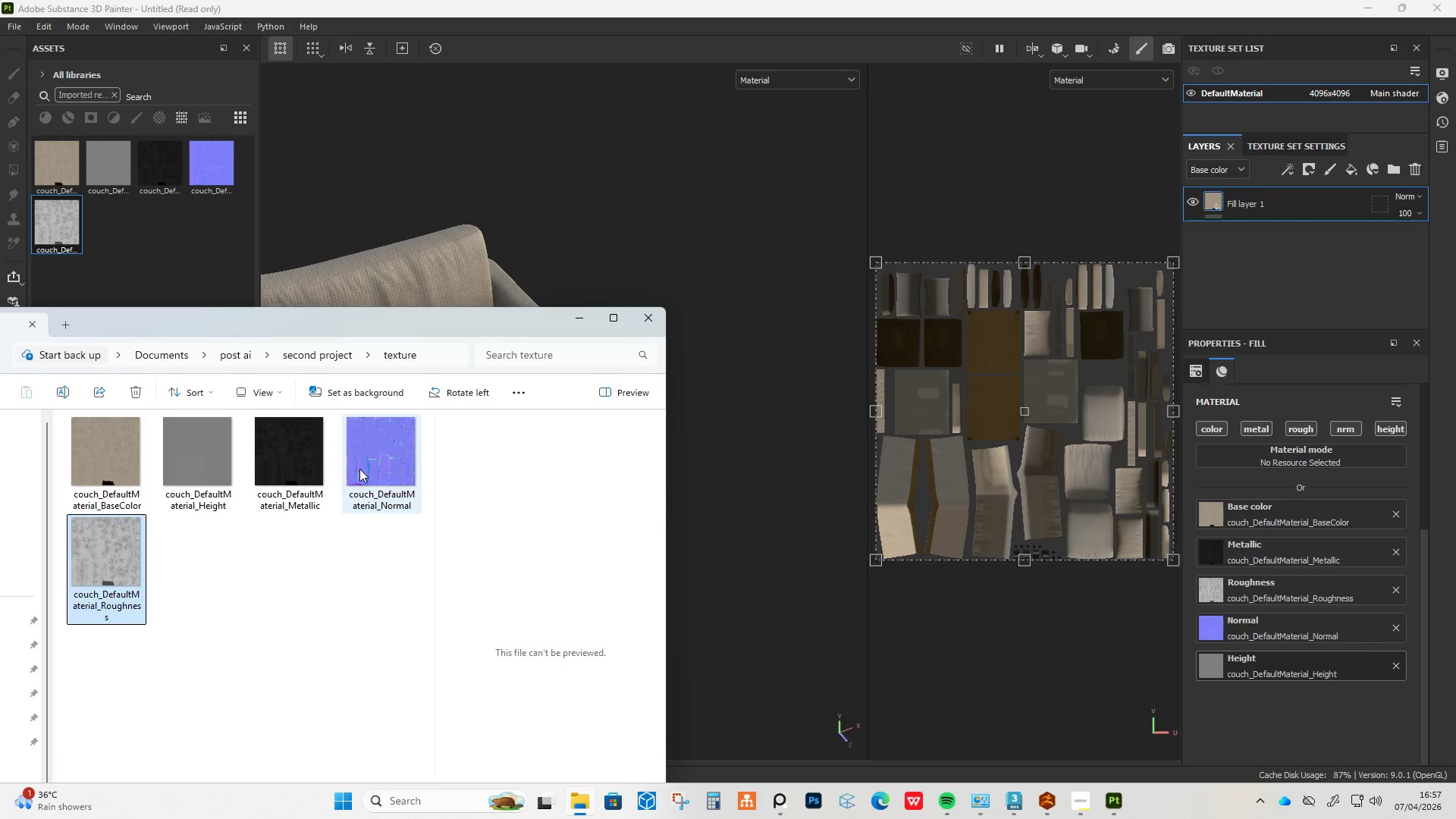 
double_click([360, 469])
 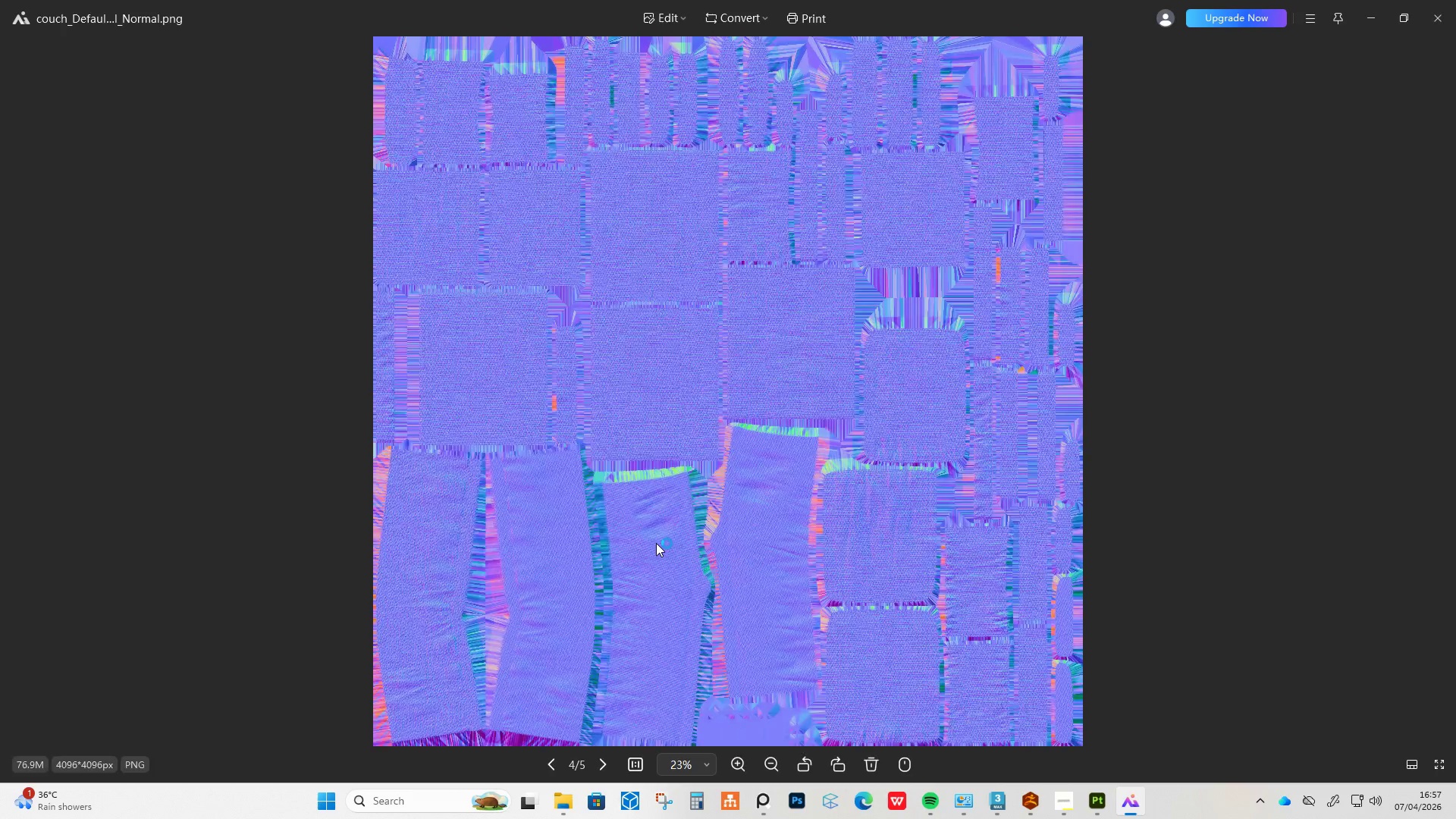 
scroll: coordinate [656, 543], scroll_direction: up, amount: 1.0
 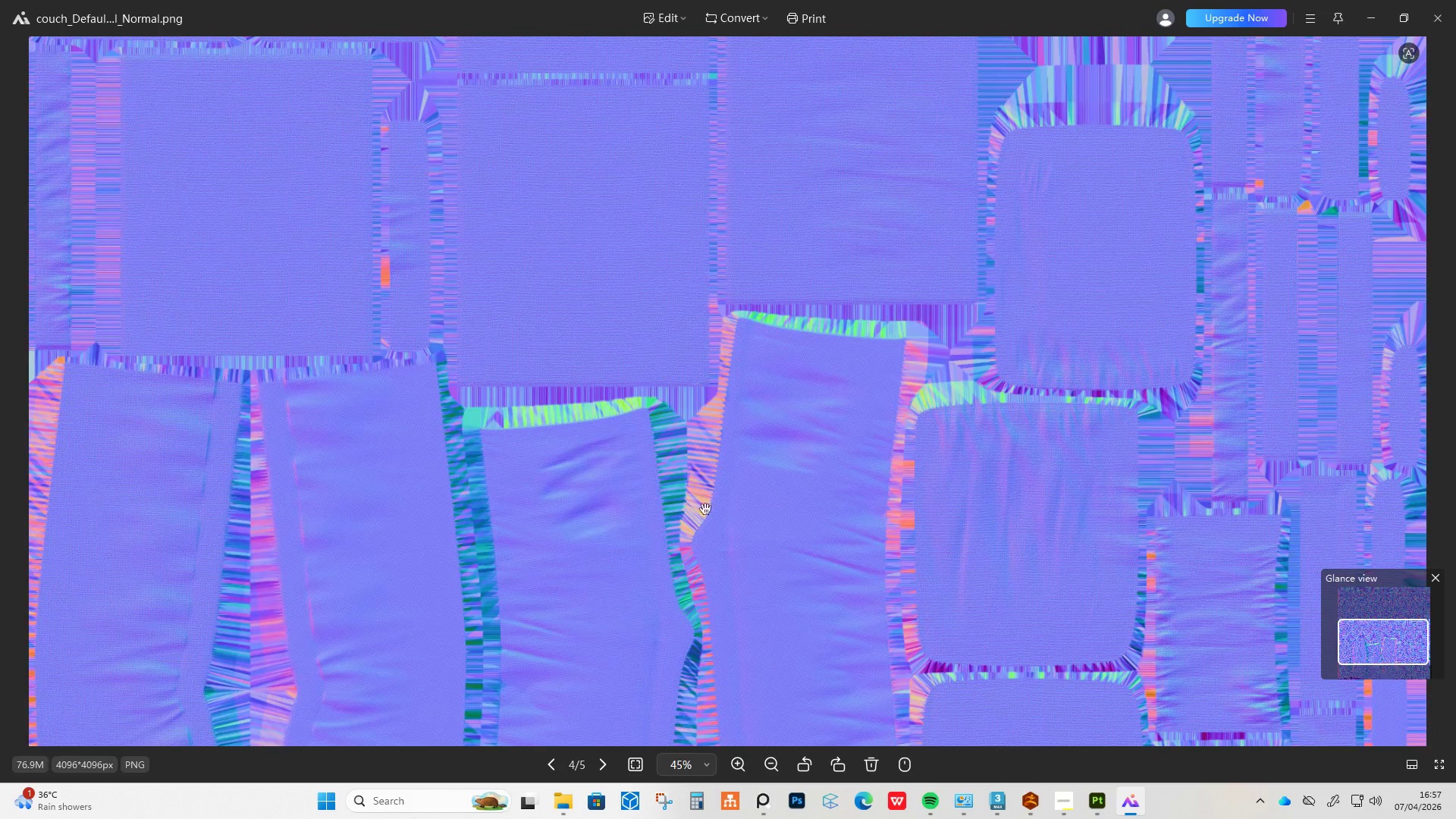 
scroll: coordinate [874, 449], scroll_direction: down, amount: 2.0
 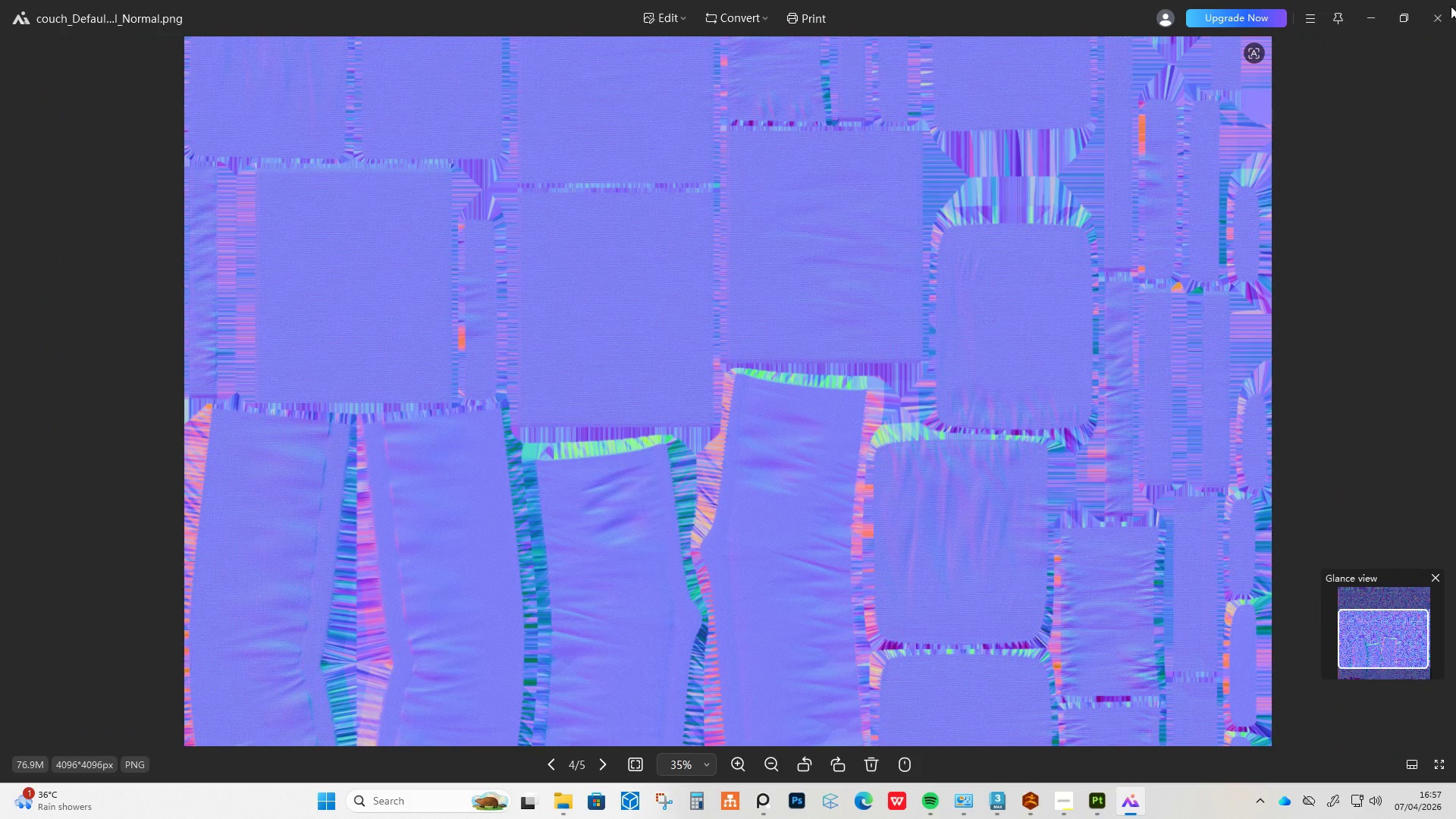 
left_click([1439, 14])
 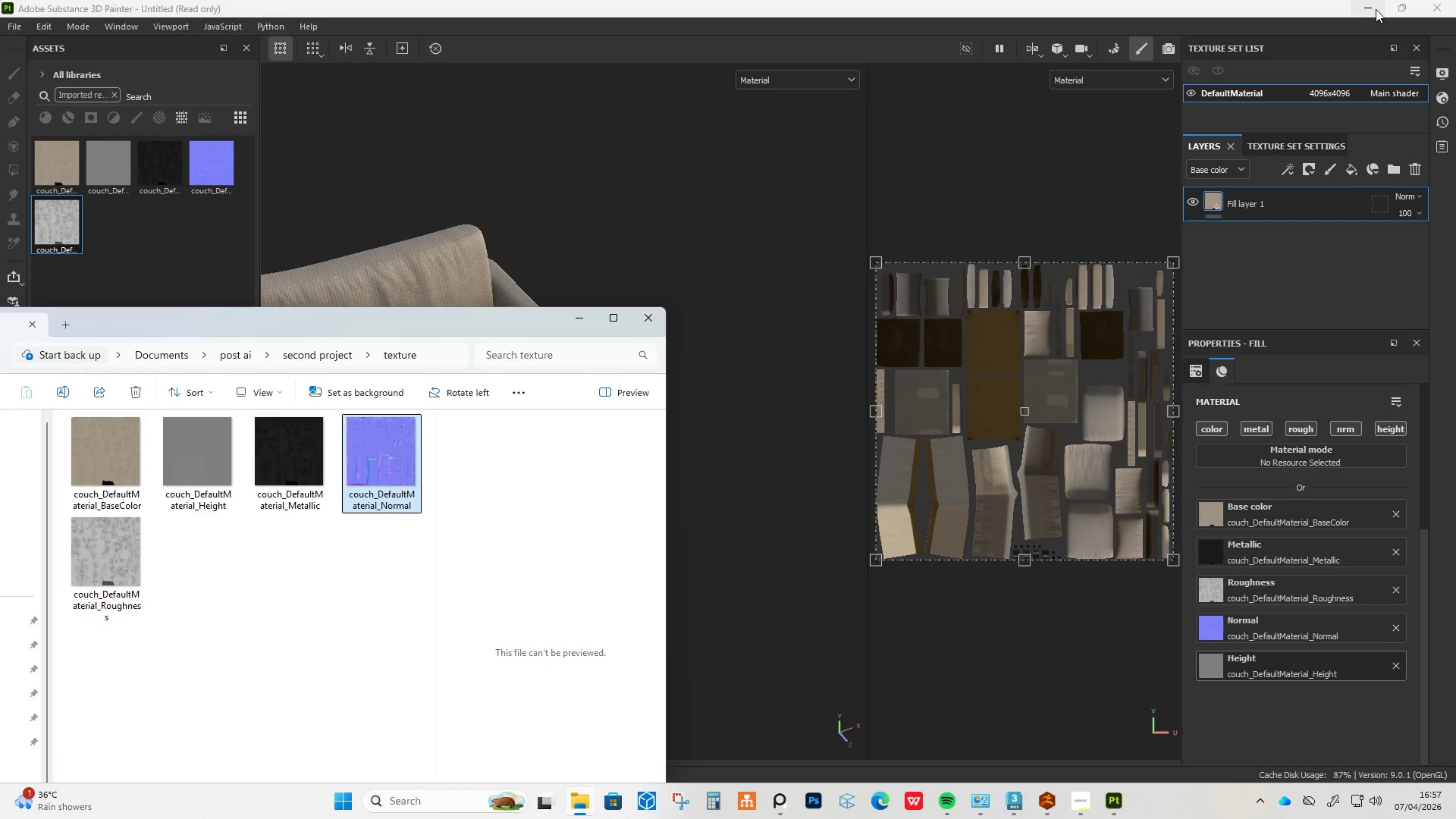 
left_click([1376, 9])
 